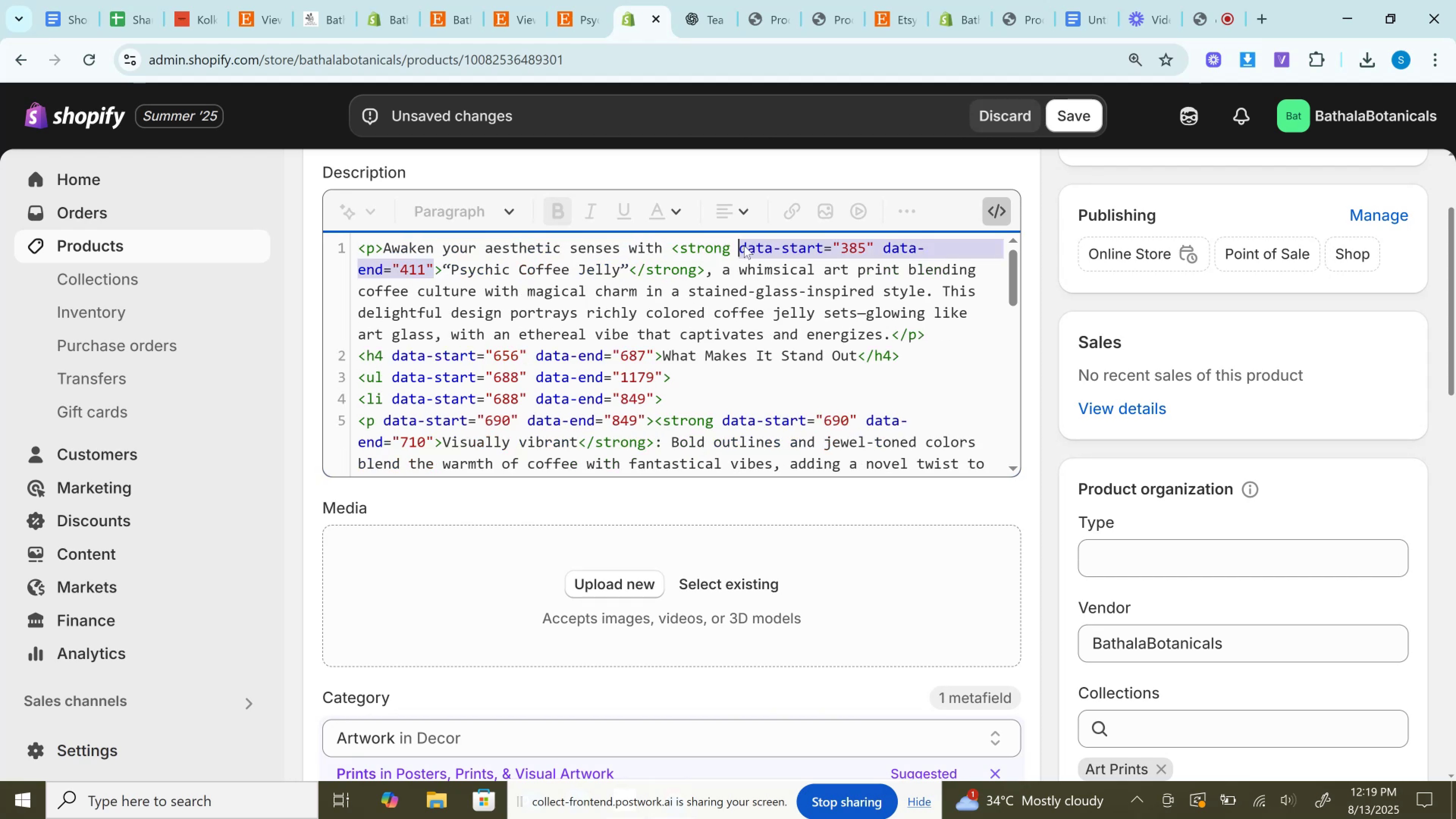 
key(Backspace)
 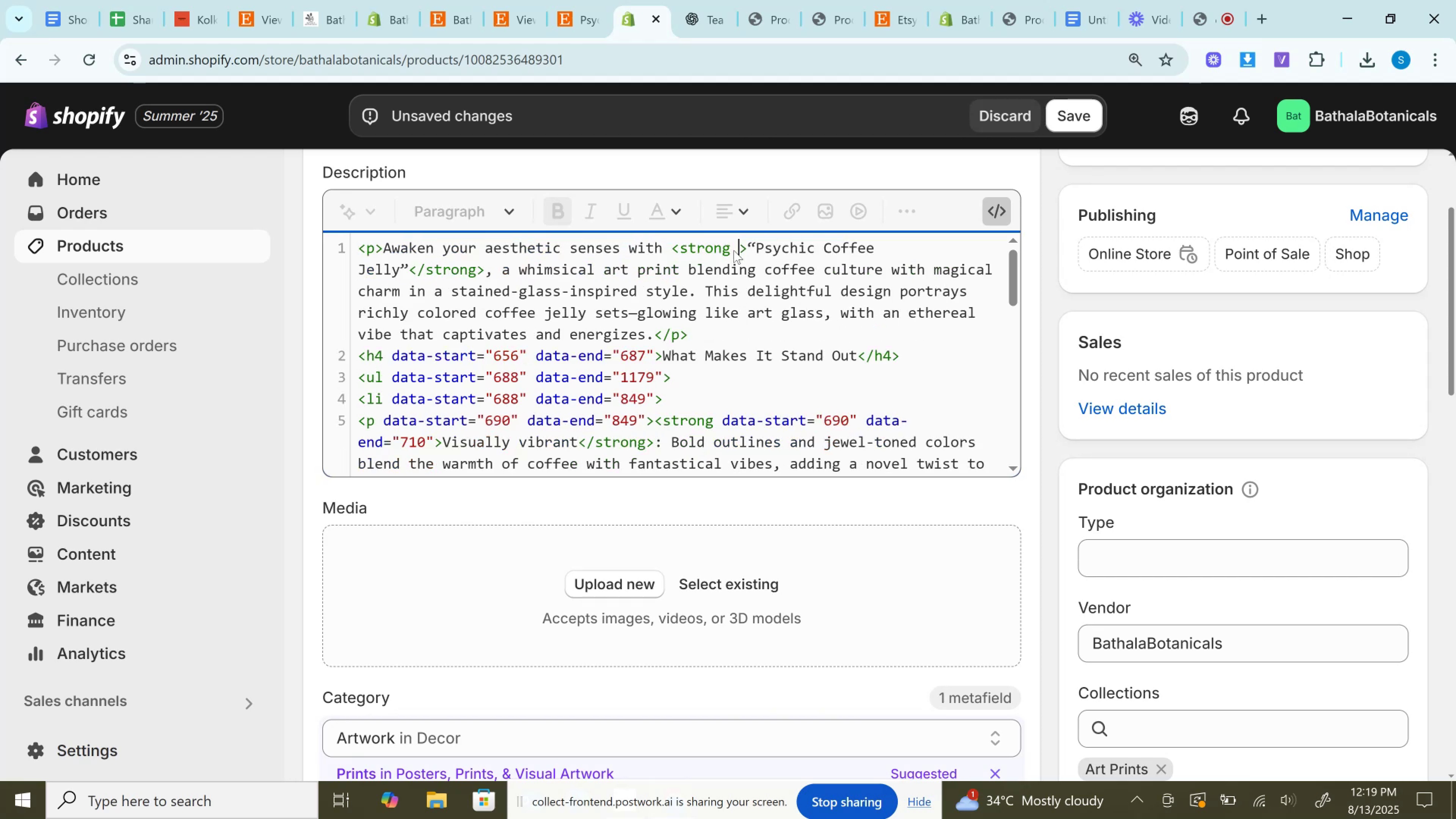 
key(Backspace)
 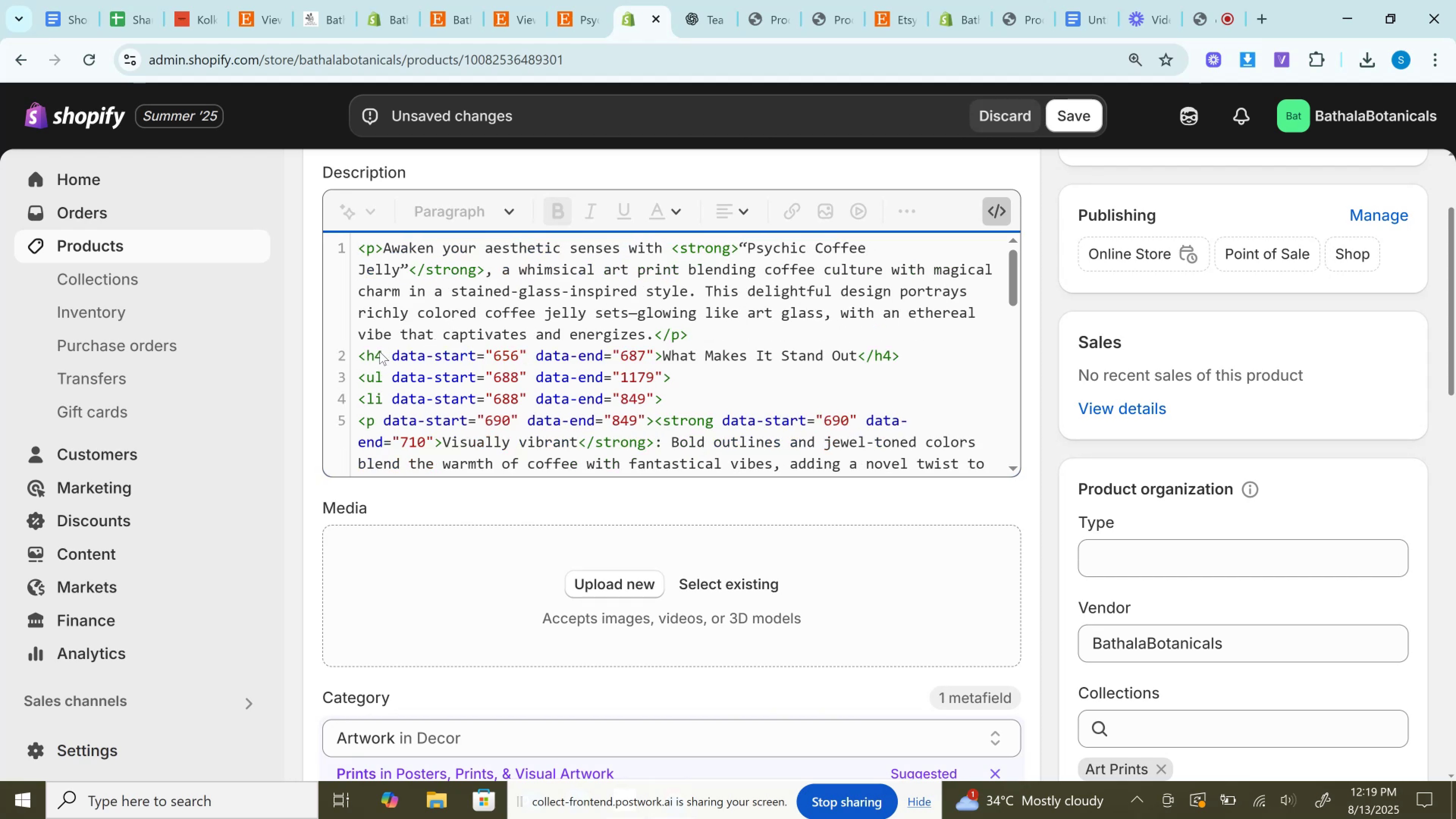 
left_click_drag(start_coordinate=[388, 353], to_coordinate=[655, 350])
 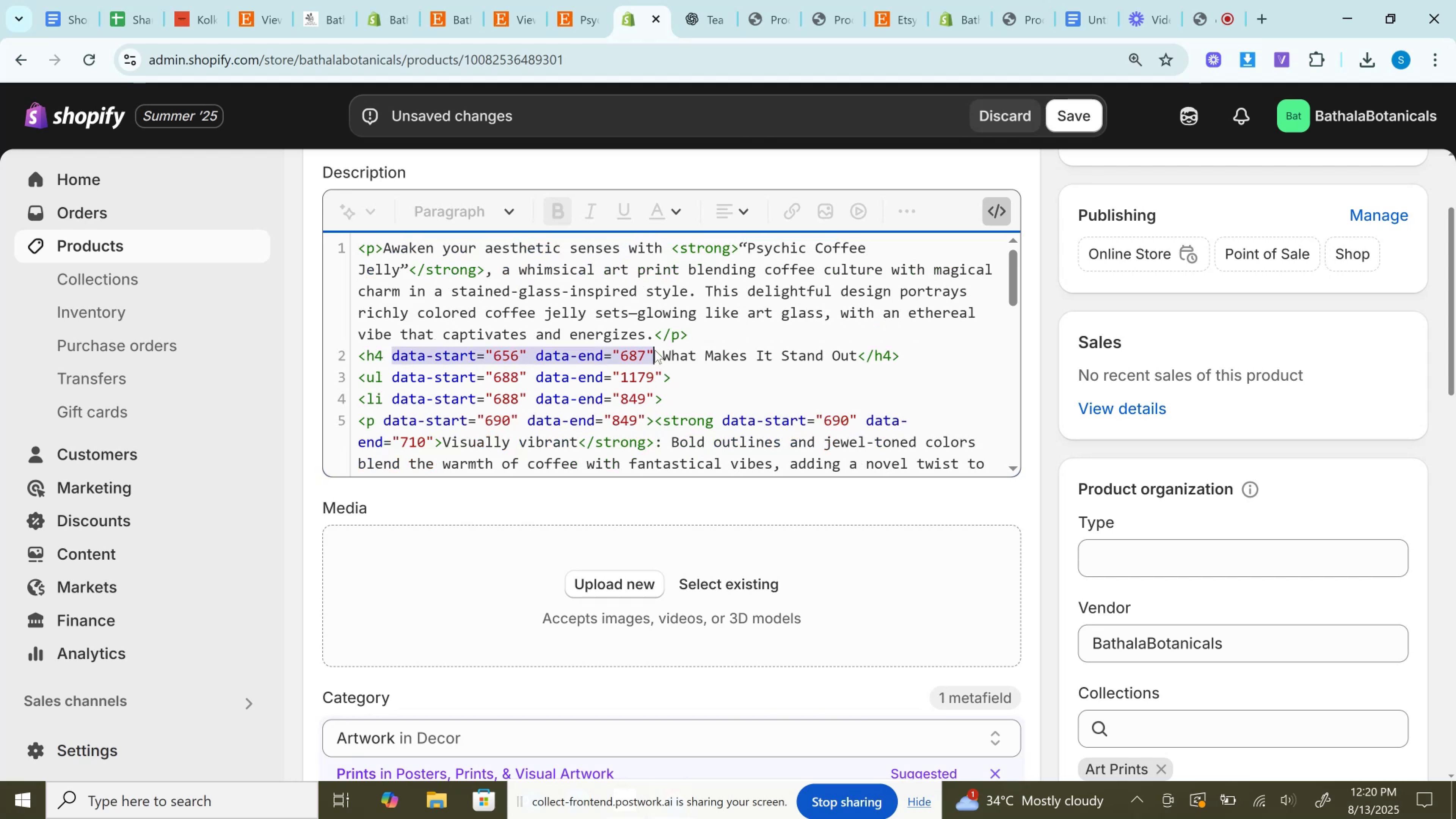 
key(Backspace)
 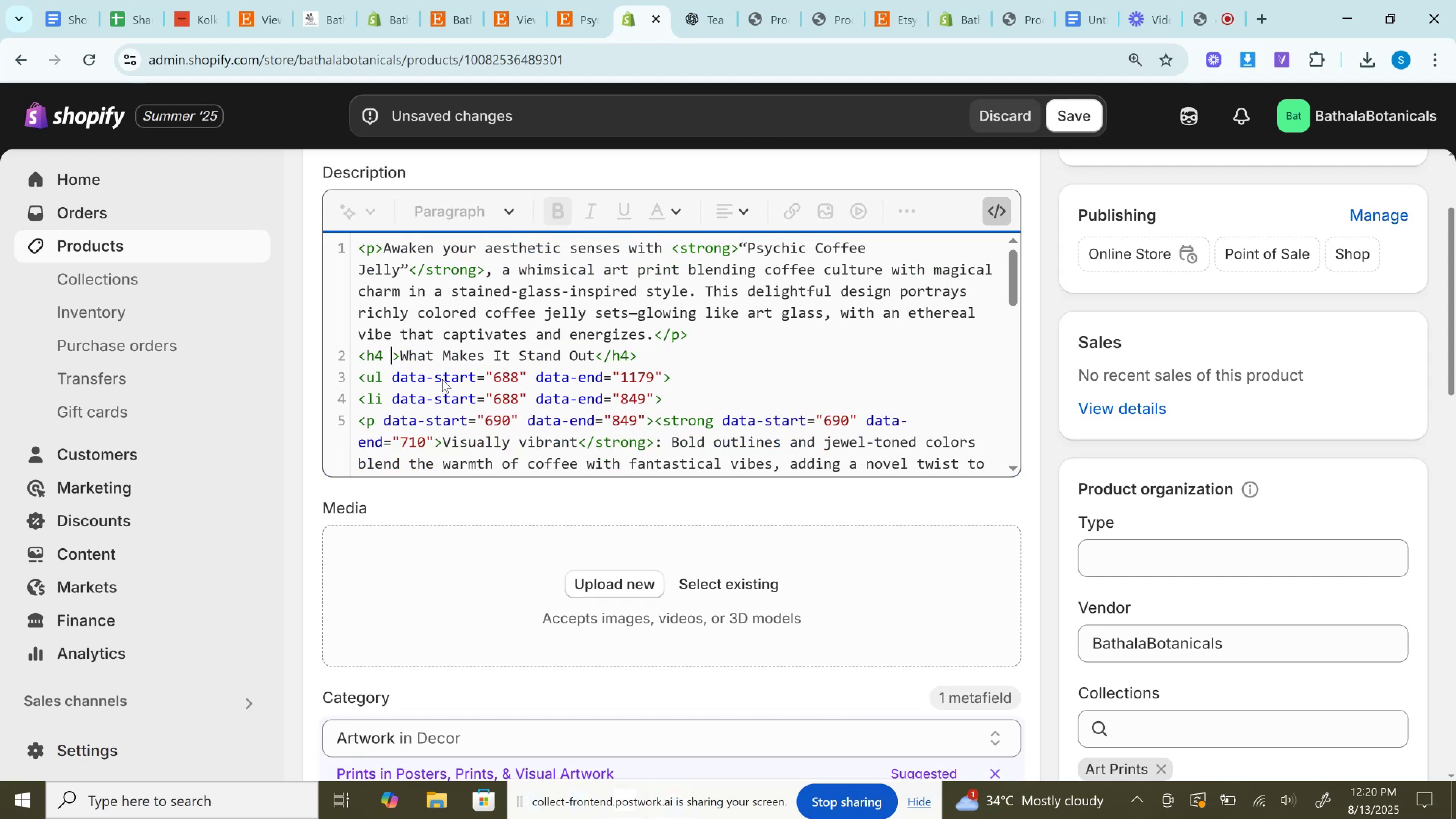 
key(Backspace)
 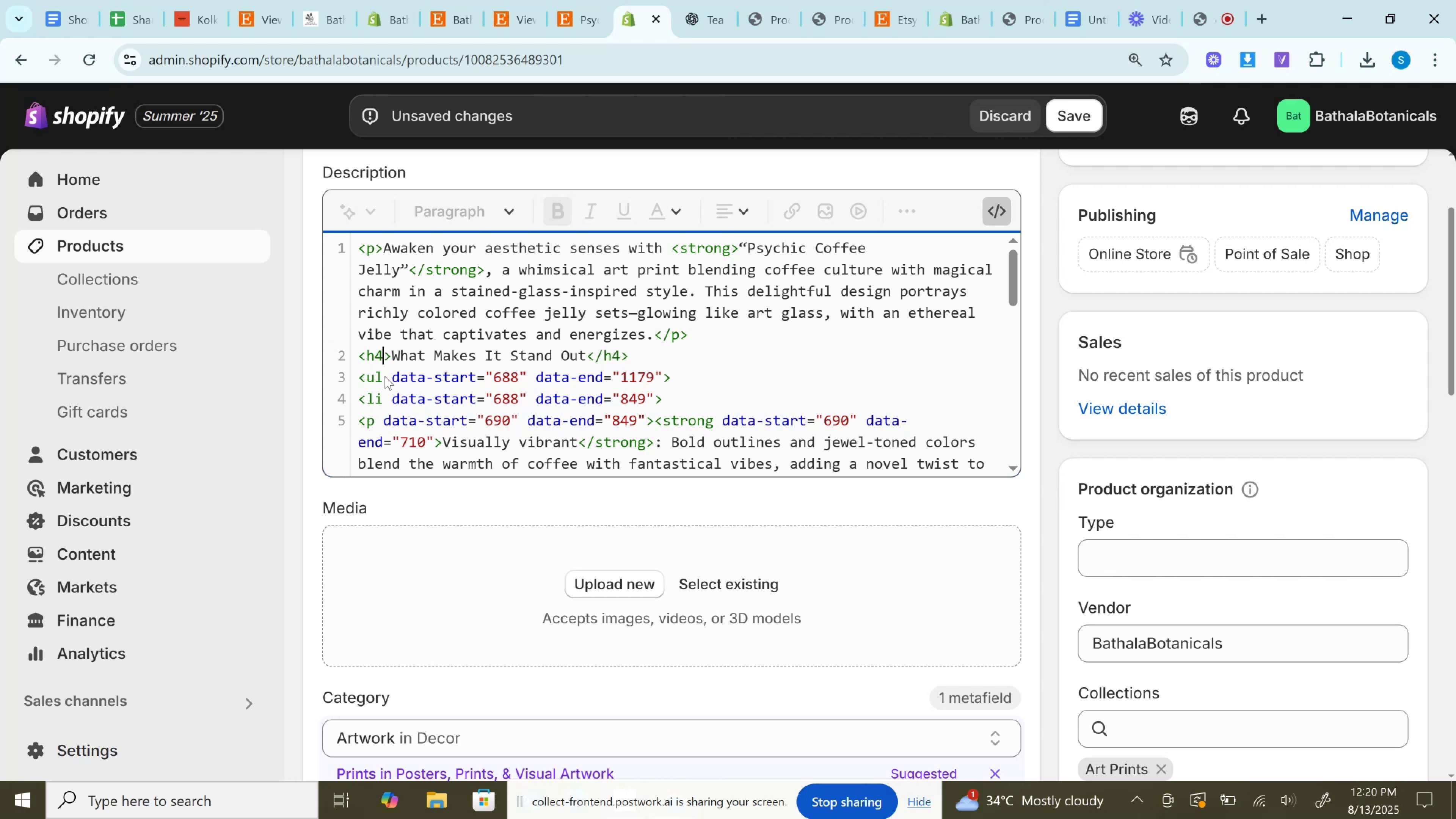 
left_click_drag(start_coordinate=[385, 376], to_coordinate=[659, 374])
 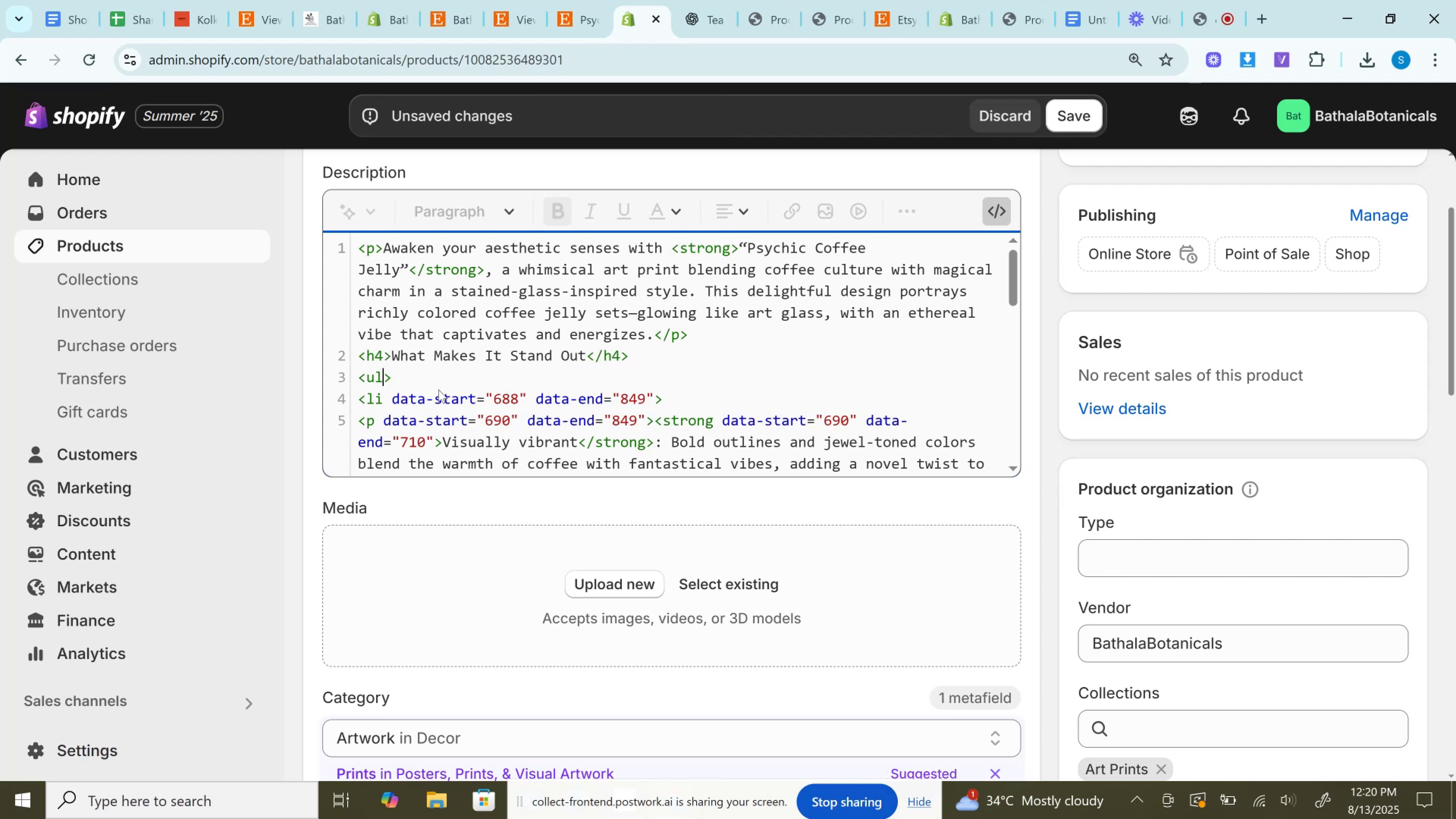 
key(Backspace)
 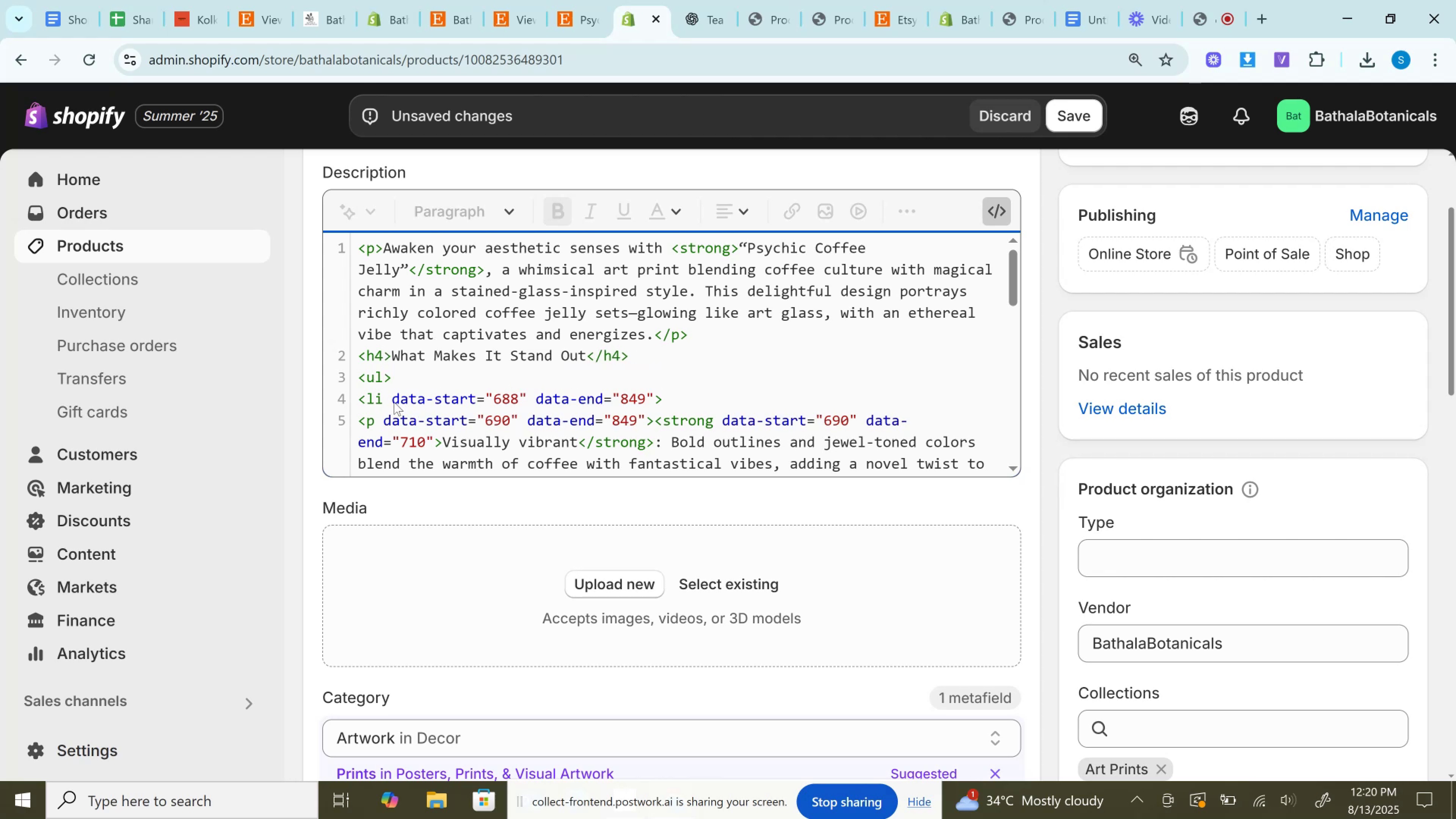 
left_click_drag(start_coordinate=[384, 401], to_coordinate=[658, 396])
 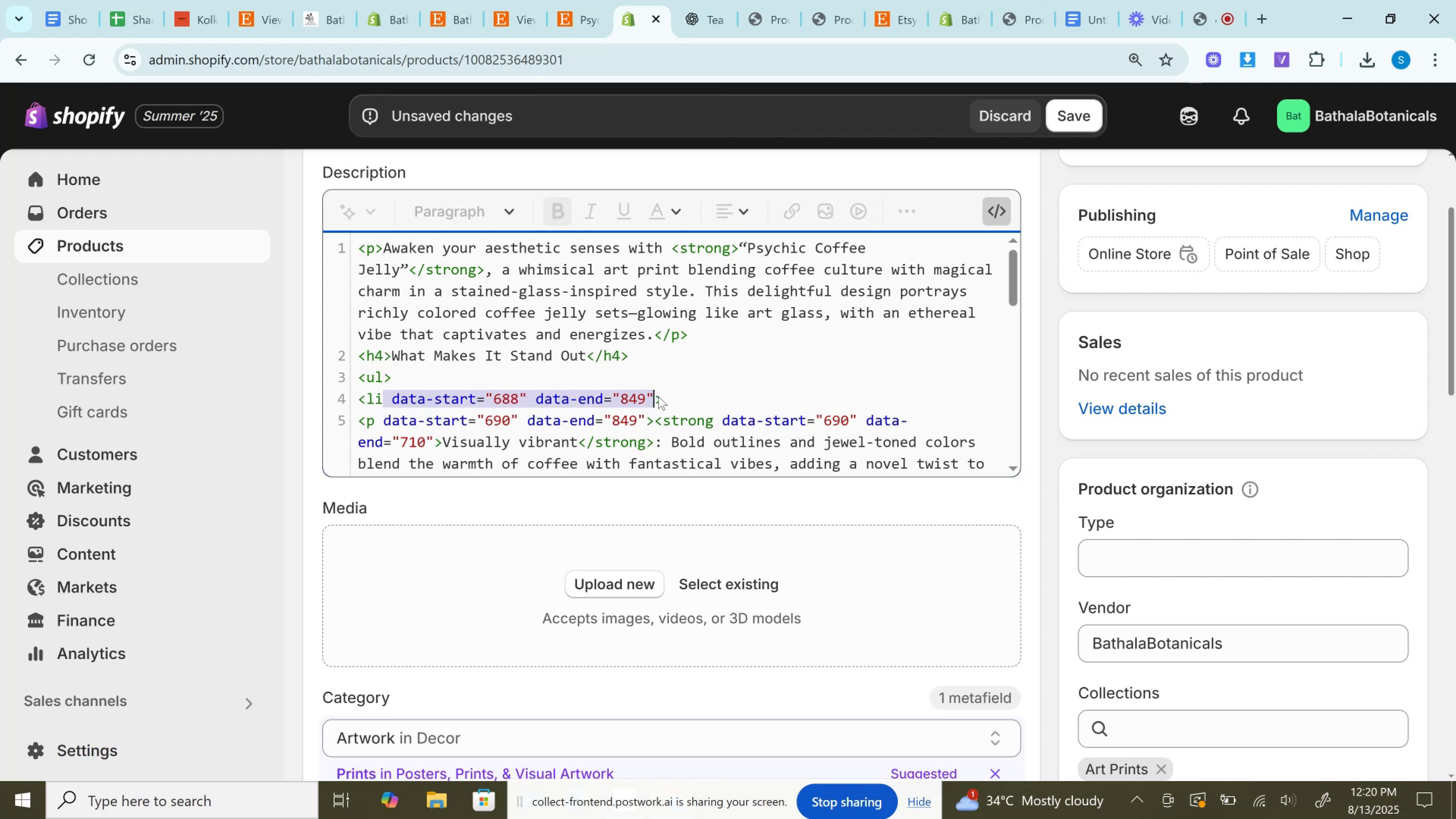 
key(Backspace)
 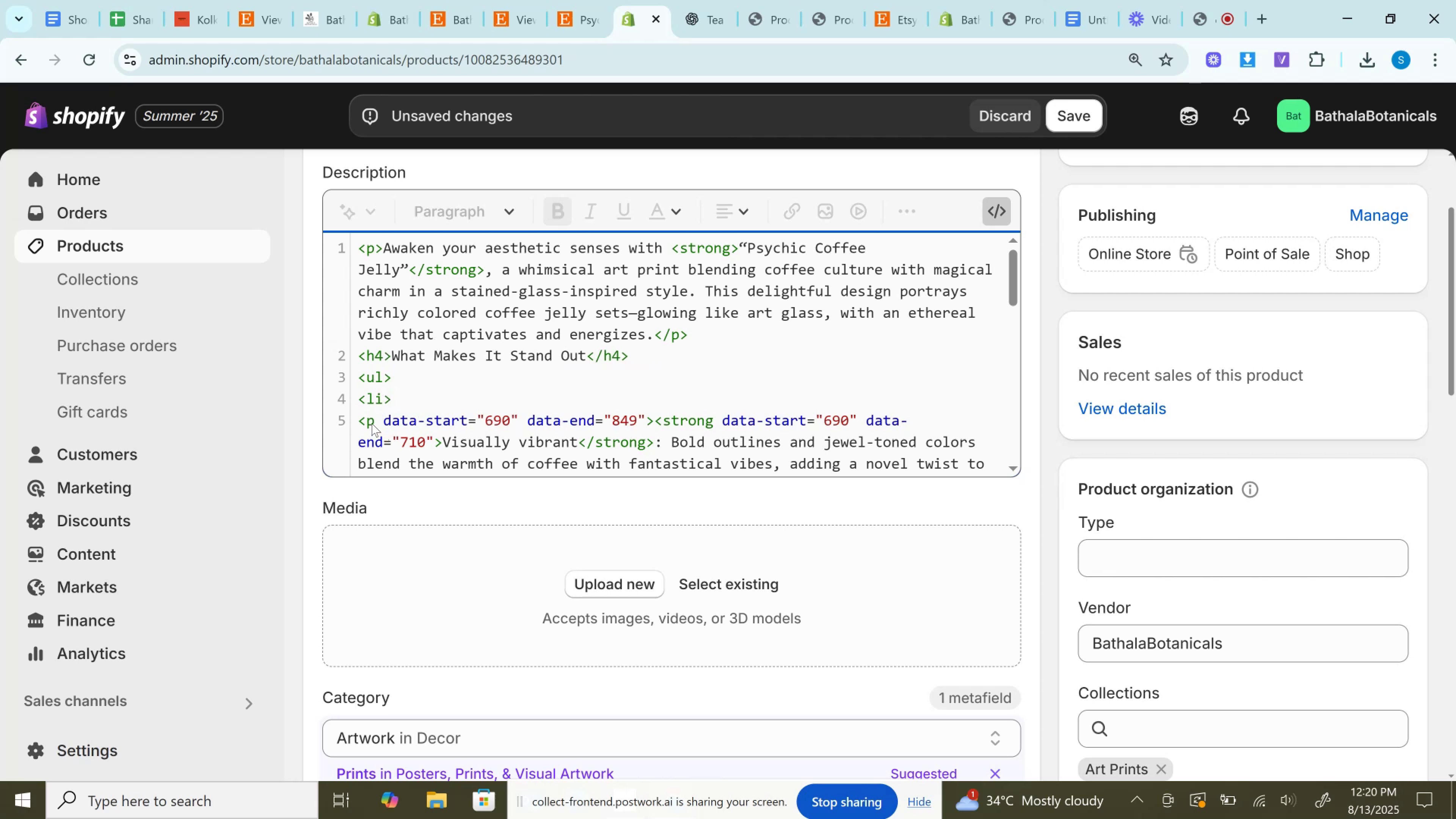 
left_click_drag(start_coordinate=[375, 423], to_coordinate=[645, 420])
 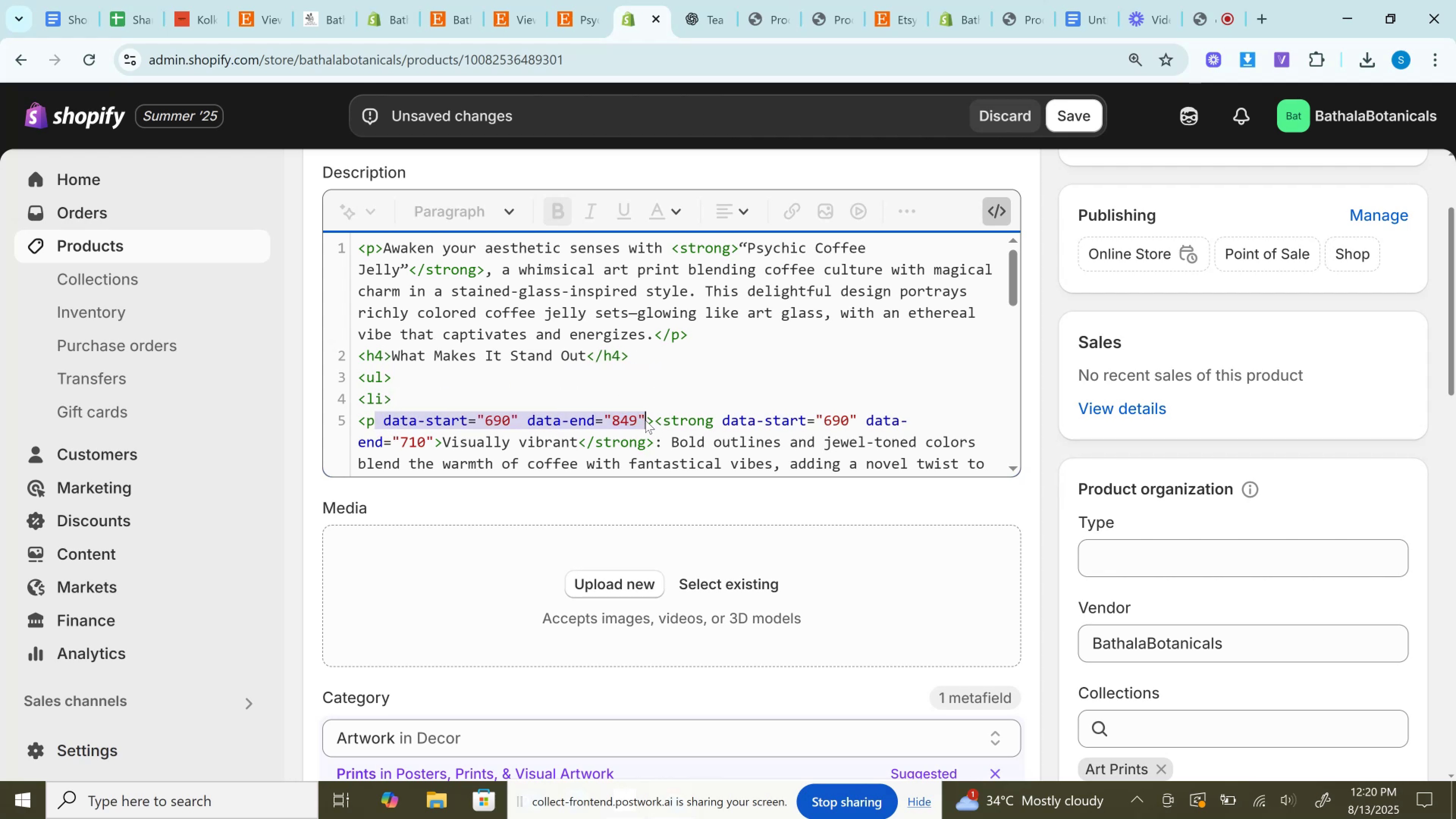 
key(Backspace)
 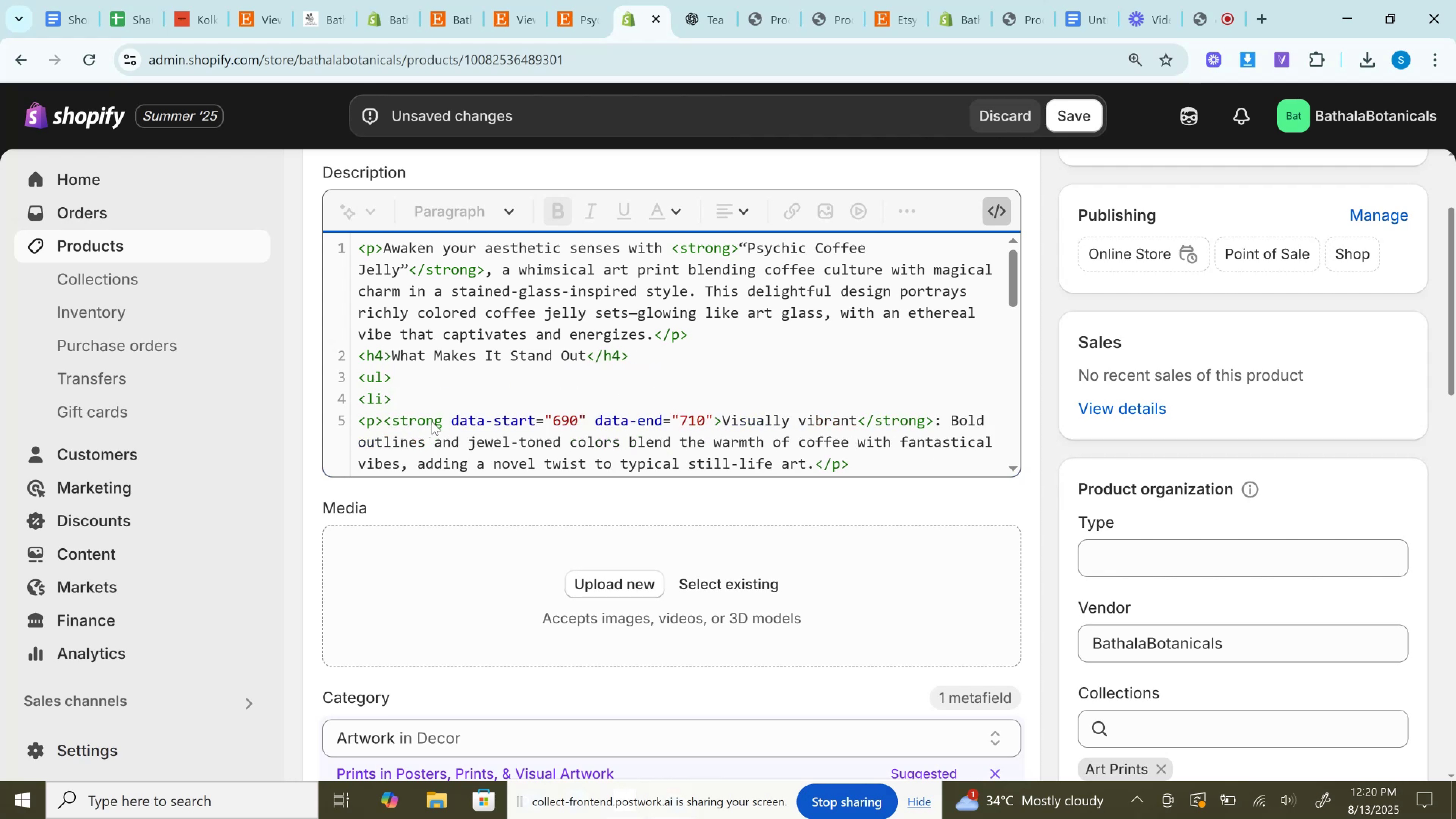 
left_click_drag(start_coordinate=[443, 420], to_coordinate=[711, 424])
 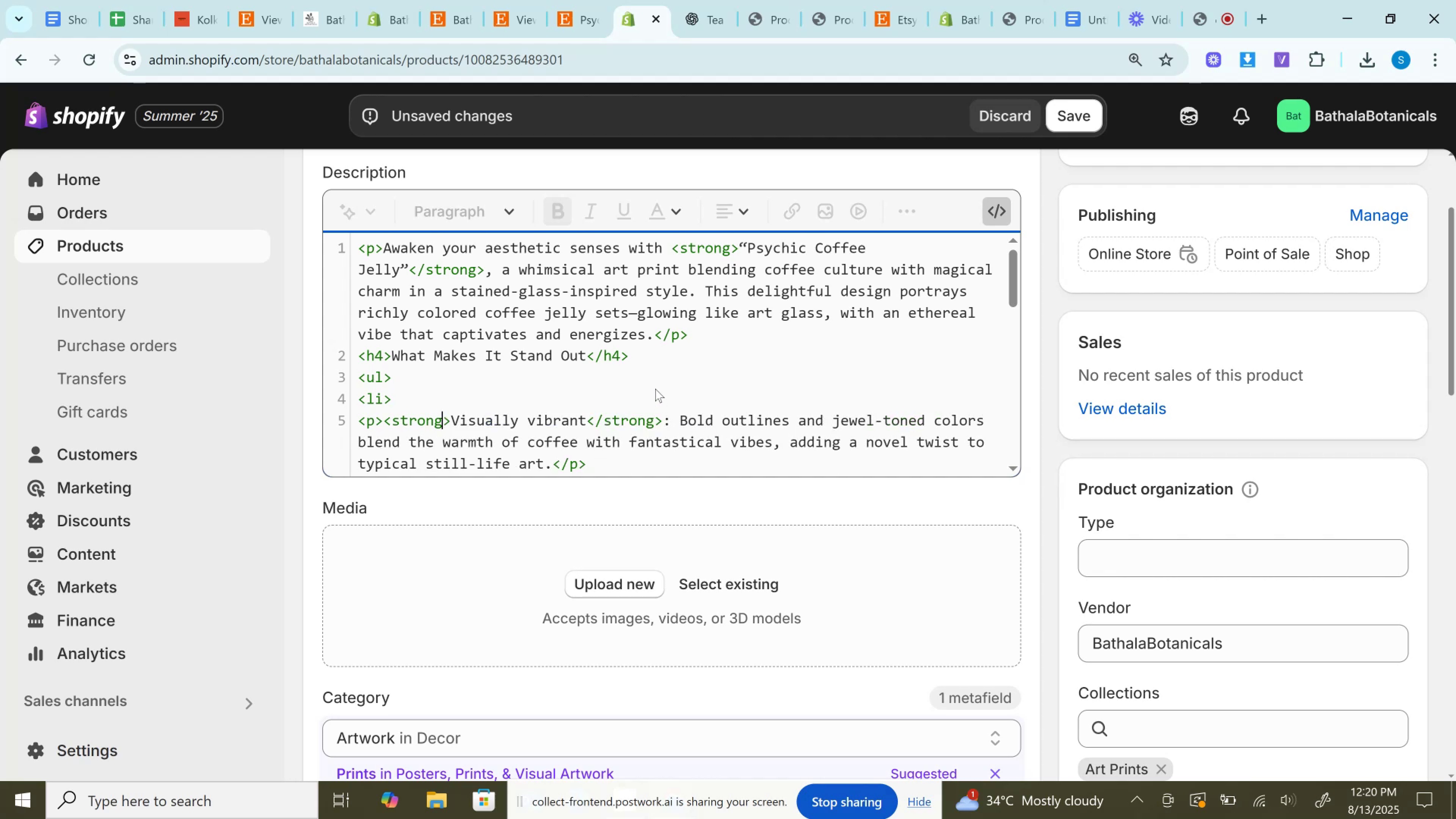 
key(Backspace)
 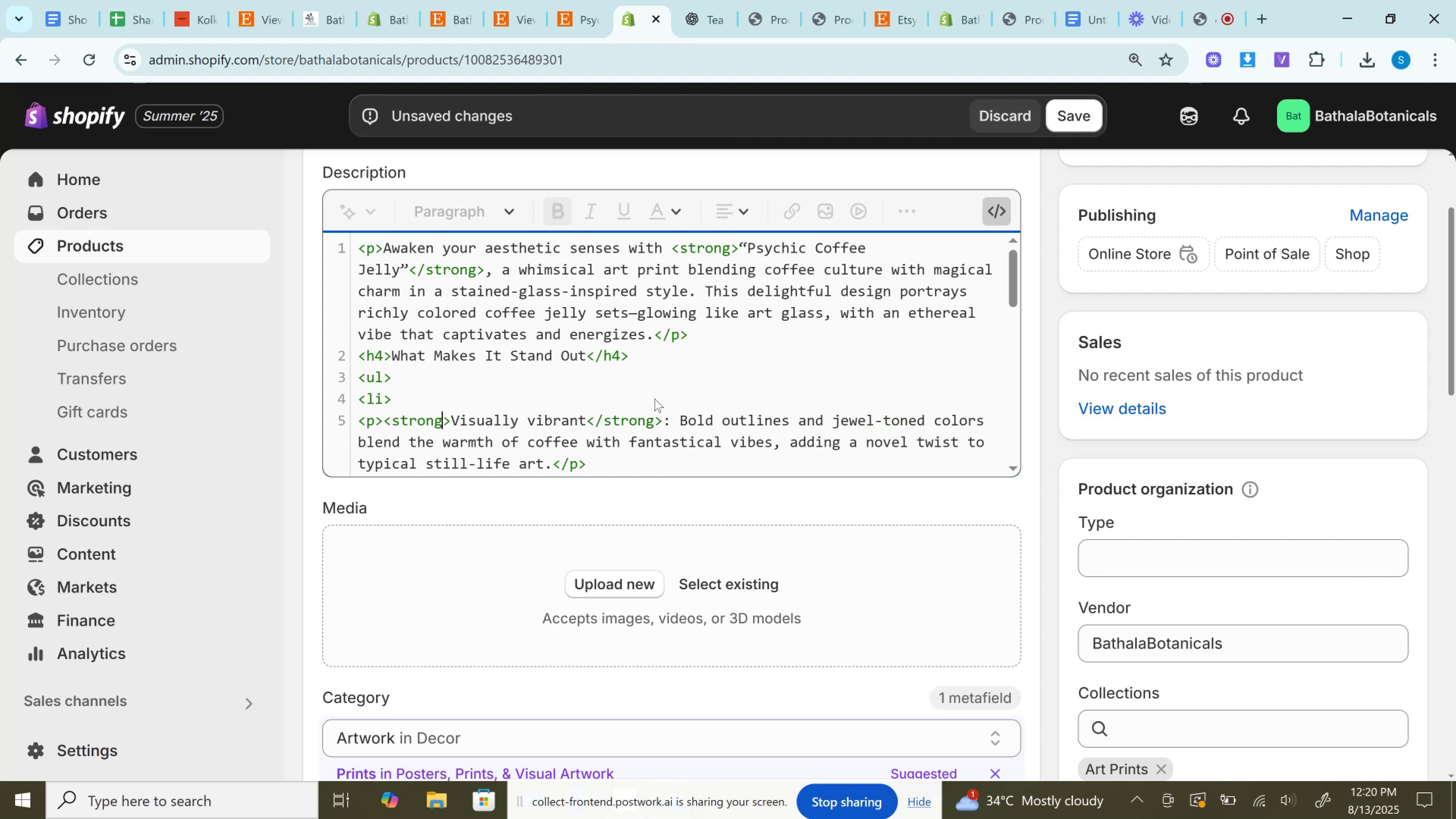 
scroll: coordinate [655, 388], scroll_direction: down, amount: 2.0
 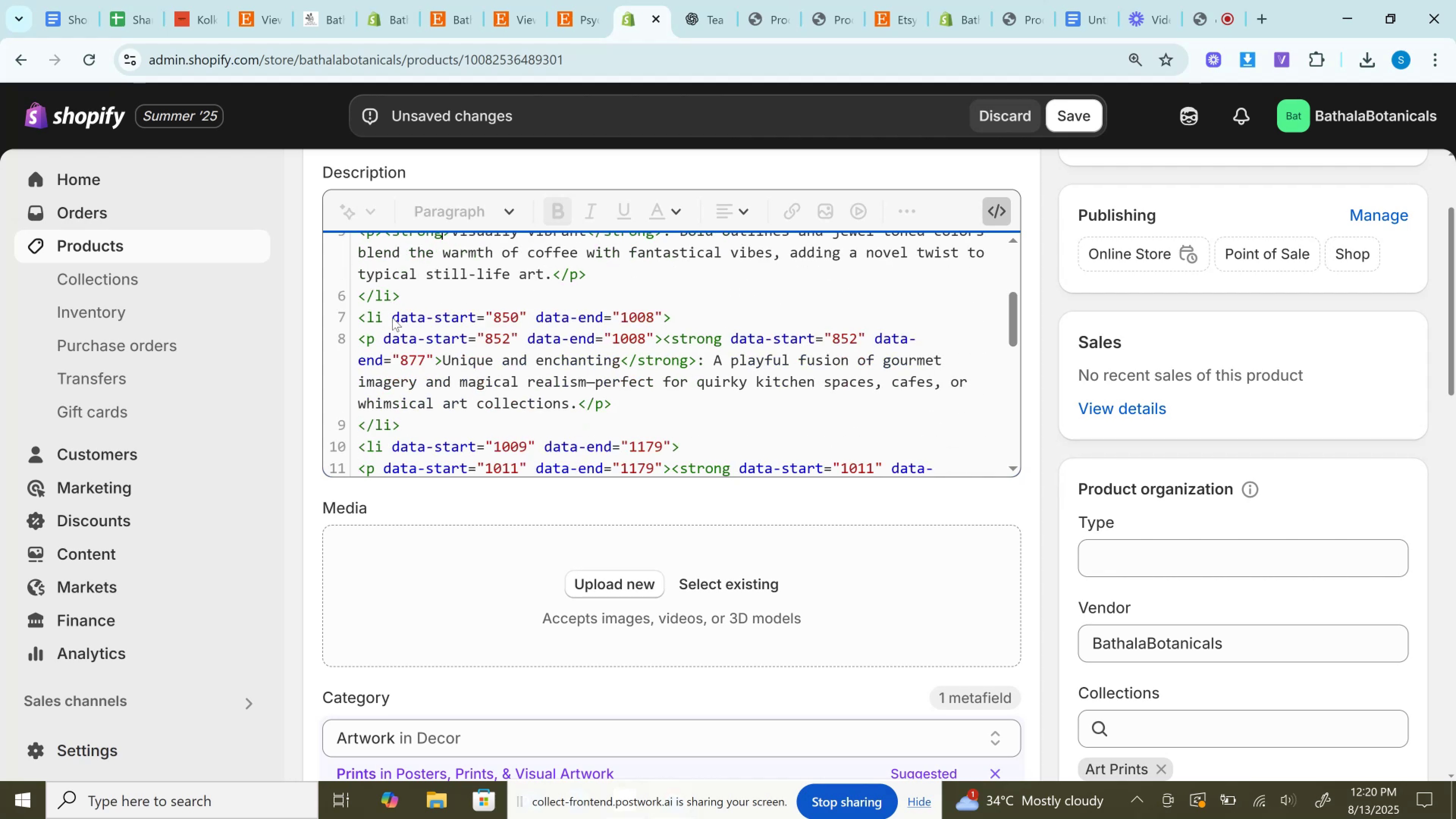 
left_click_drag(start_coordinate=[380, 316], to_coordinate=[661, 324])
 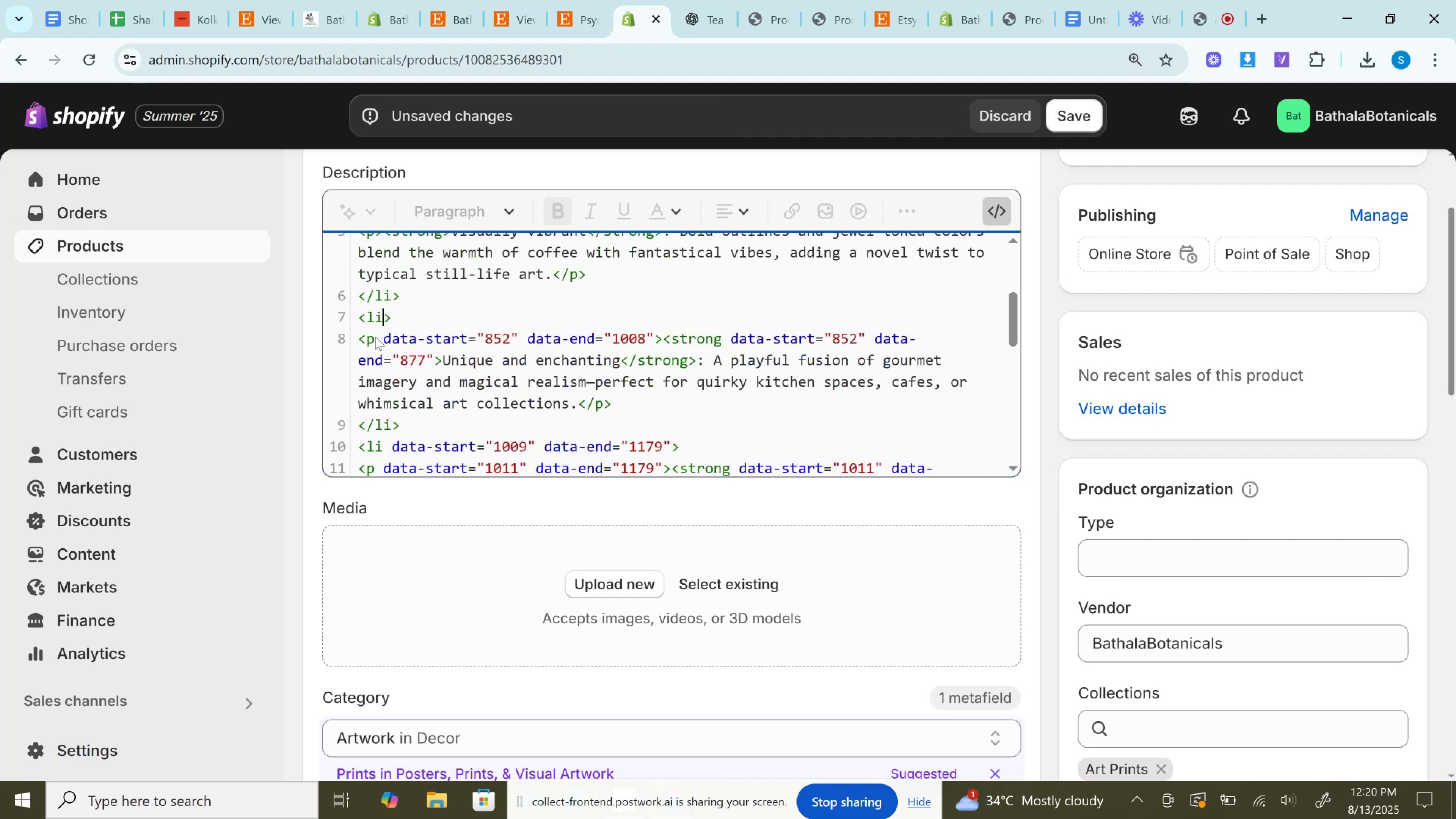 
key(Backspace)
 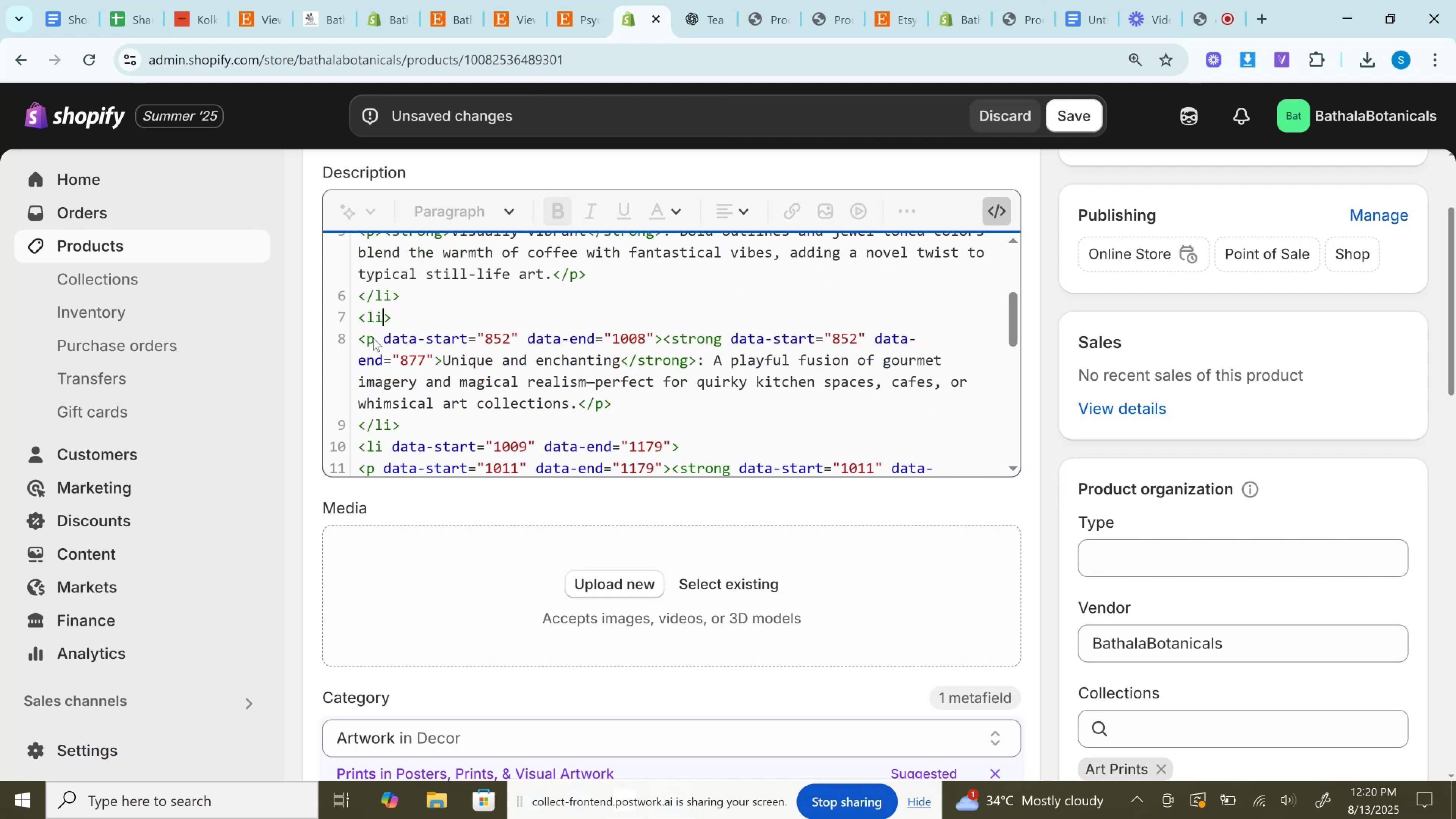 
left_click_drag(start_coordinate=[376, 340], to_coordinate=[653, 340])
 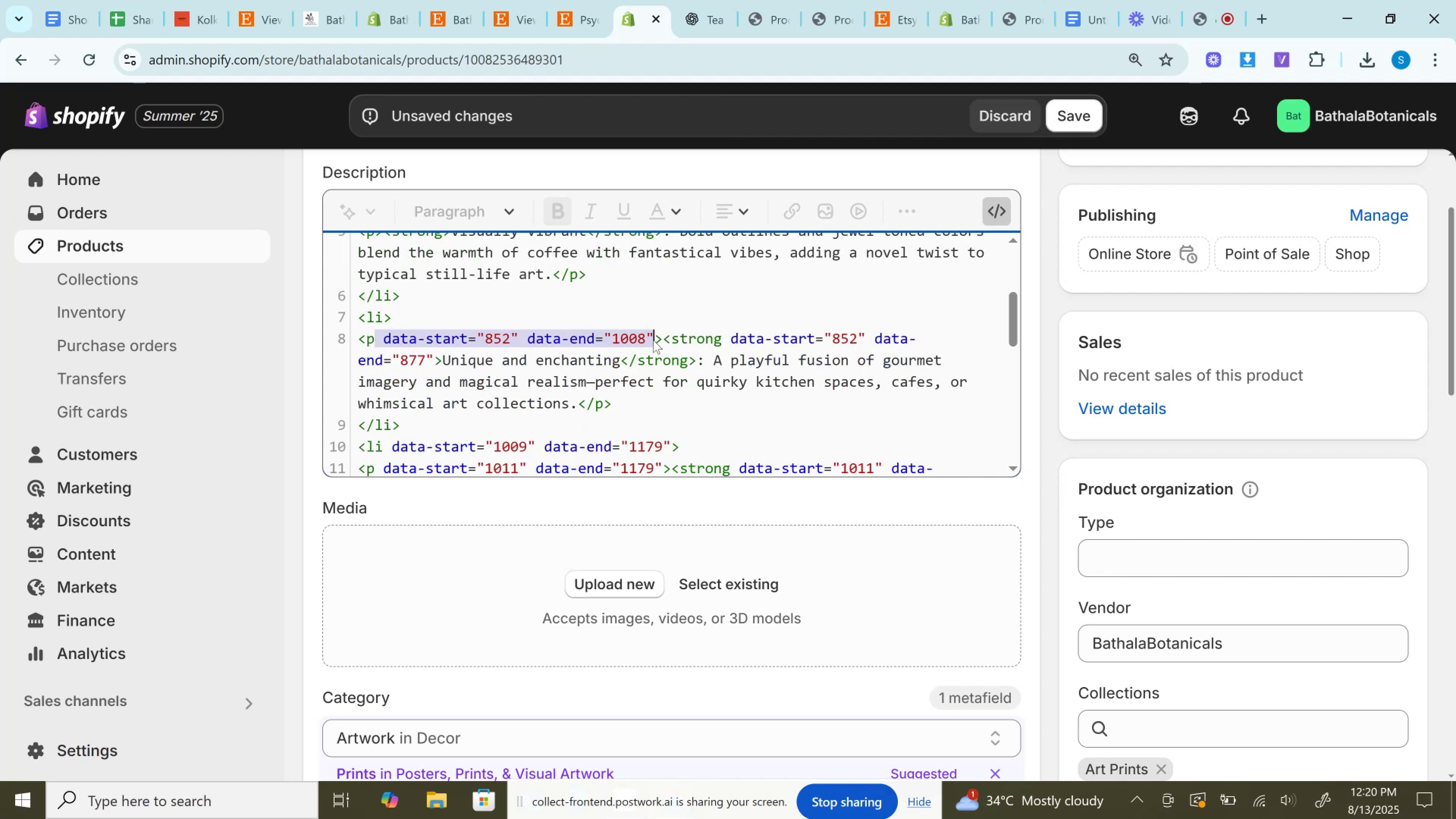 
key(Backspace)
 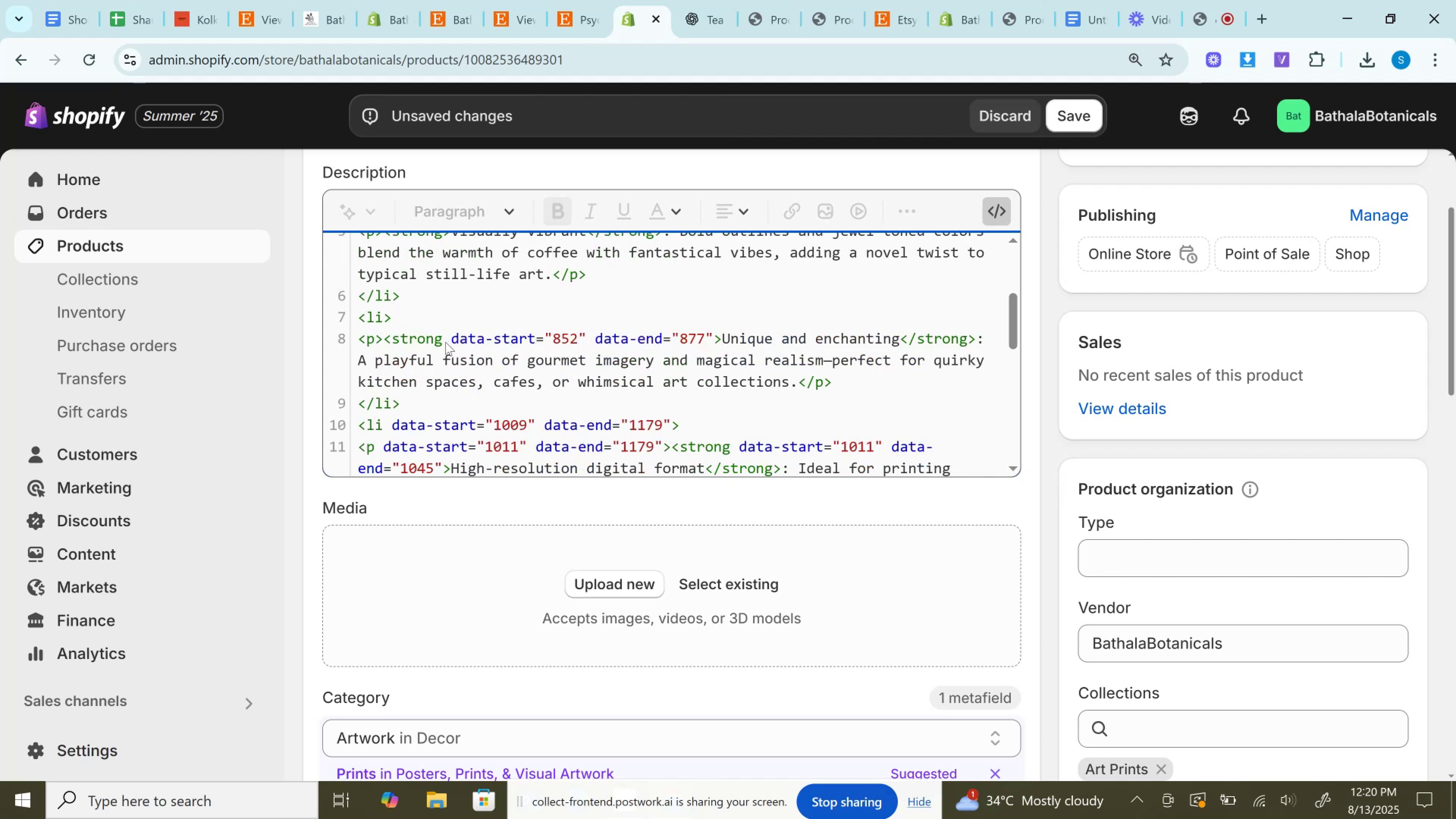 
left_click_drag(start_coordinate=[443, 341], to_coordinate=[715, 339])
 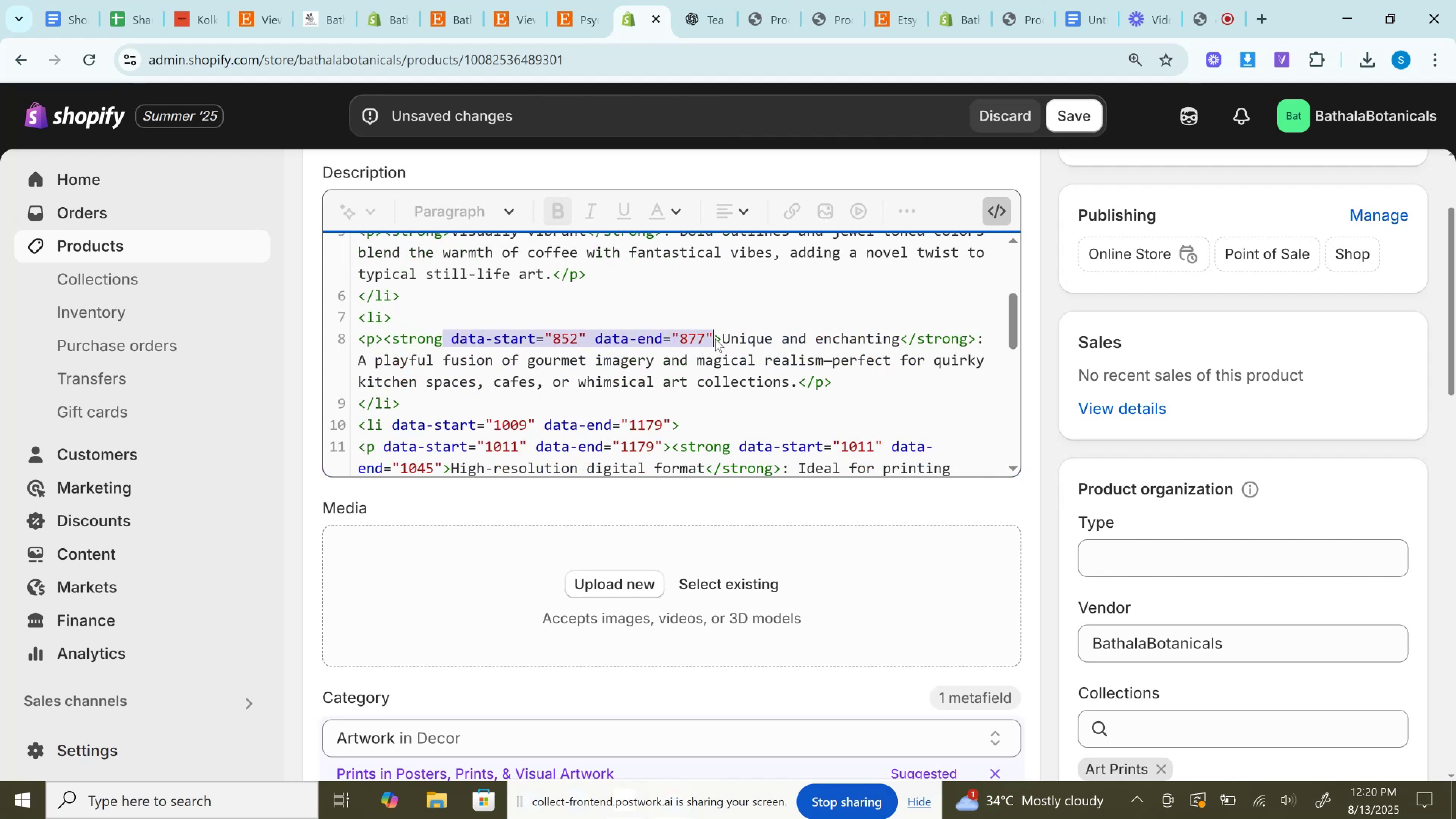 
key(Backspace)
 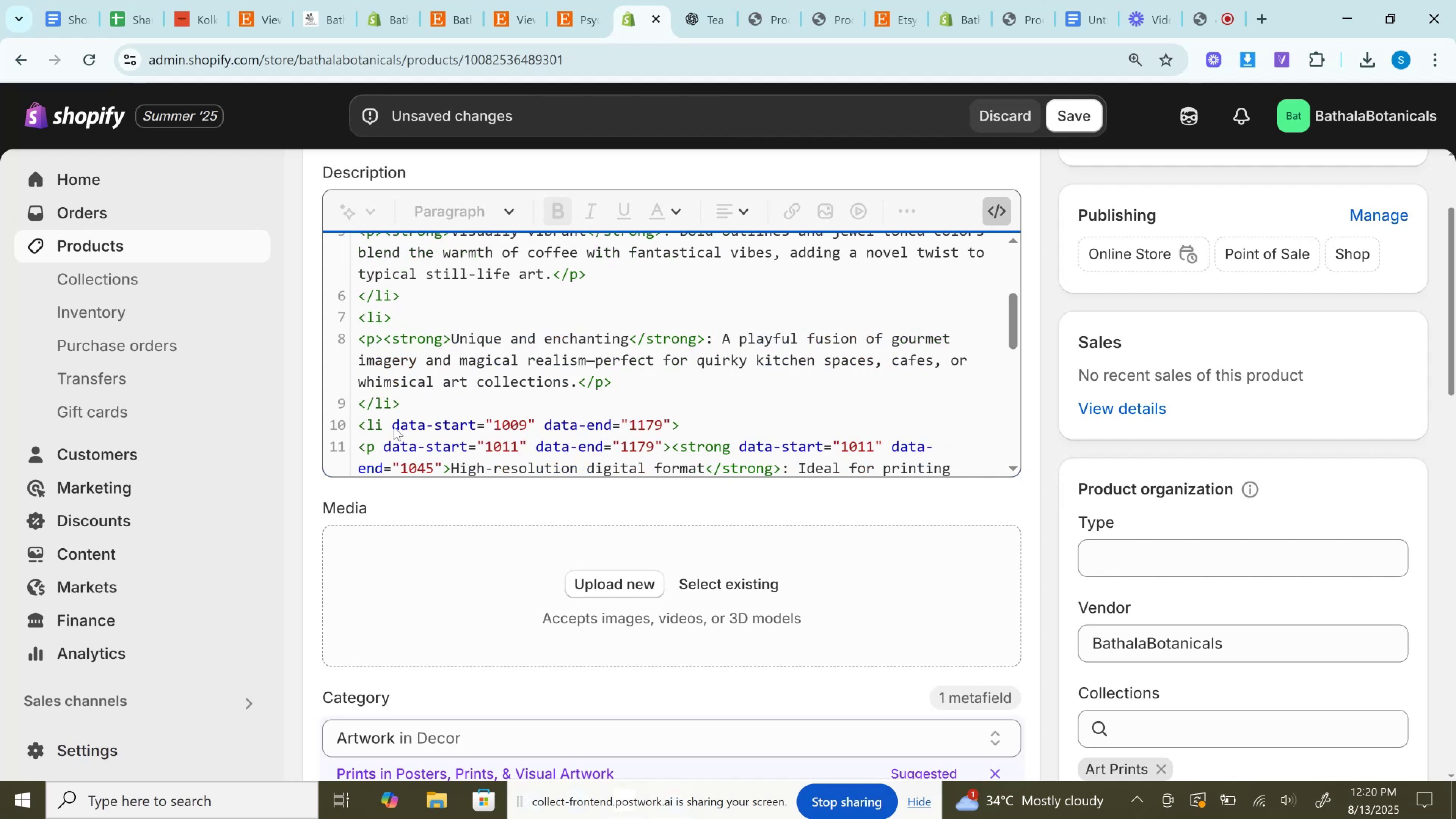 
left_click_drag(start_coordinate=[379, 423], to_coordinate=[383, 422])
 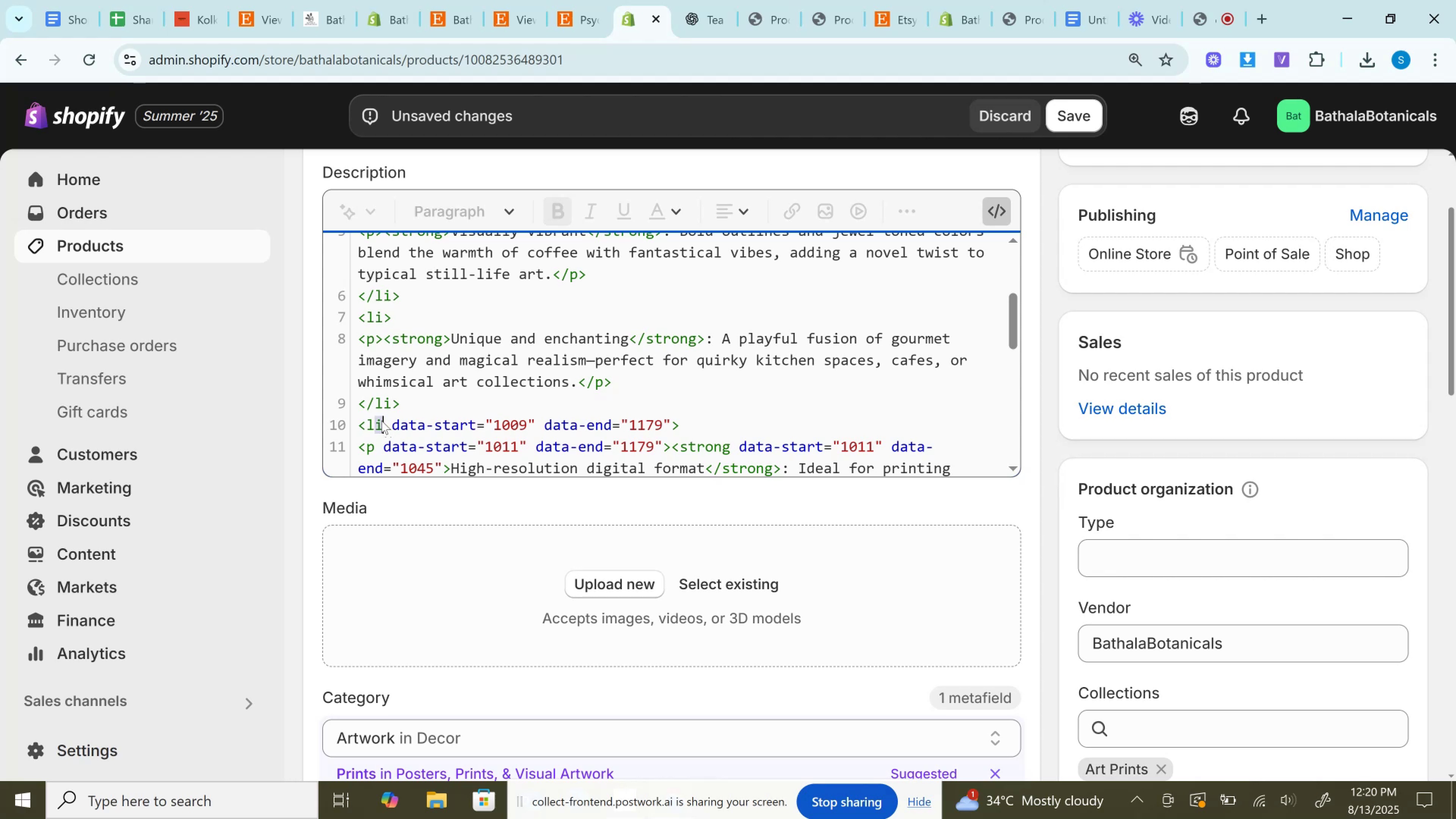 
left_click([381, 420])
 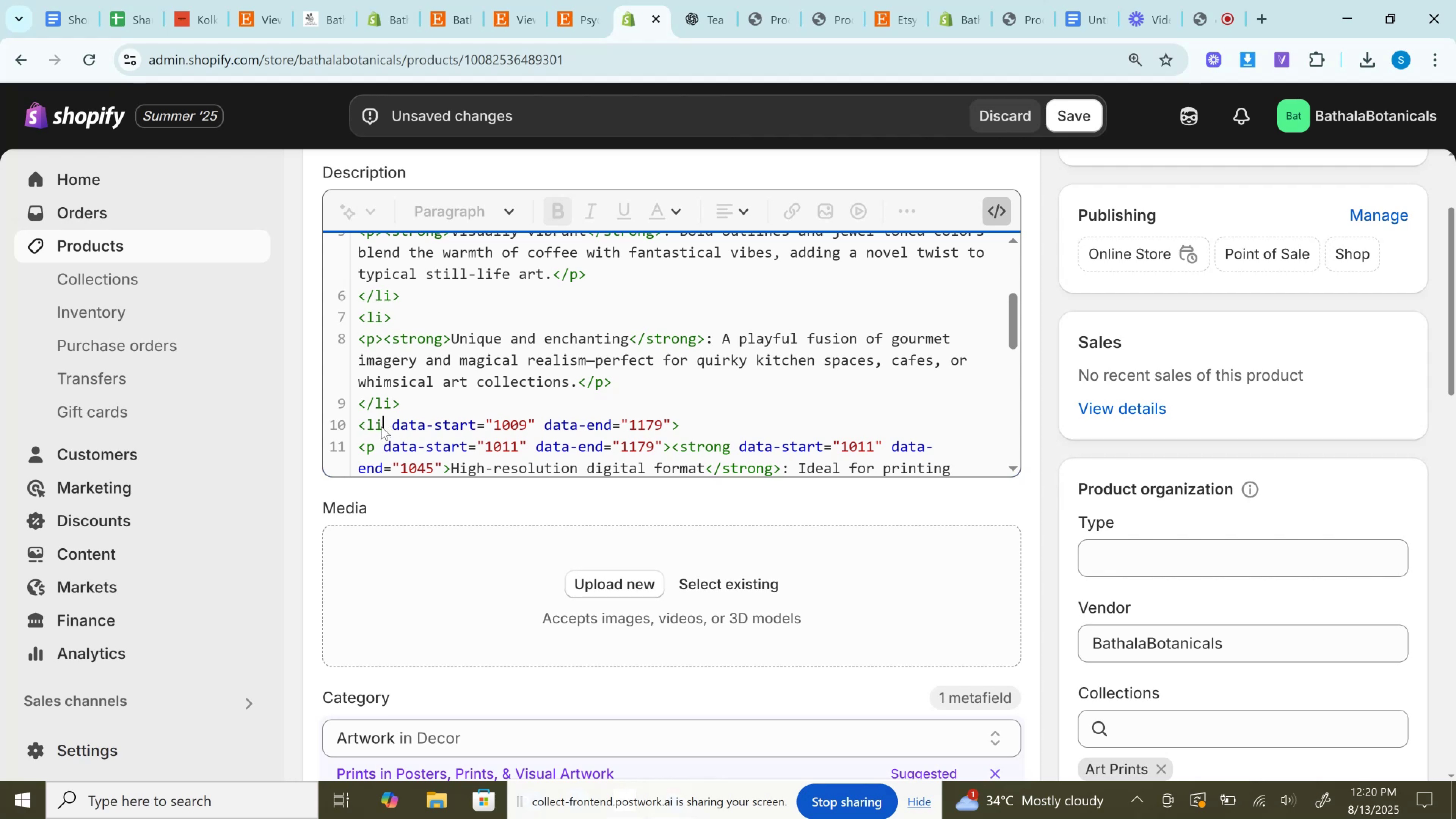 
left_click_drag(start_coordinate=[385, 426], to_coordinate=[668, 422])
 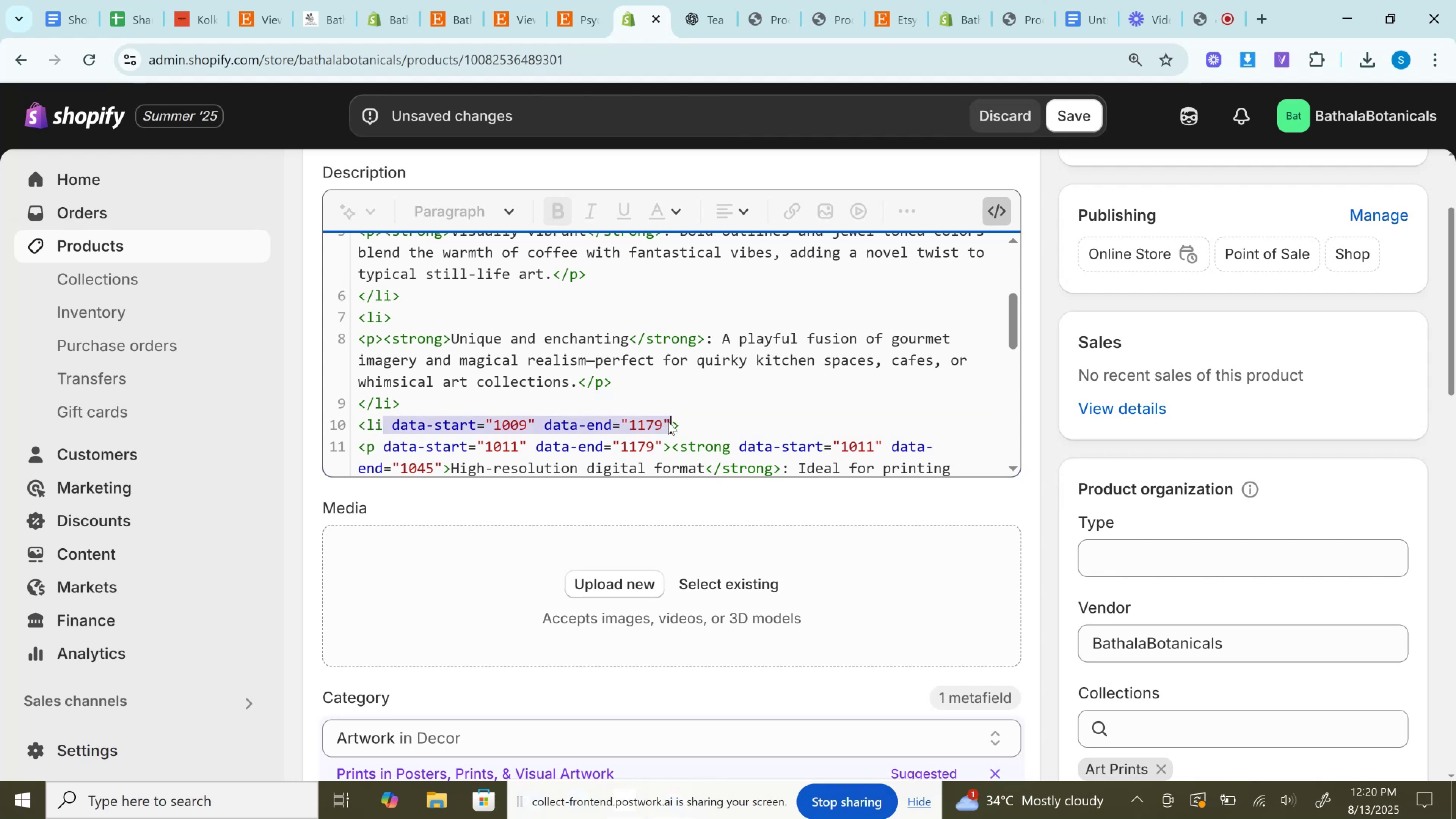 
key(Backspace)
 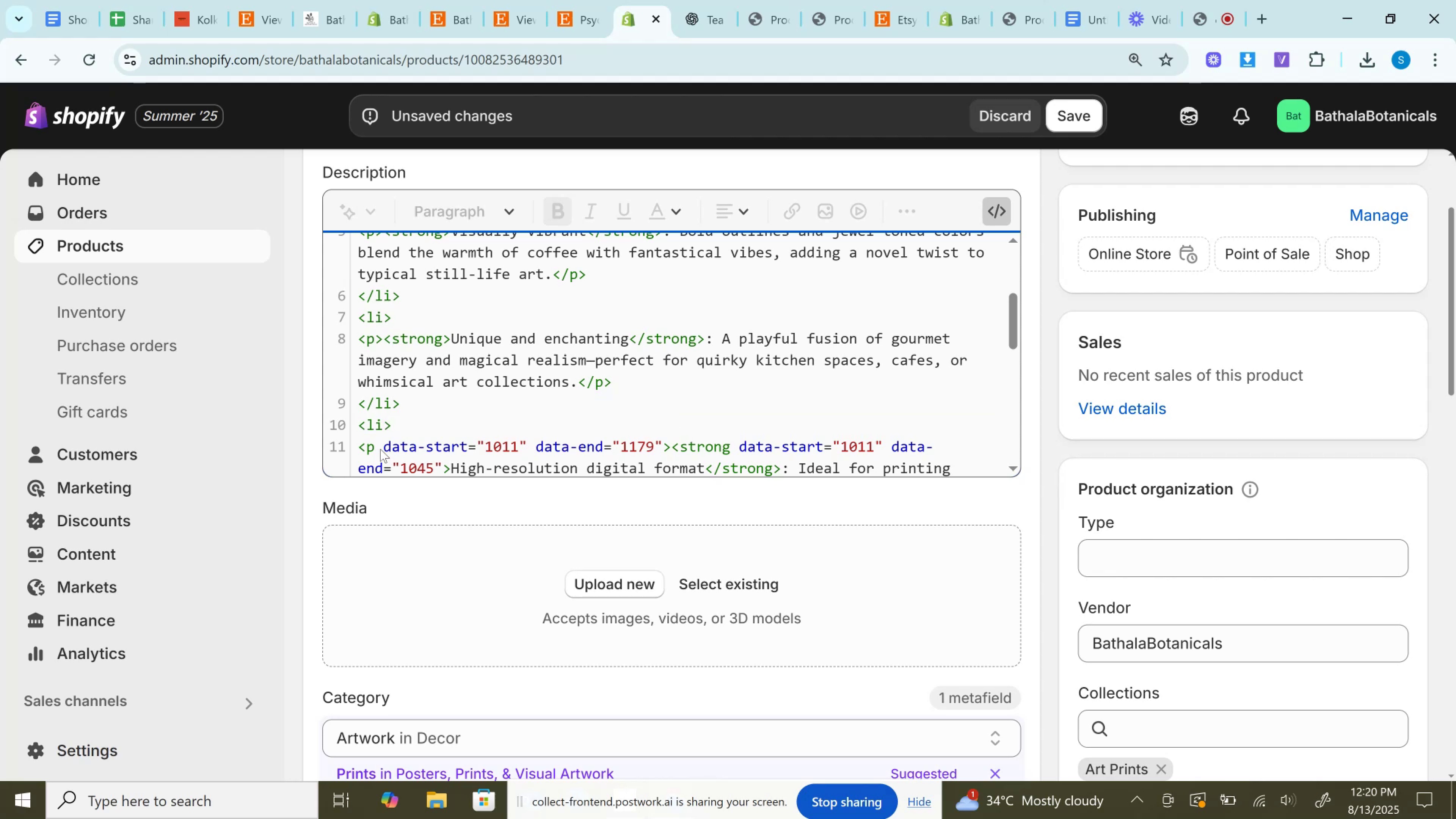 
left_click_drag(start_coordinate=[374, 448], to_coordinate=[661, 450])
 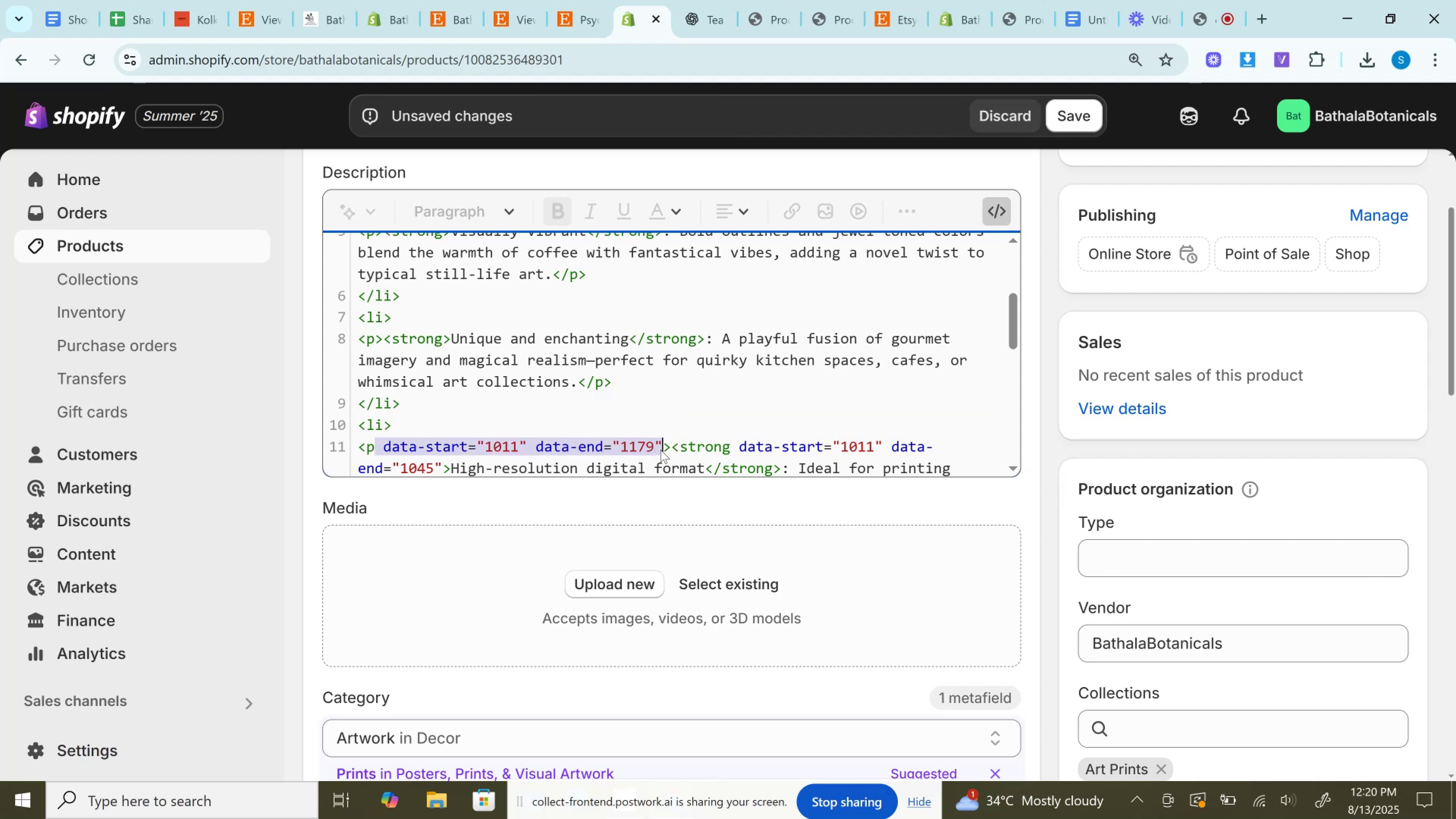 
key(Backspace)
 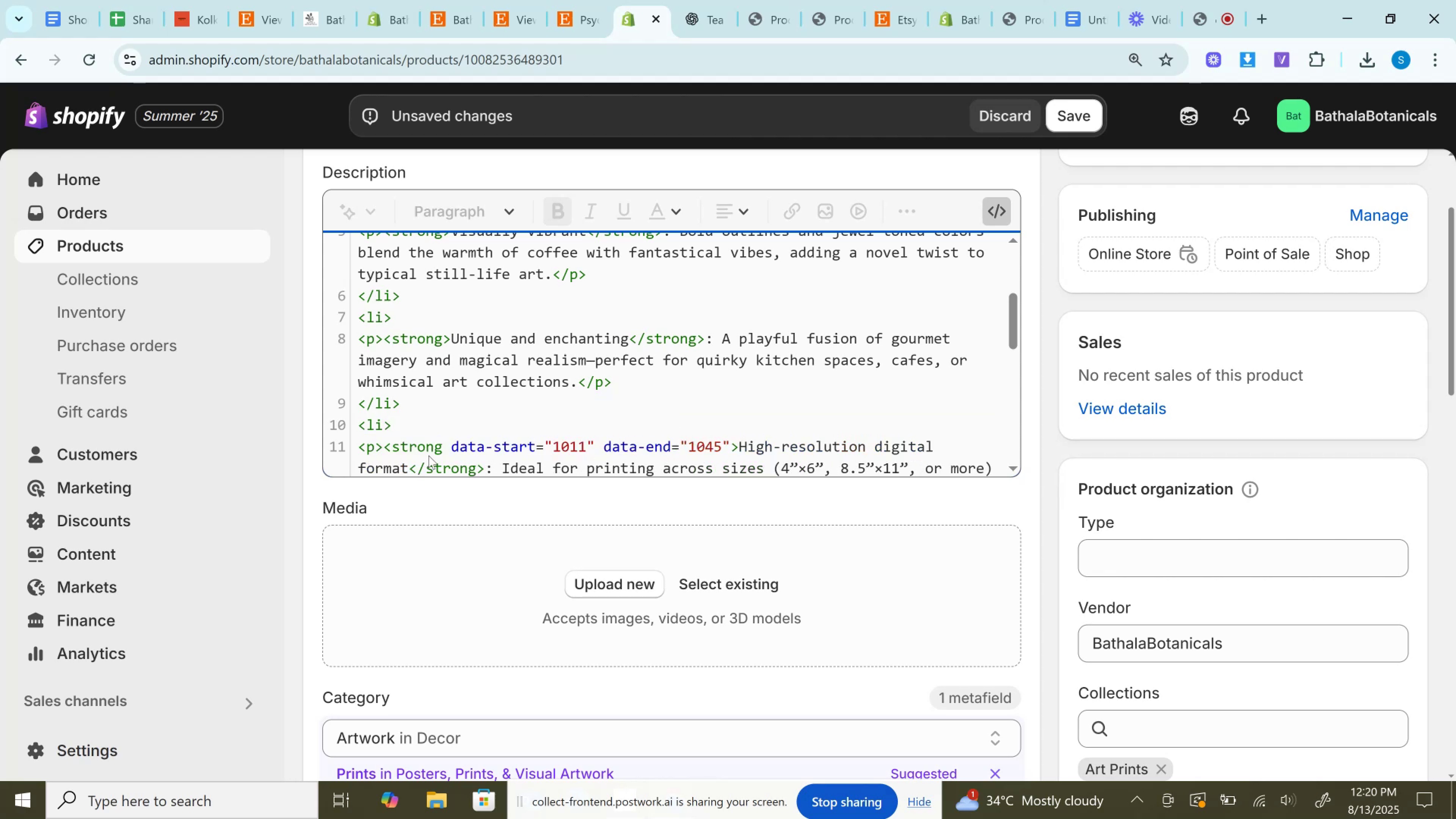 
left_click_drag(start_coordinate=[441, 453], to_coordinate=[725, 453])
 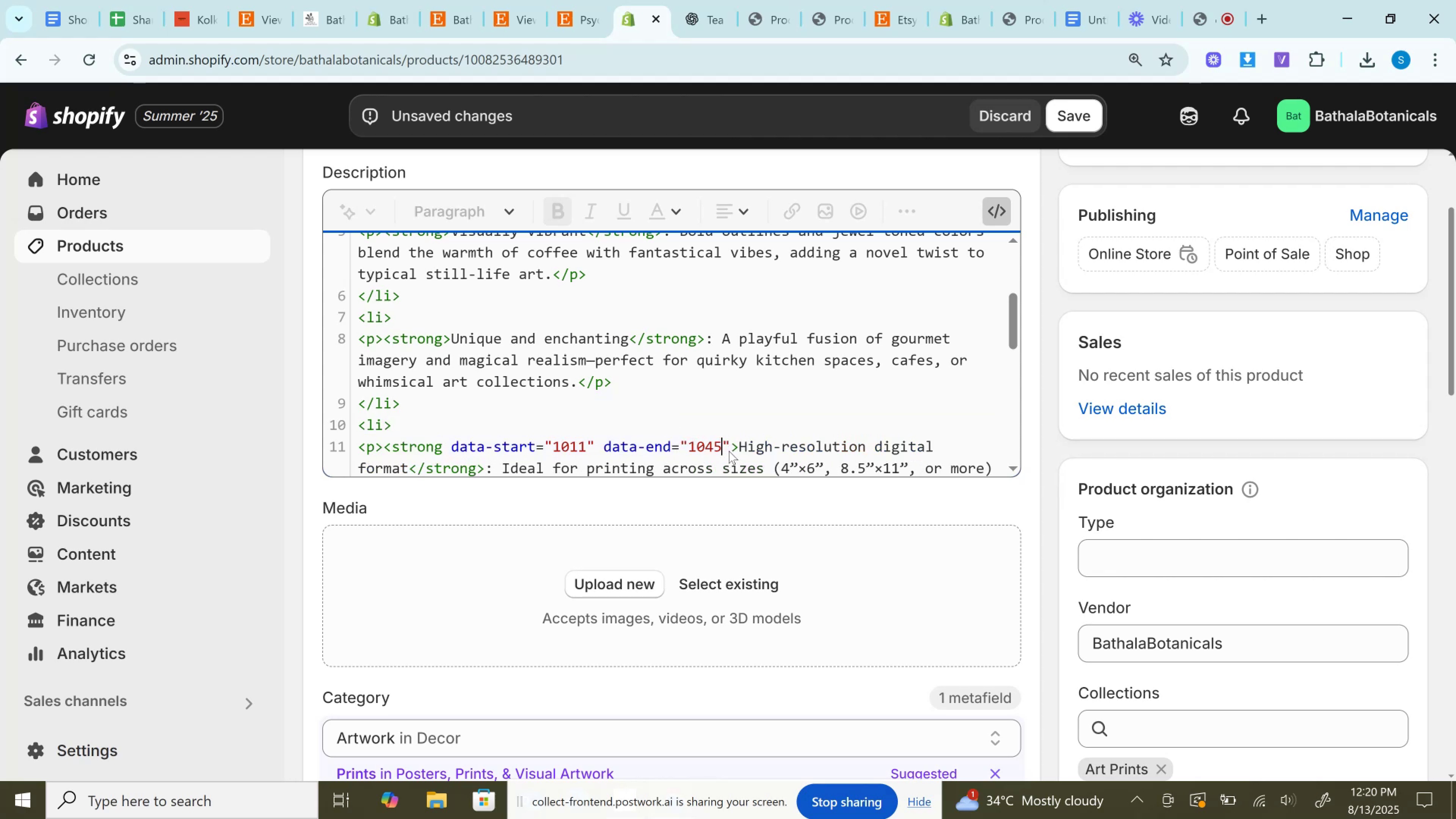 
left_click_drag(start_coordinate=[735, 449], to_coordinate=[442, 449])
 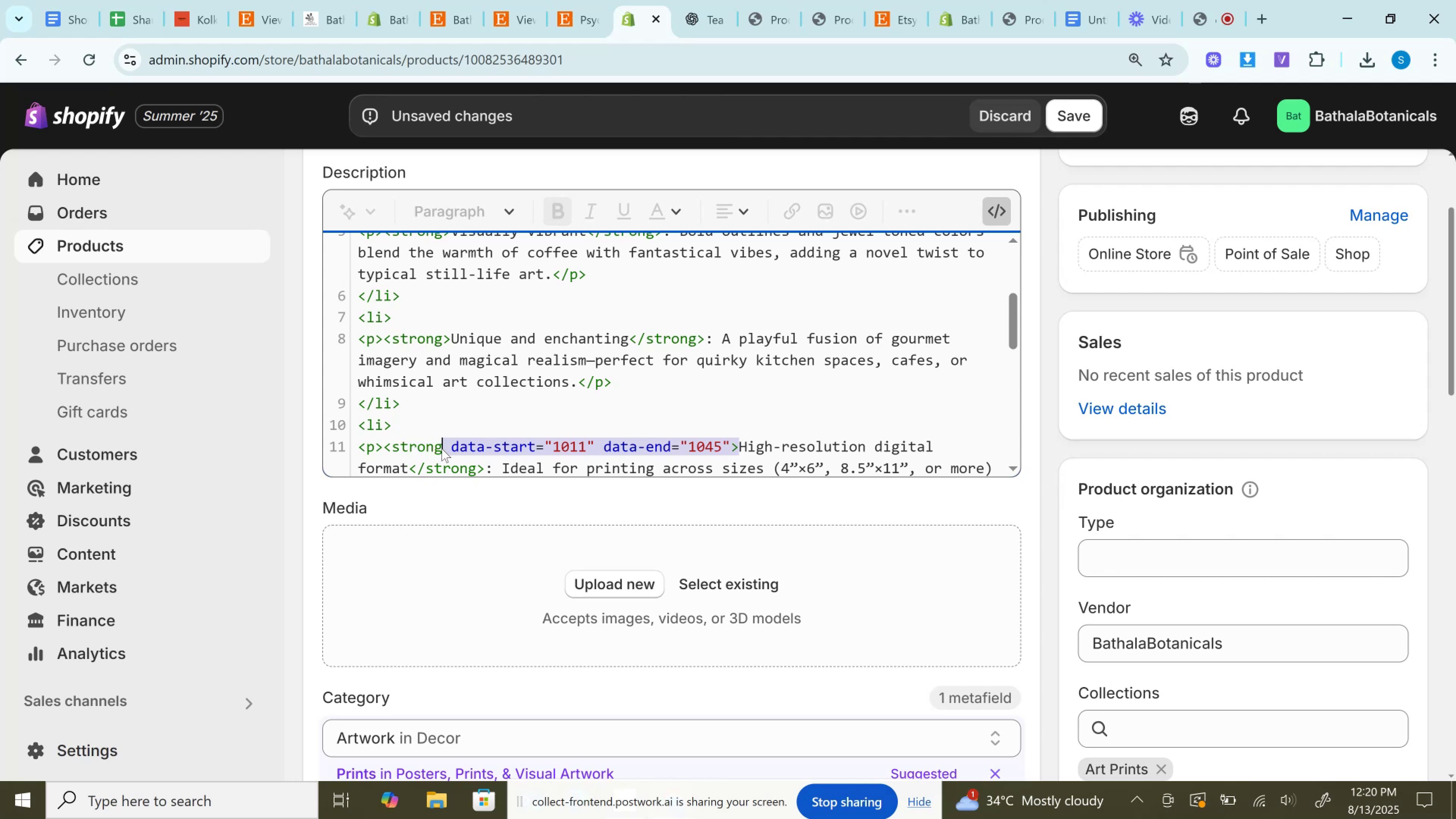 
key(Backspace)
 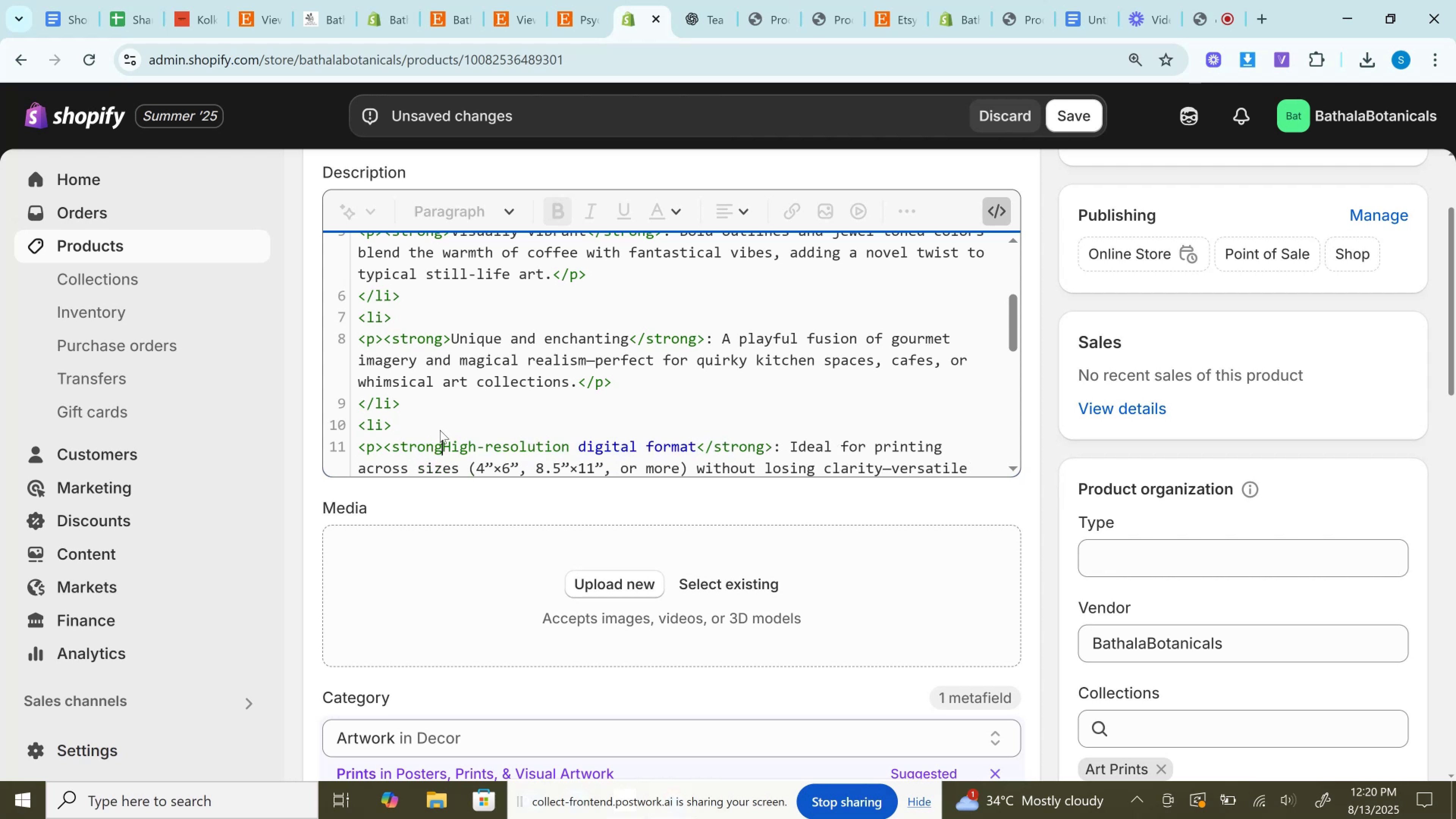 
scroll: coordinate [442, 380], scroll_direction: down, amount: 1.0
 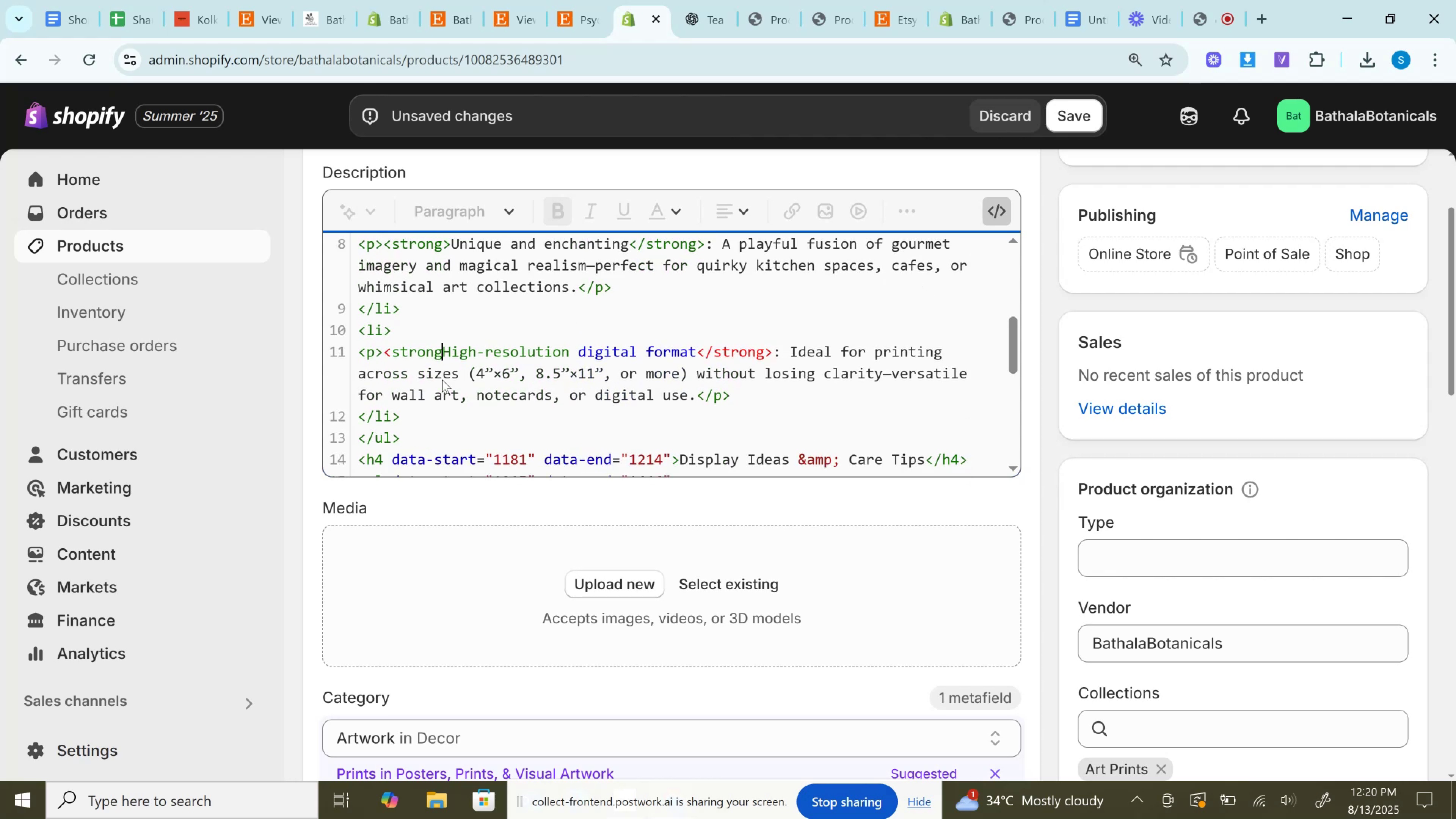 
key(Shift+Period)
 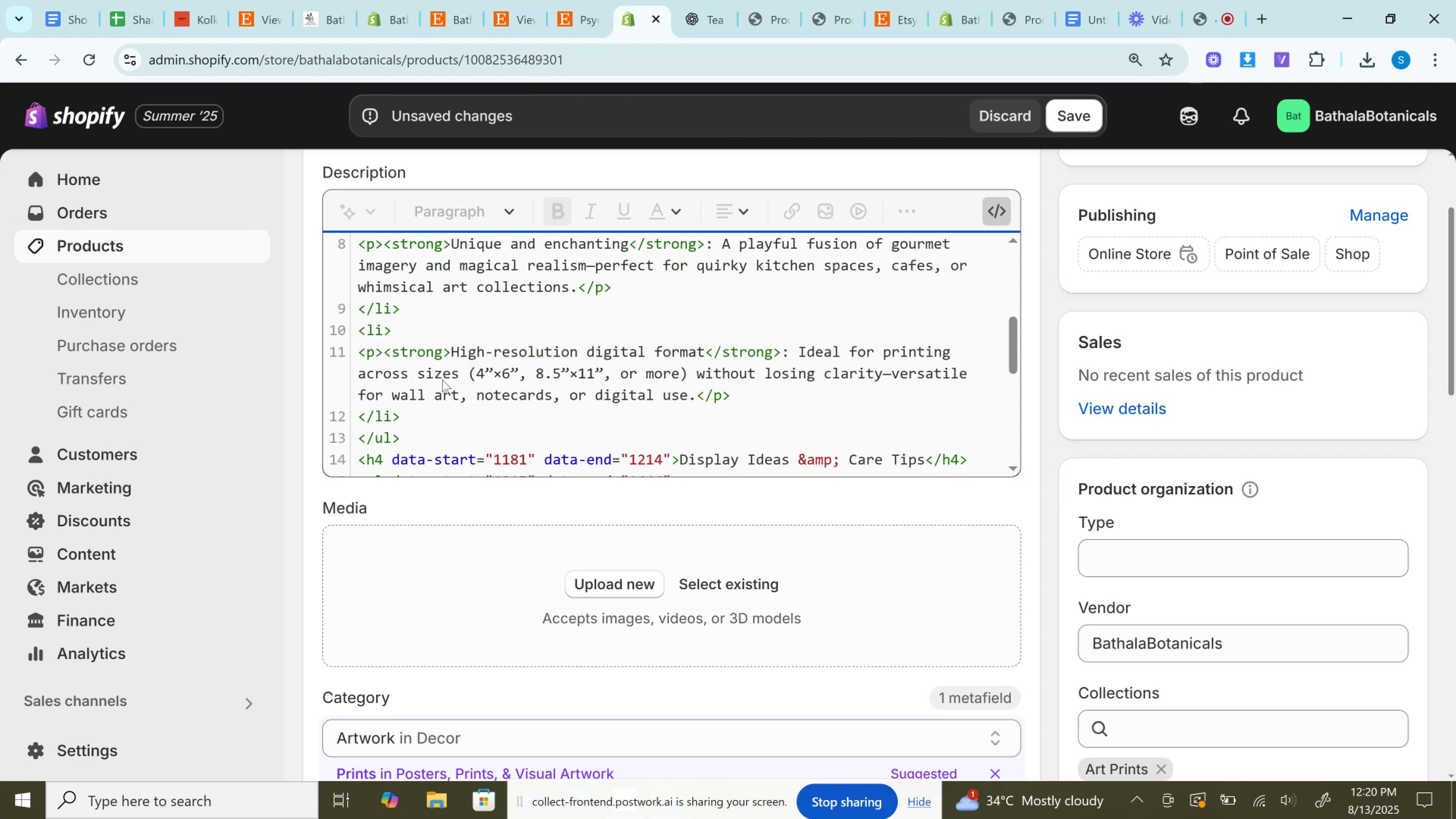 
scroll: coordinate [442, 380], scroll_direction: down, amount: 1.0
 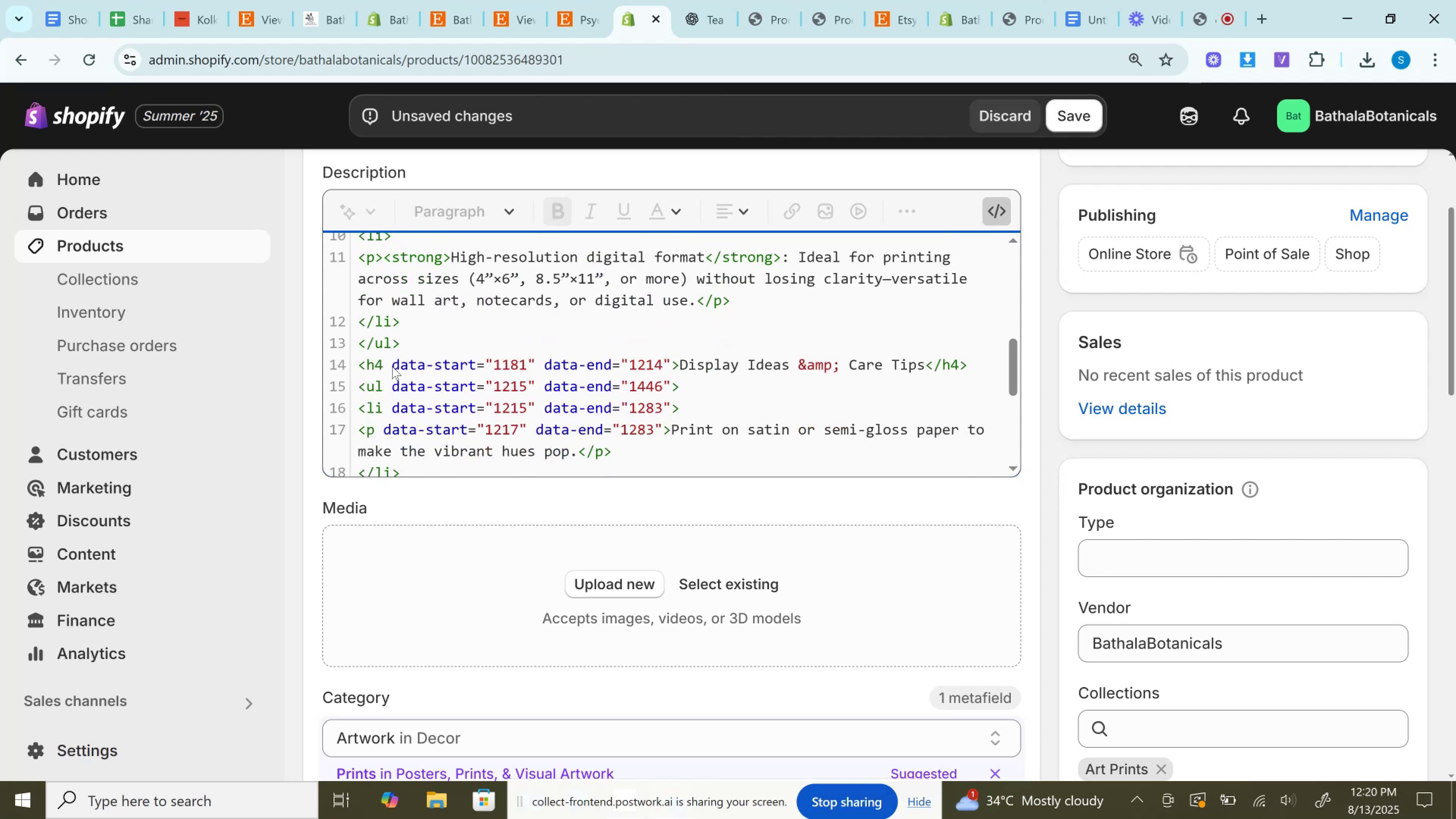 
left_click_drag(start_coordinate=[386, 365], to_coordinate=[672, 372])
 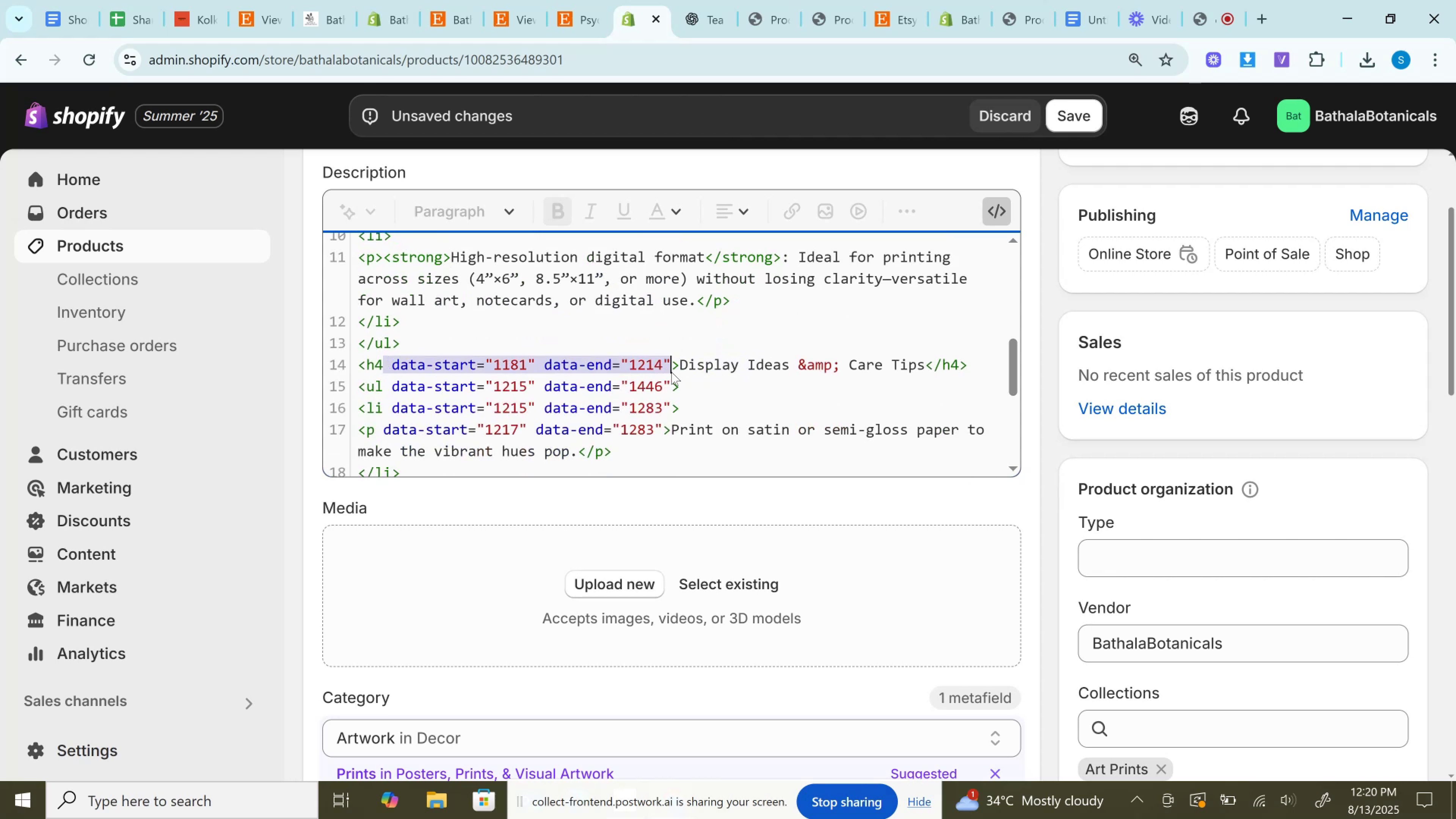 
key(Backspace)
 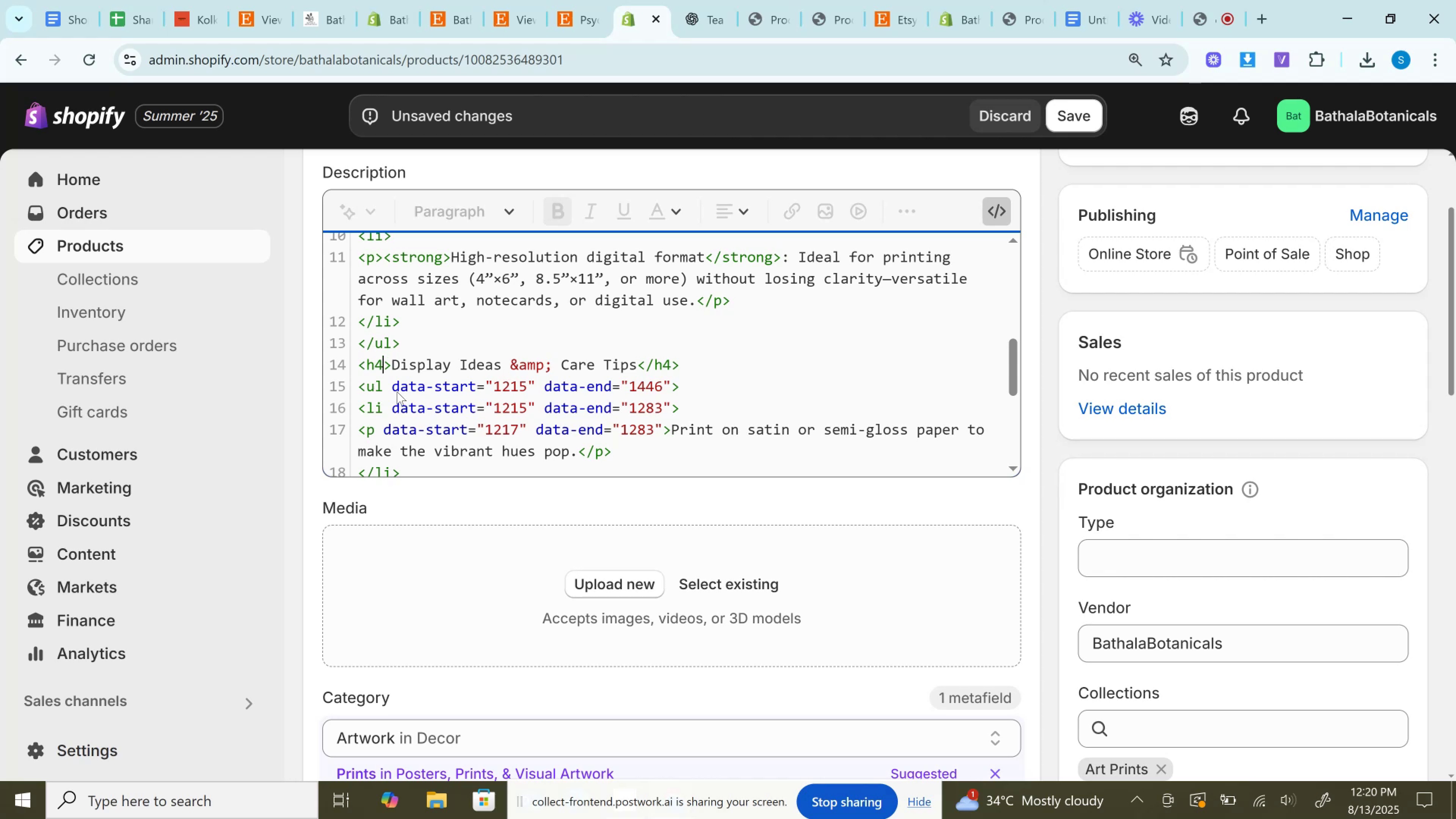 
left_click_drag(start_coordinate=[380, 386], to_coordinate=[668, 389])
 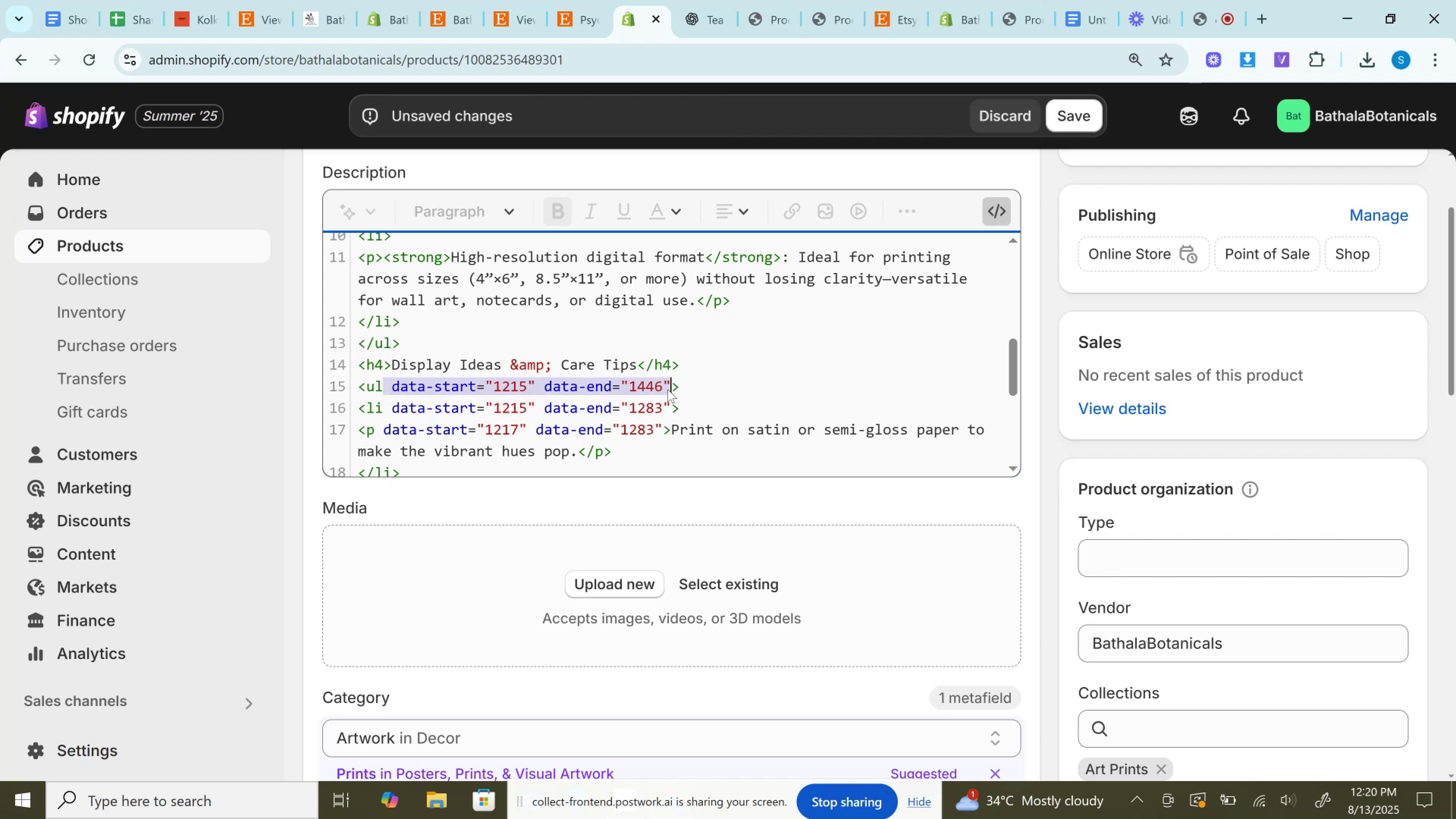 
key(Backspace)
 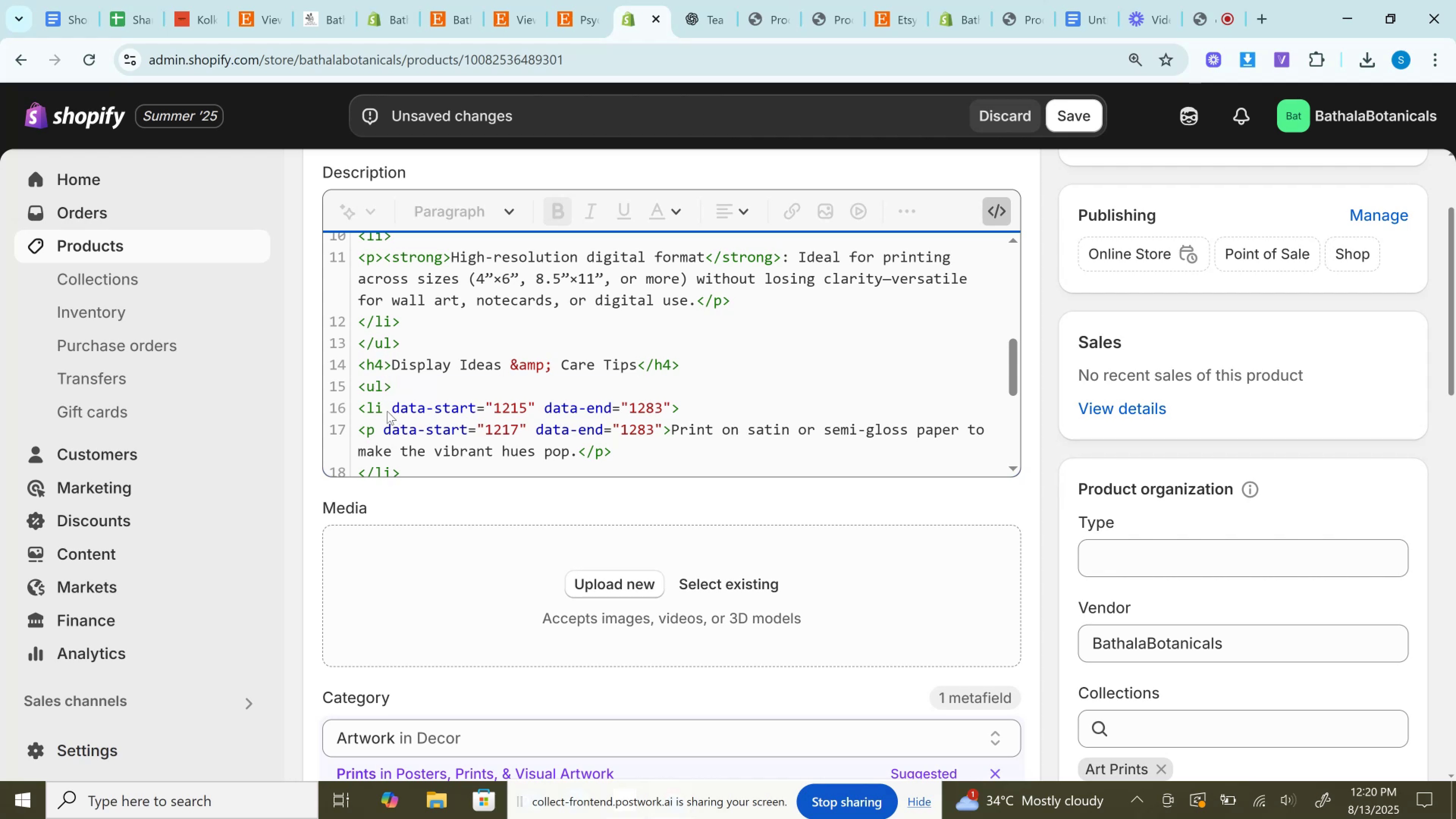 
left_click_drag(start_coordinate=[383, 407], to_coordinate=[670, 403])
 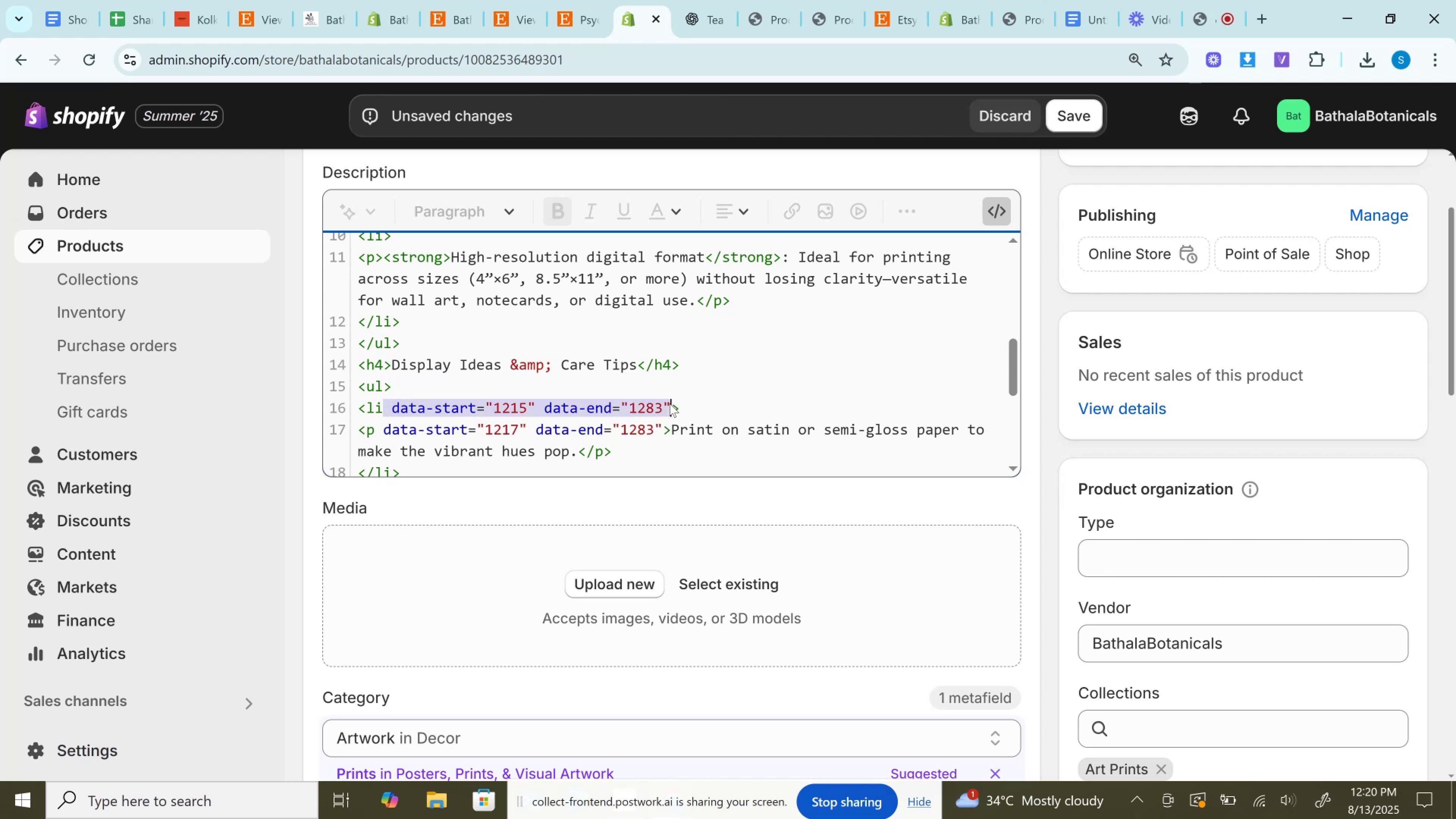 
key(Backspace)
 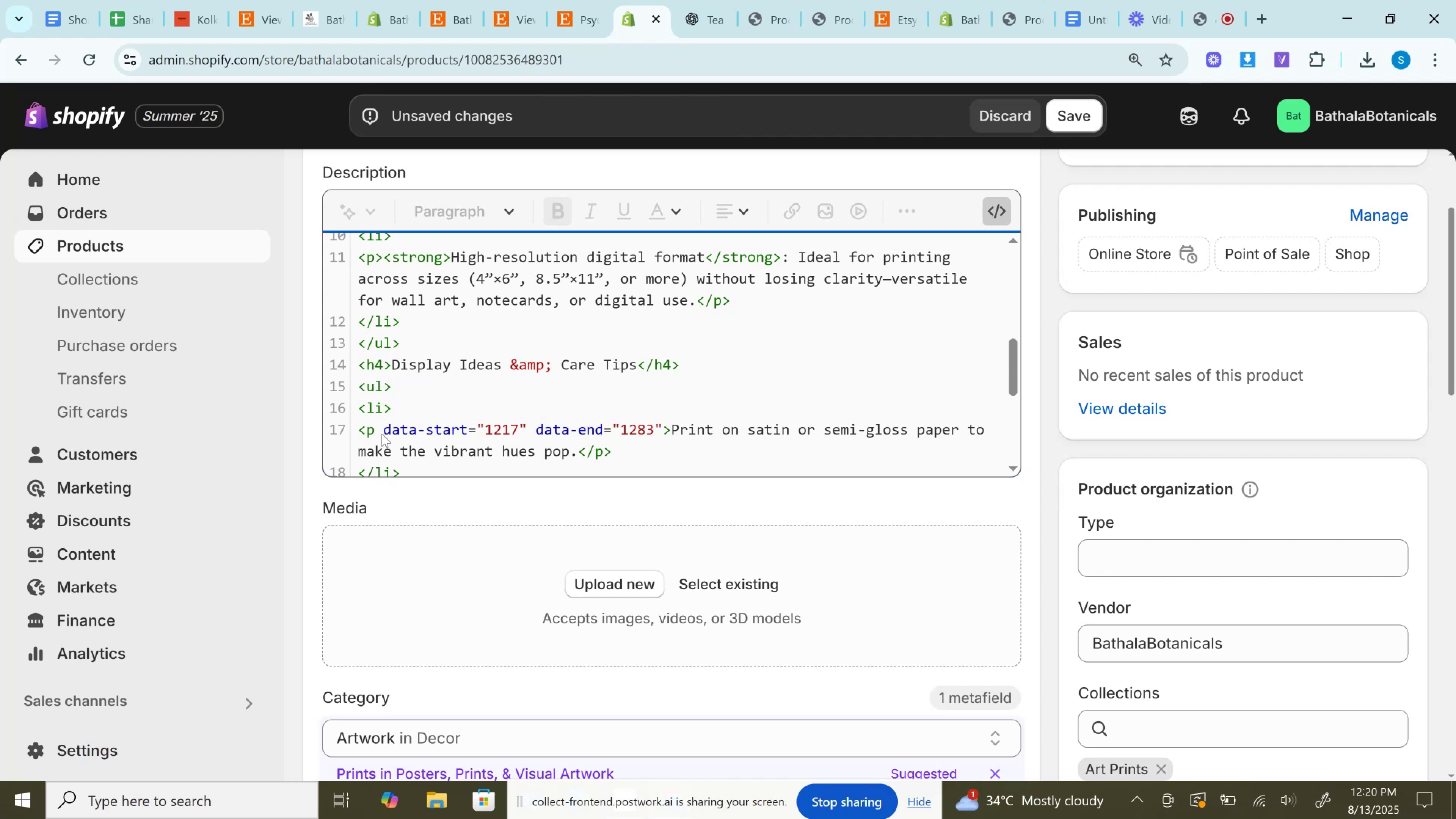 
left_click_drag(start_coordinate=[377, 430], to_coordinate=[664, 428])
 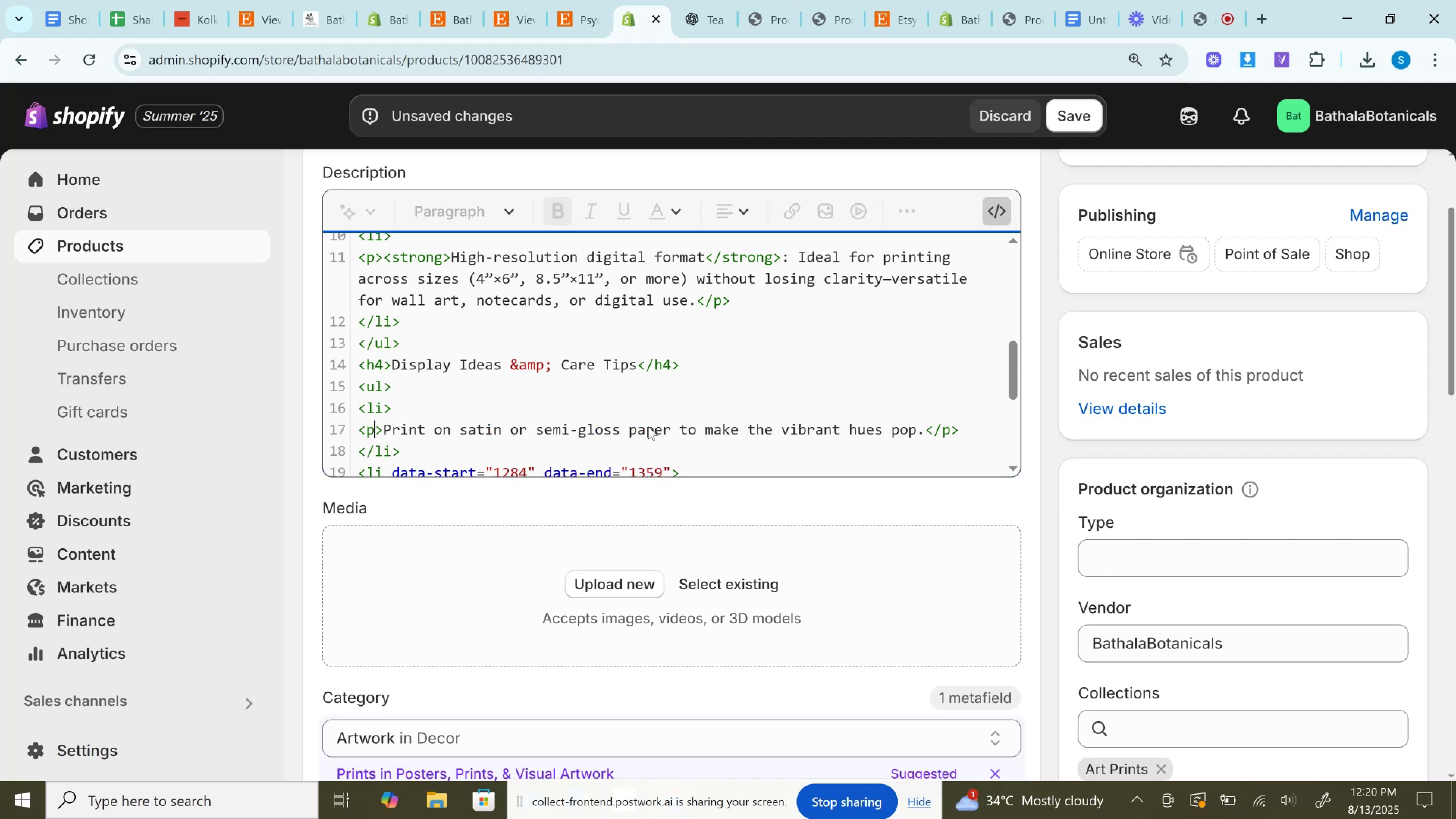 
key(Backspace)
 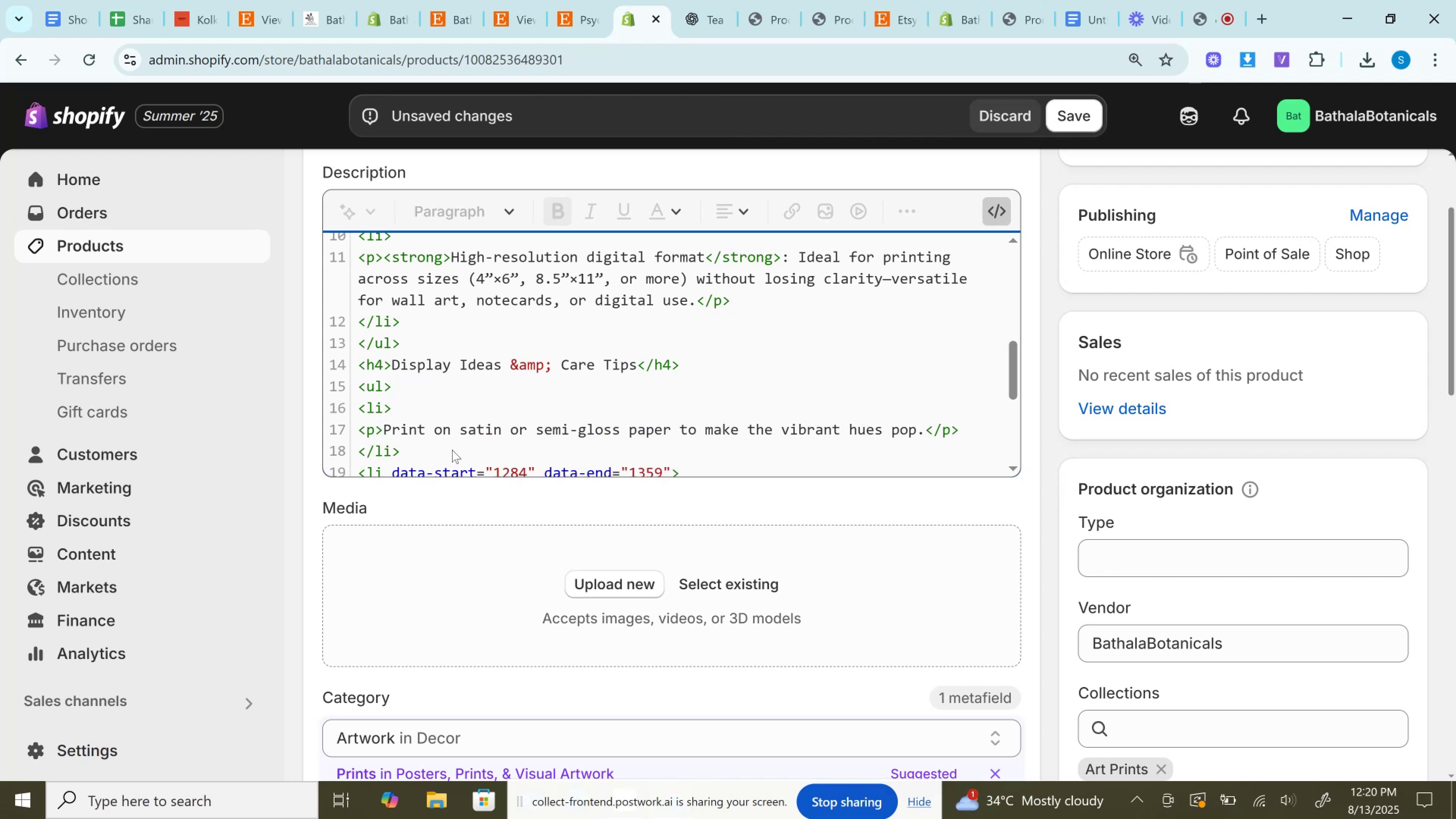 
scroll: coordinate [461, 394], scroll_direction: down, amount: 2.0
 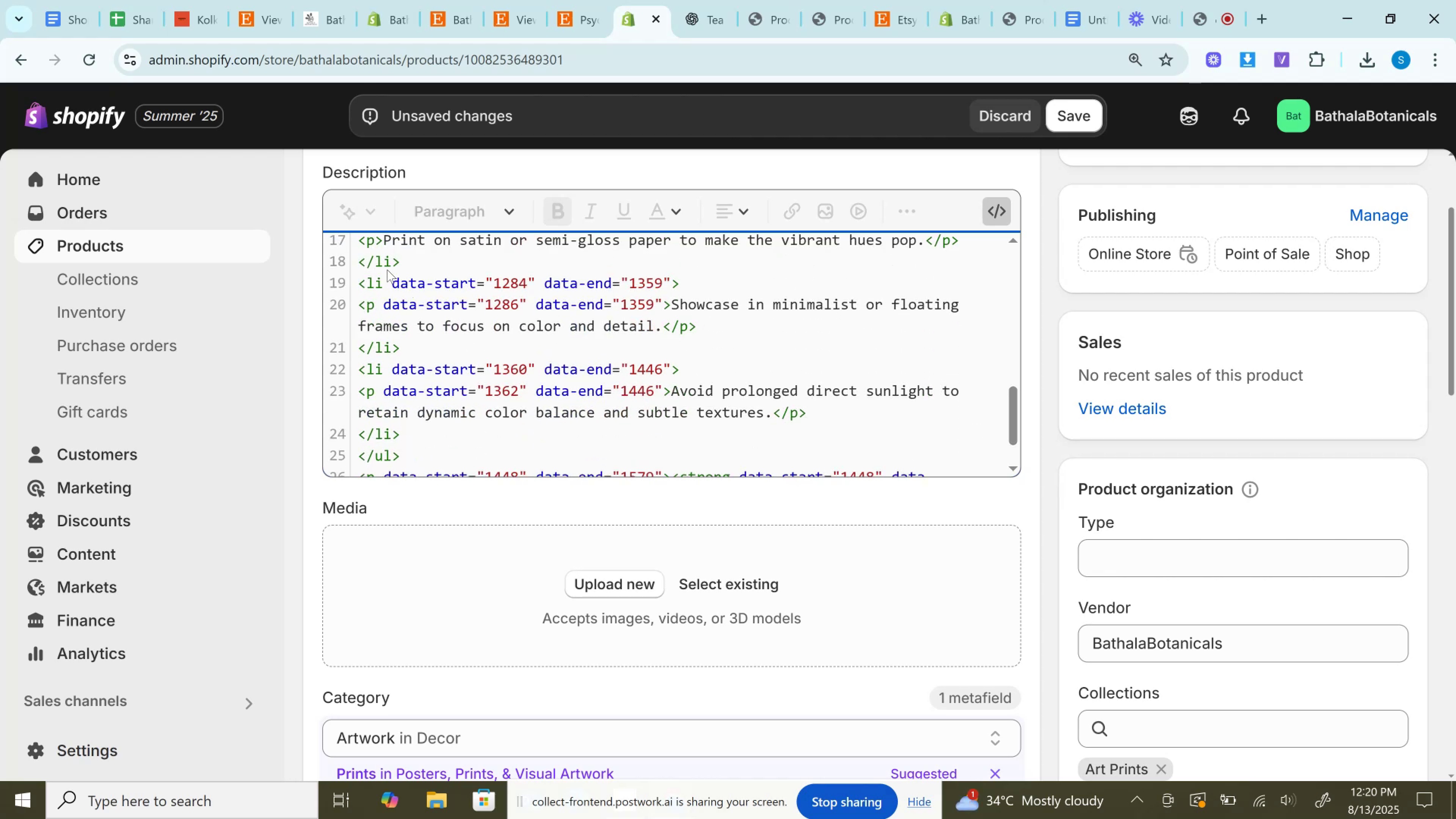 
left_click_drag(start_coordinate=[384, 283], to_coordinate=[672, 290])
 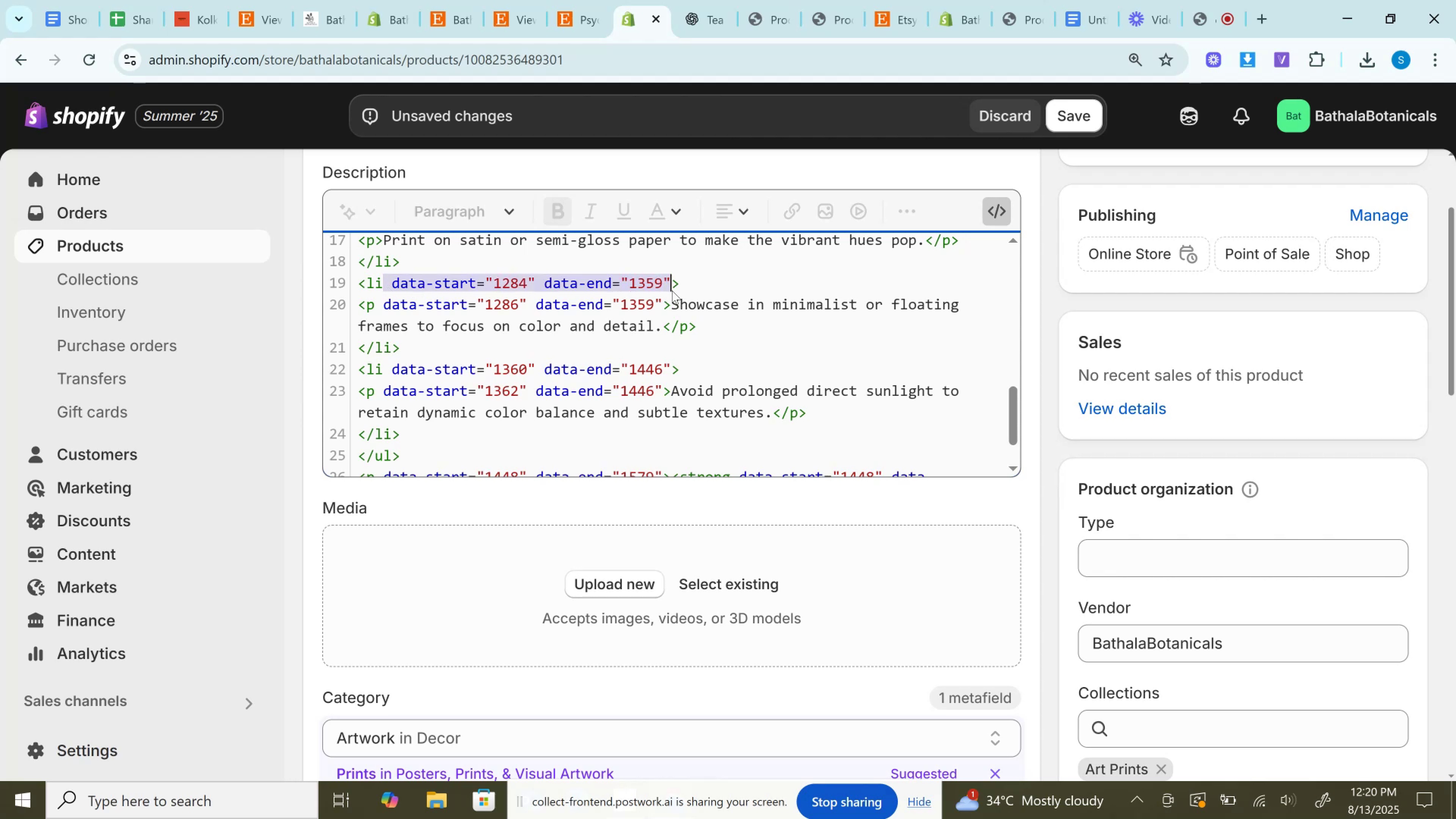 
key(Backspace)
 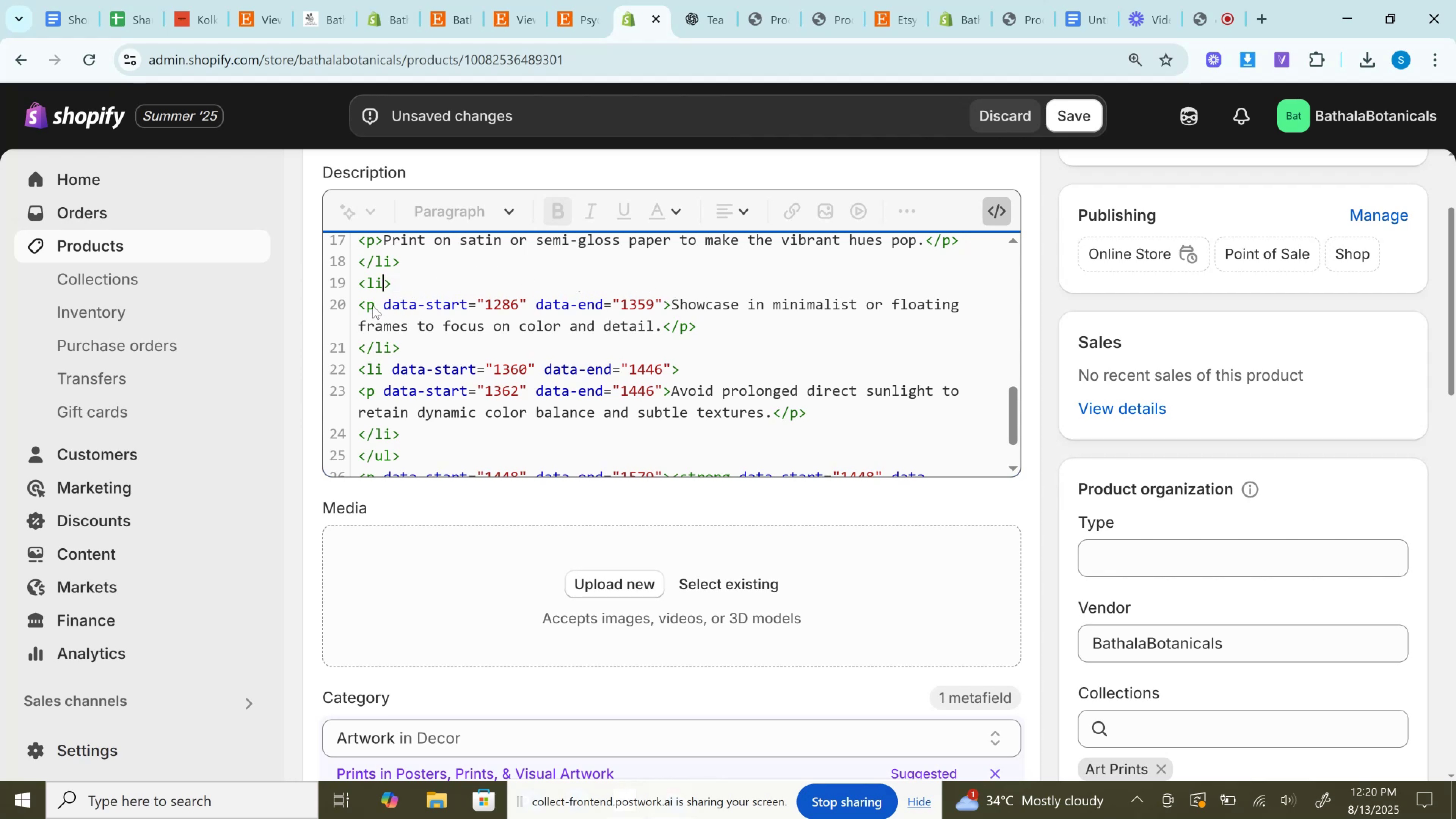 
left_click_drag(start_coordinate=[374, 301], to_coordinate=[665, 304])
 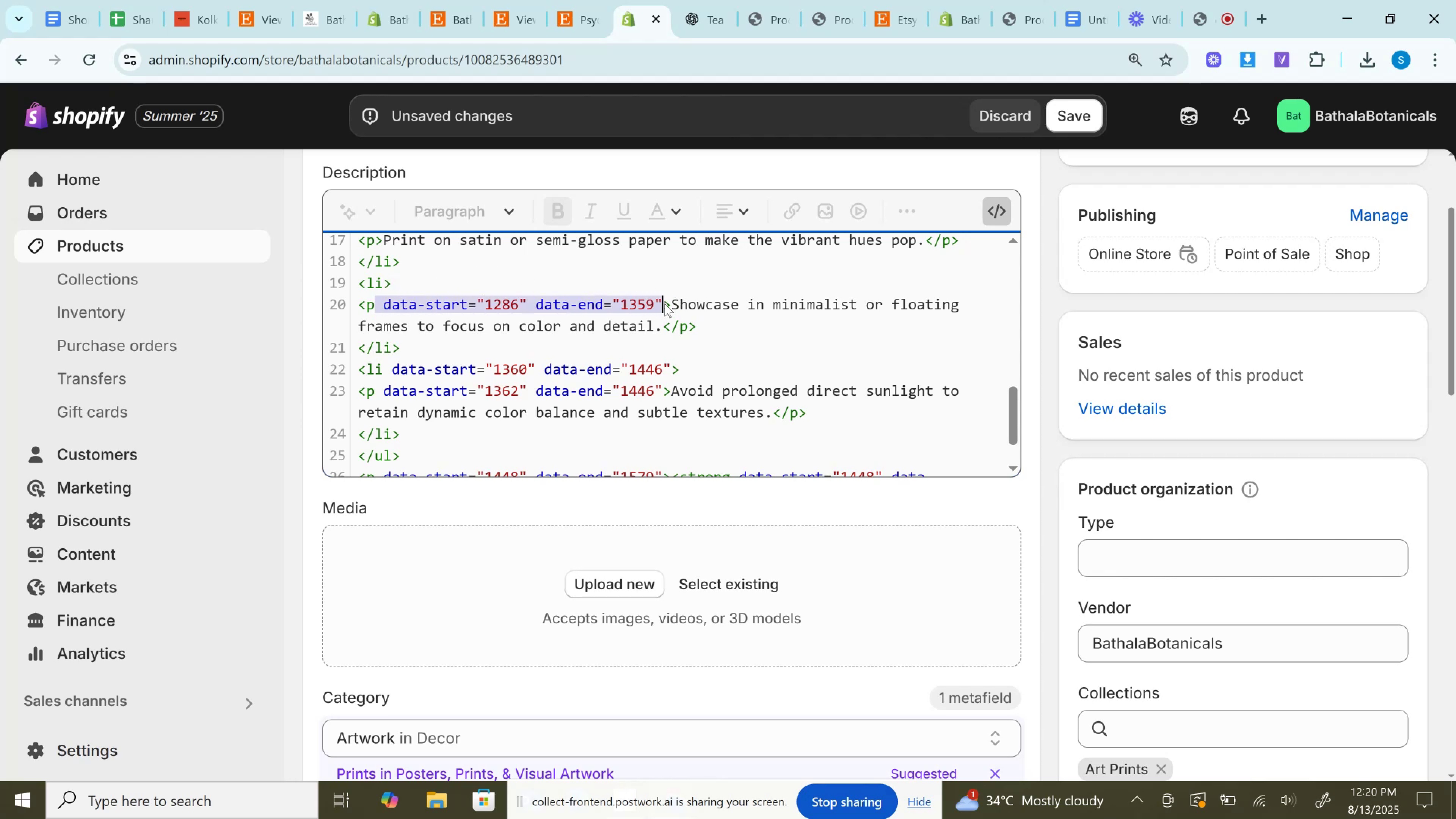 
key(Backspace)
 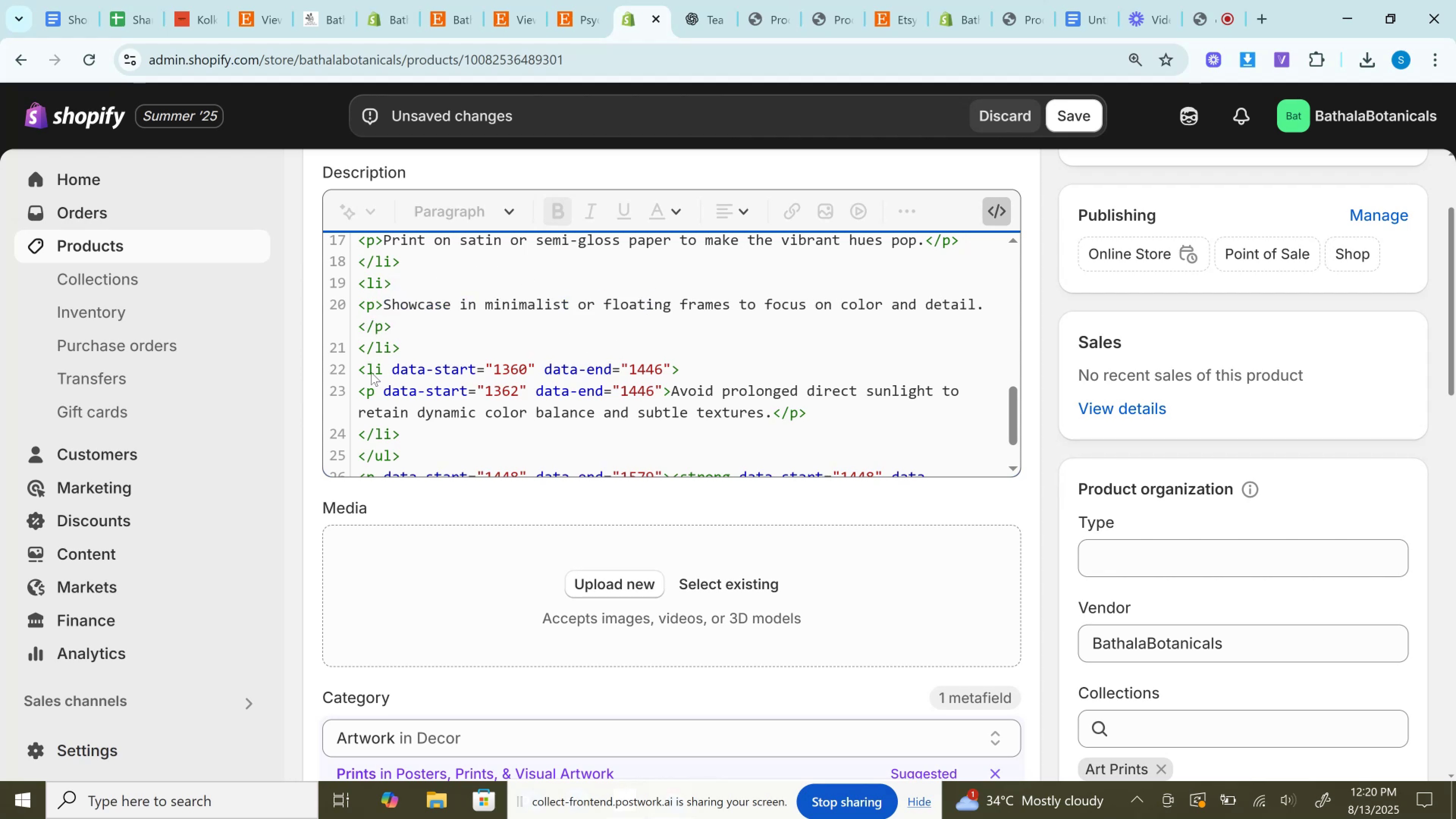 
left_click_drag(start_coordinate=[383, 369], to_coordinate=[671, 367])
 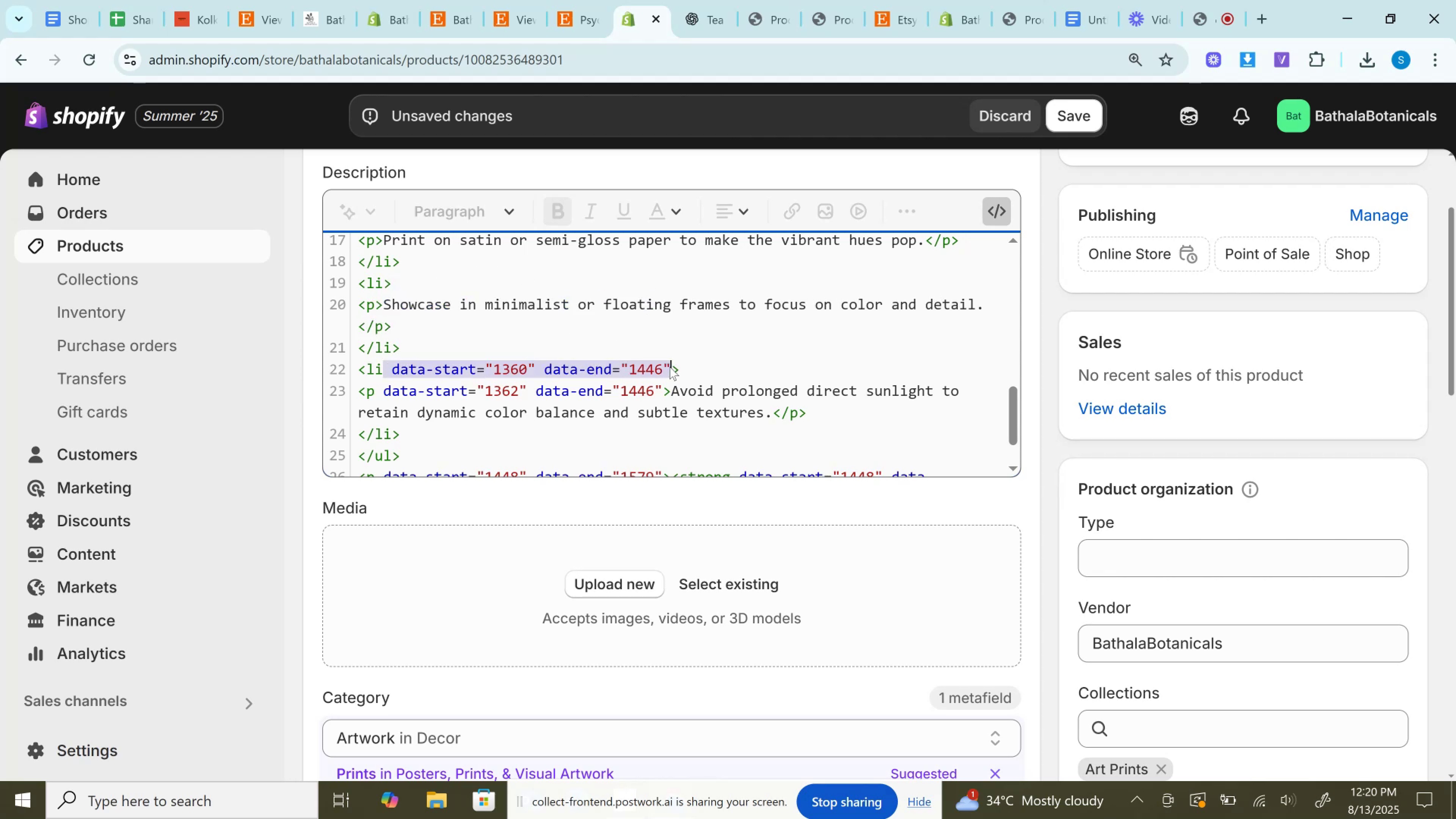 
key(Backspace)
 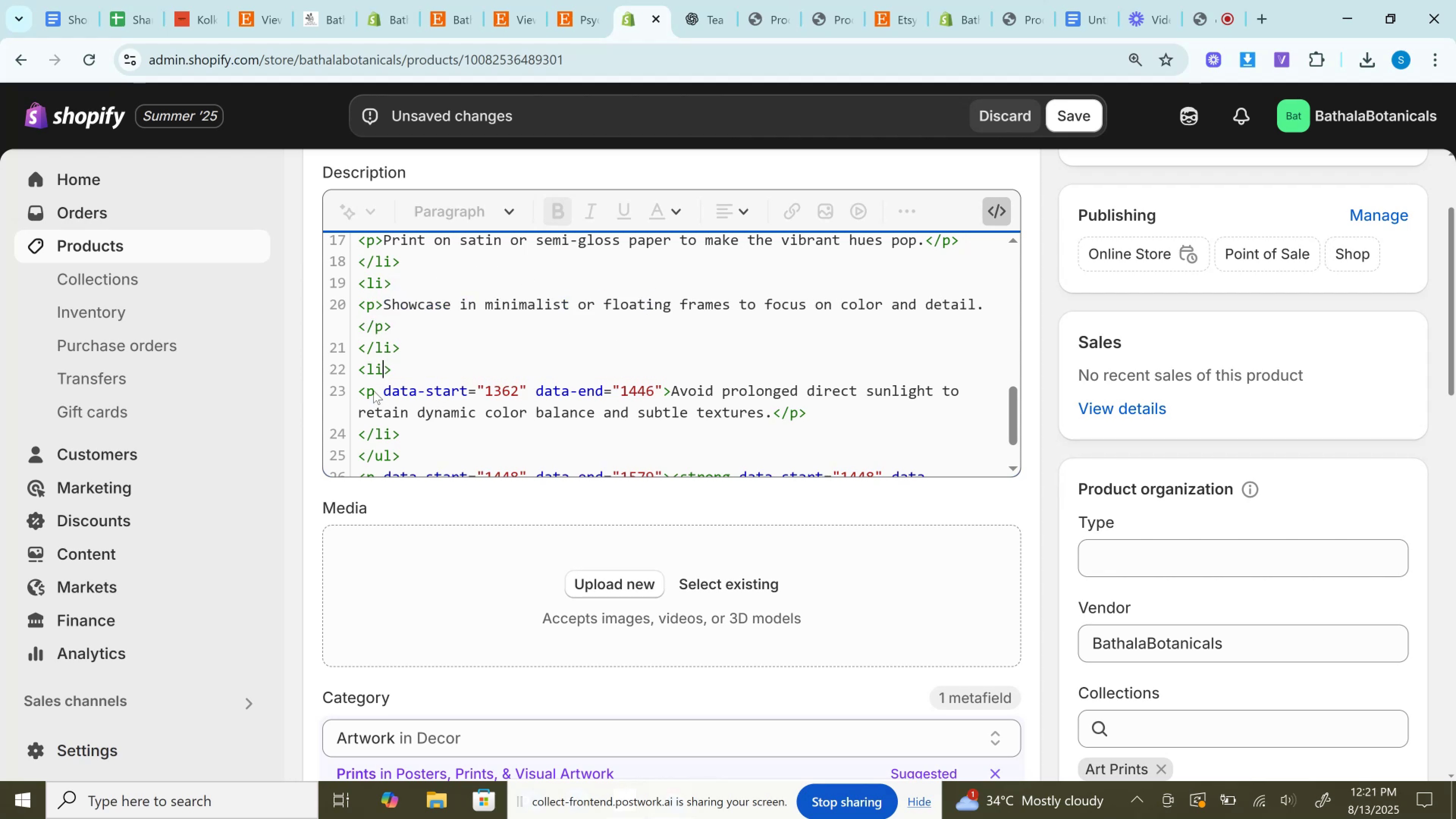 
left_click_drag(start_coordinate=[373, 392], to_coordinate=[659, 389])
 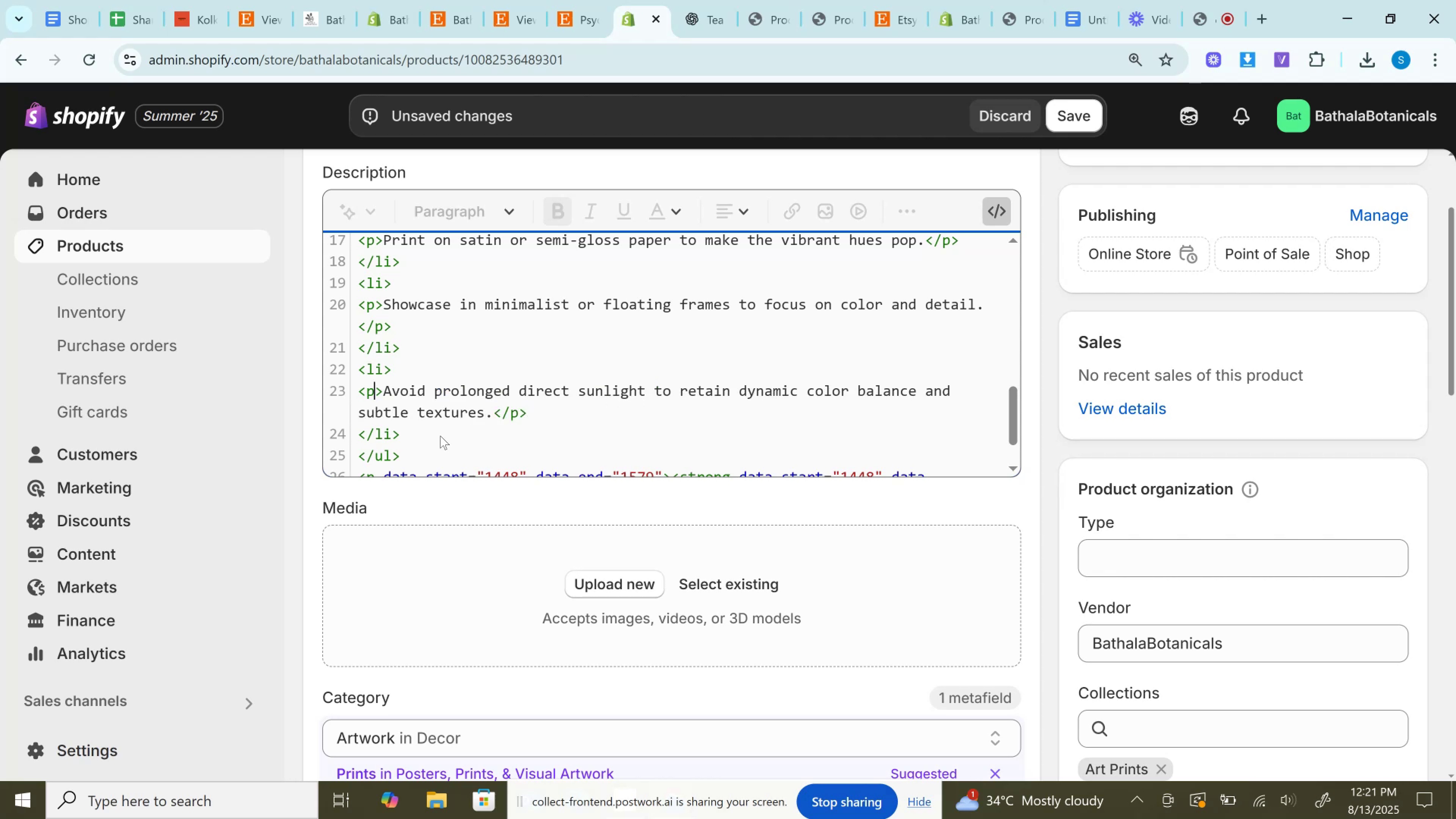 
key(Backspace)
 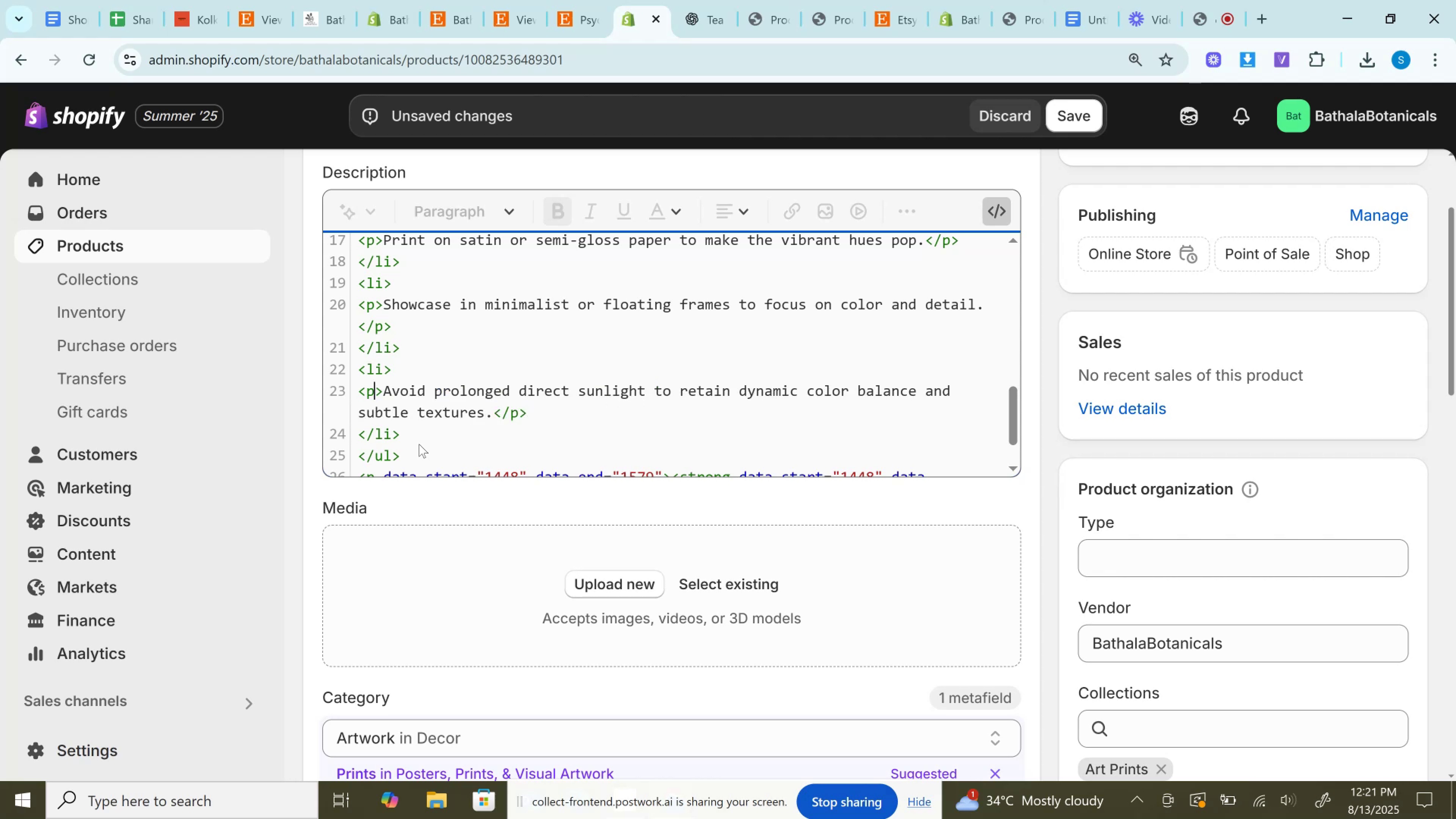 
scroll: coordinate [420, 417], scroll_direction: down, amount: 1.0
 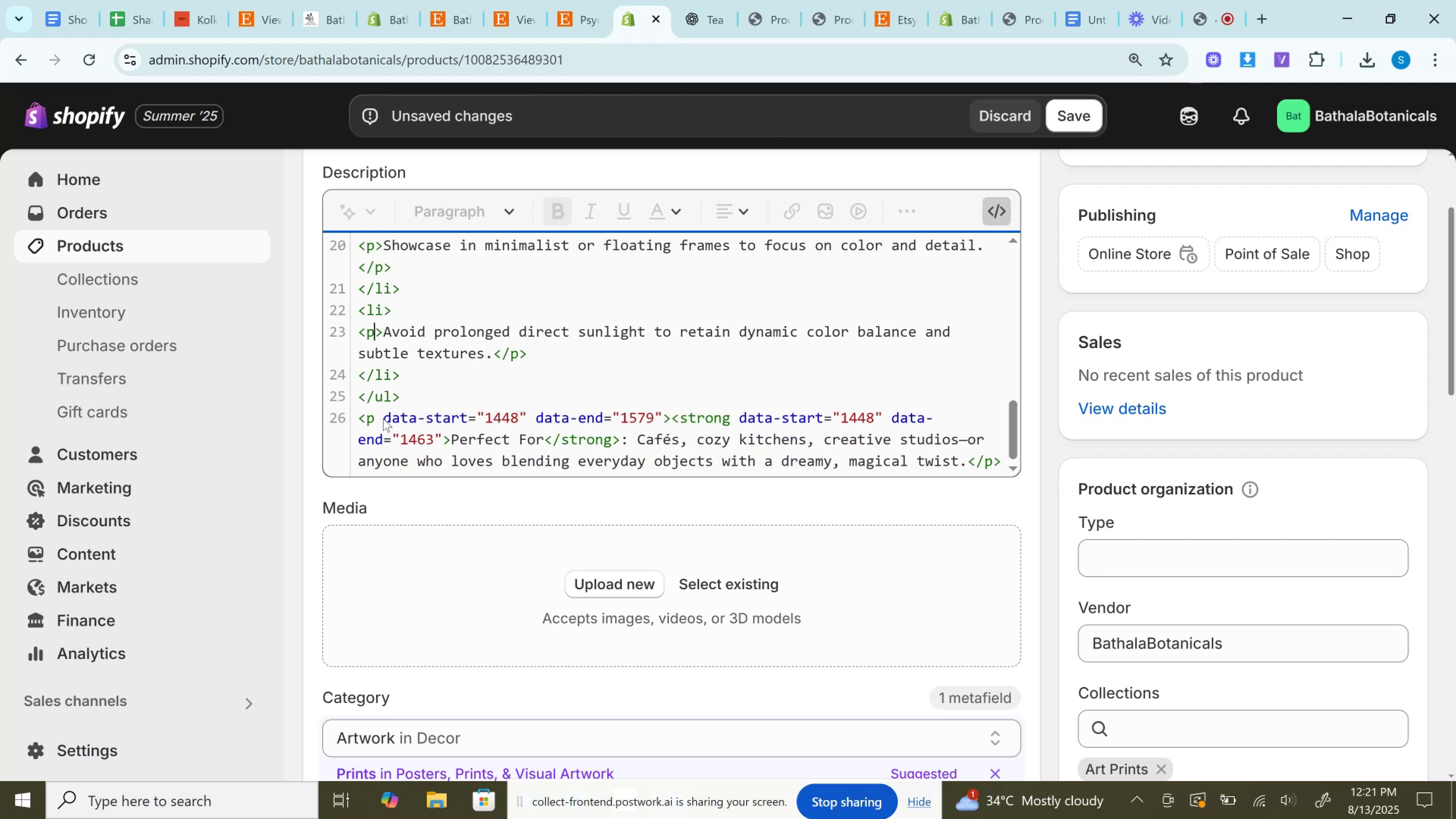 
left_click_drag(start_coordinate=[383, 418], to_coordinate=[661, 411])
 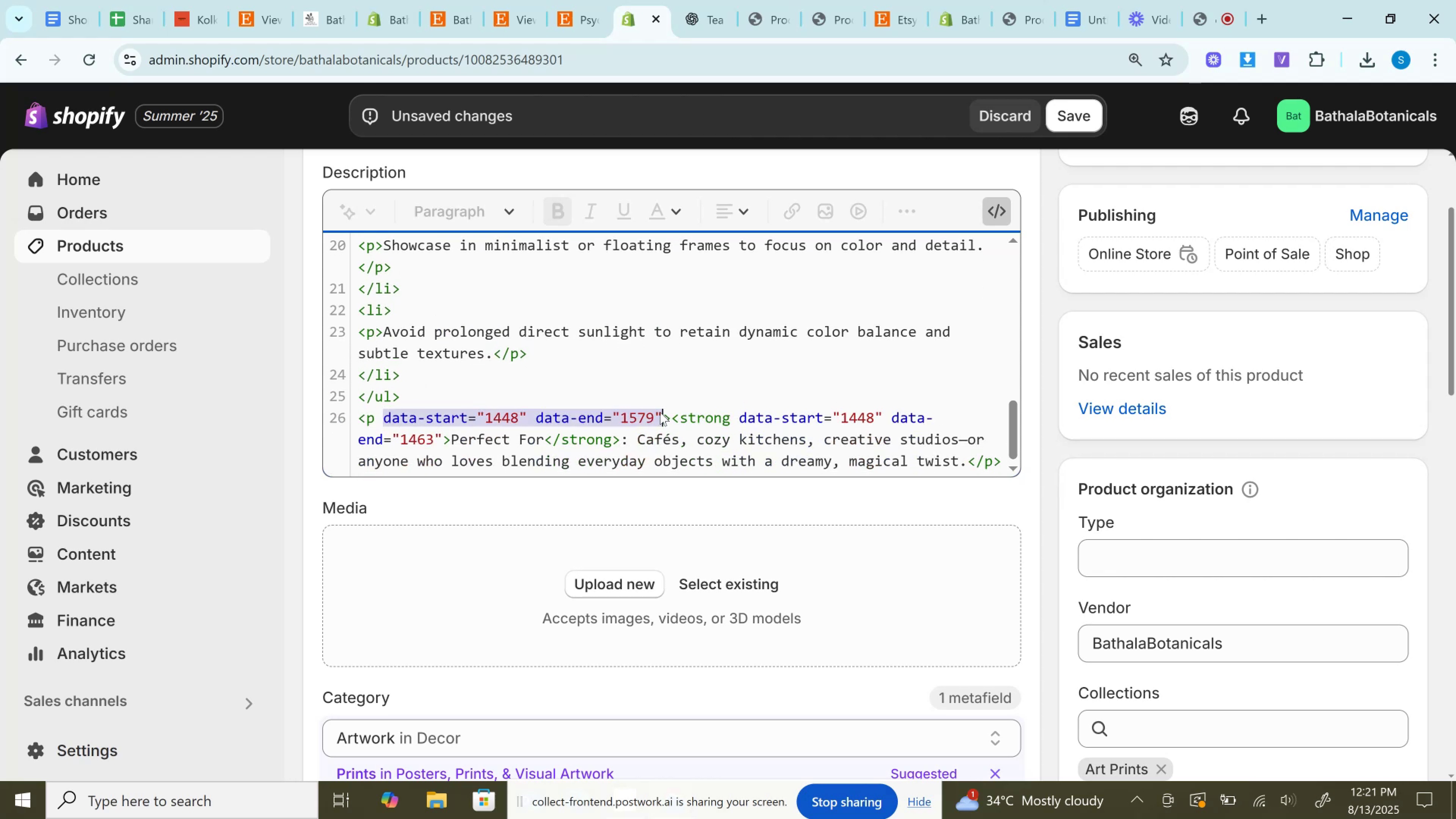 
key(Backspace)
 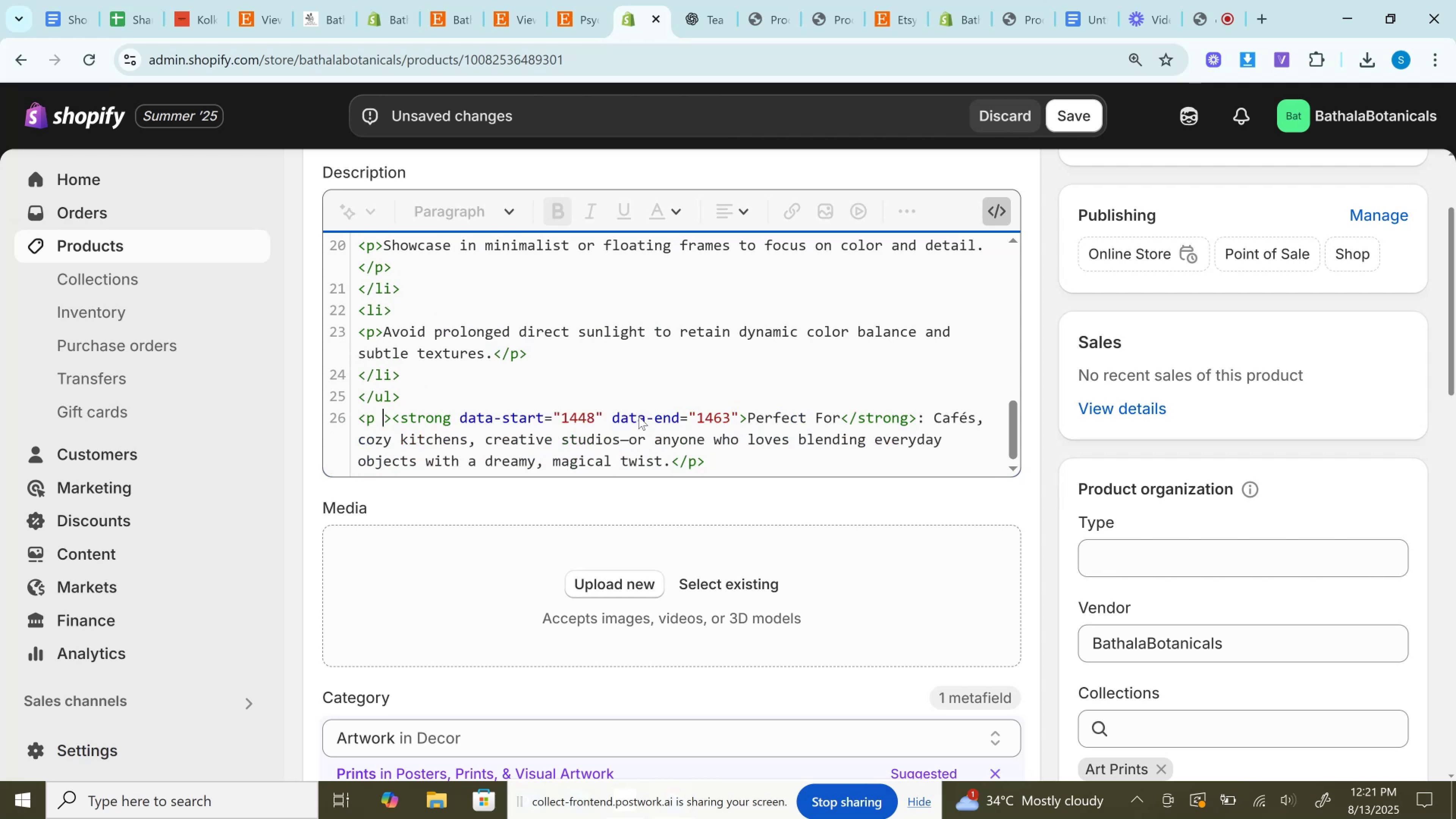 
key(Backspace)
 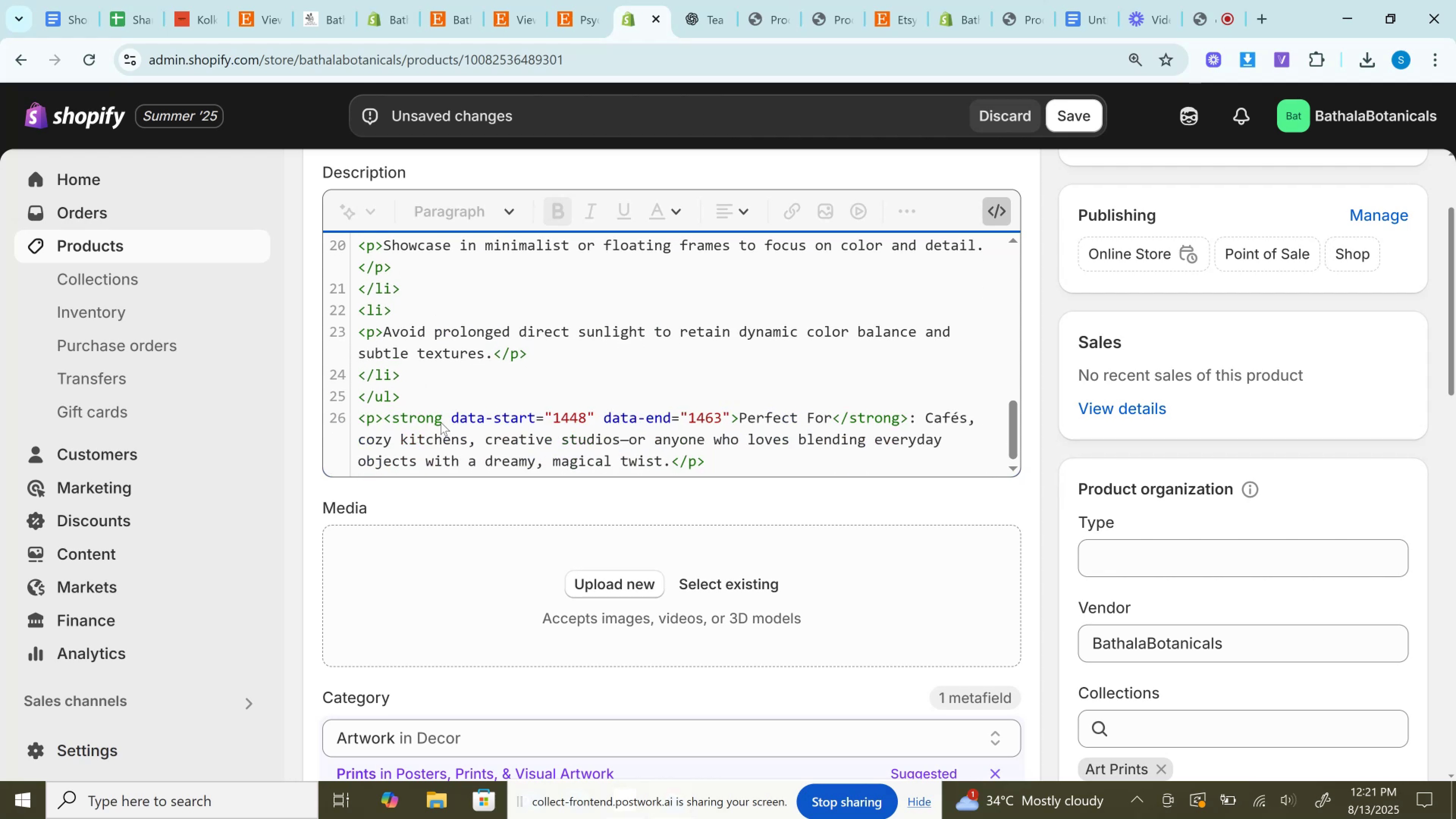 
left_click_drag(start_coordinate=[443, 422], to_coordinate=[732, 414])
 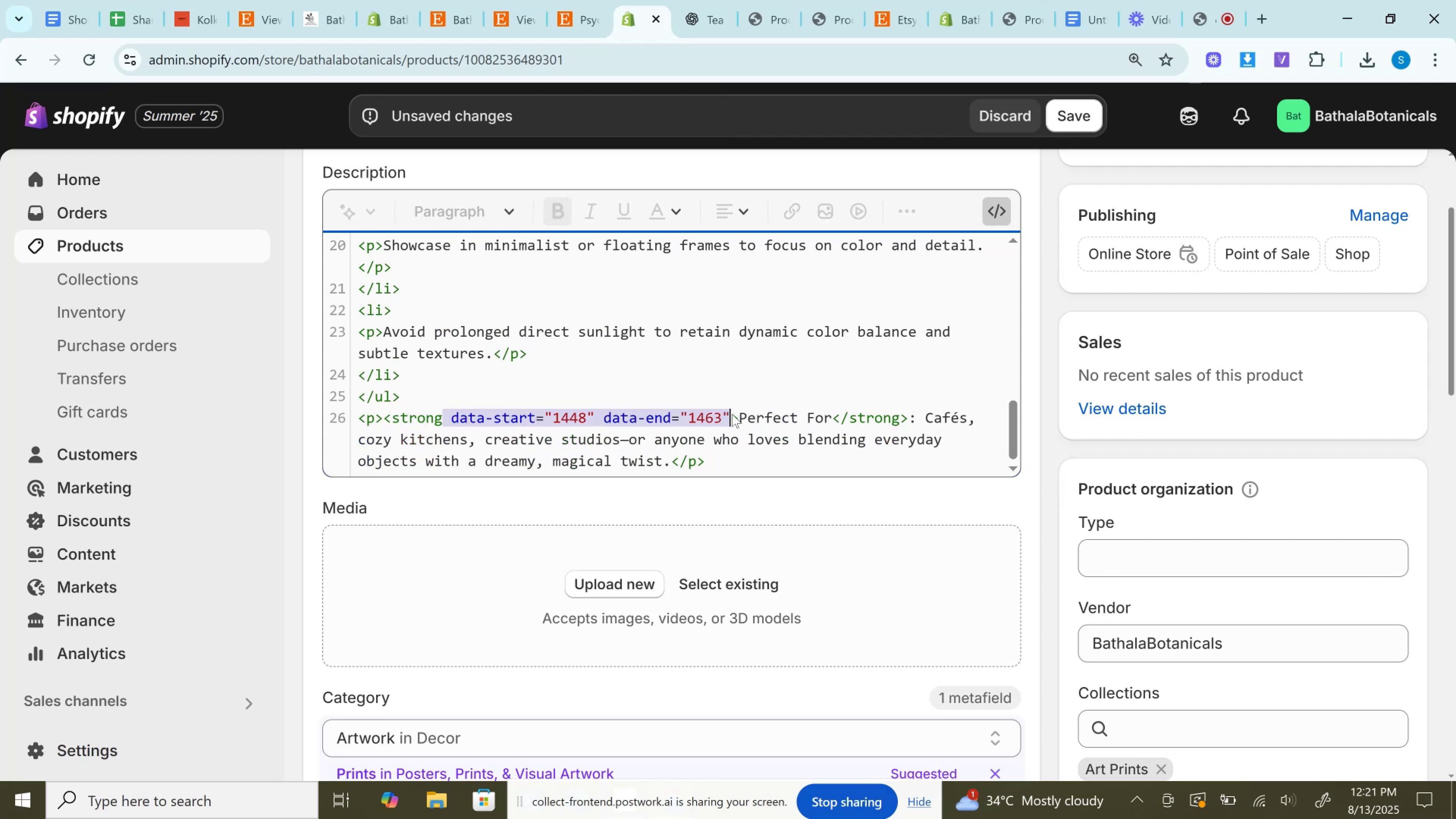 
key(Backspace)
 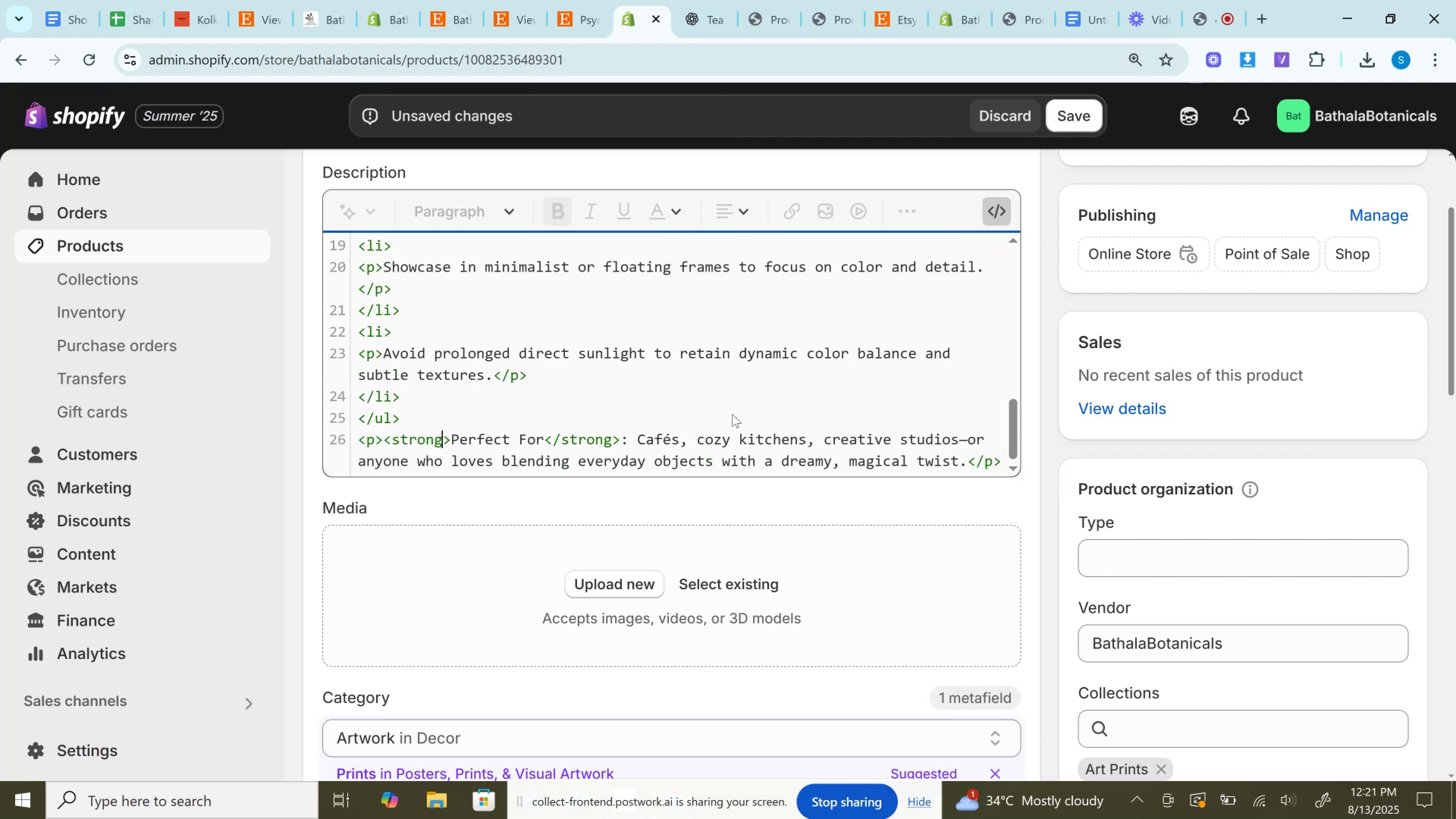 
scroll: coordinate [732, 414], scroll_direction: down, amount: 3.0
 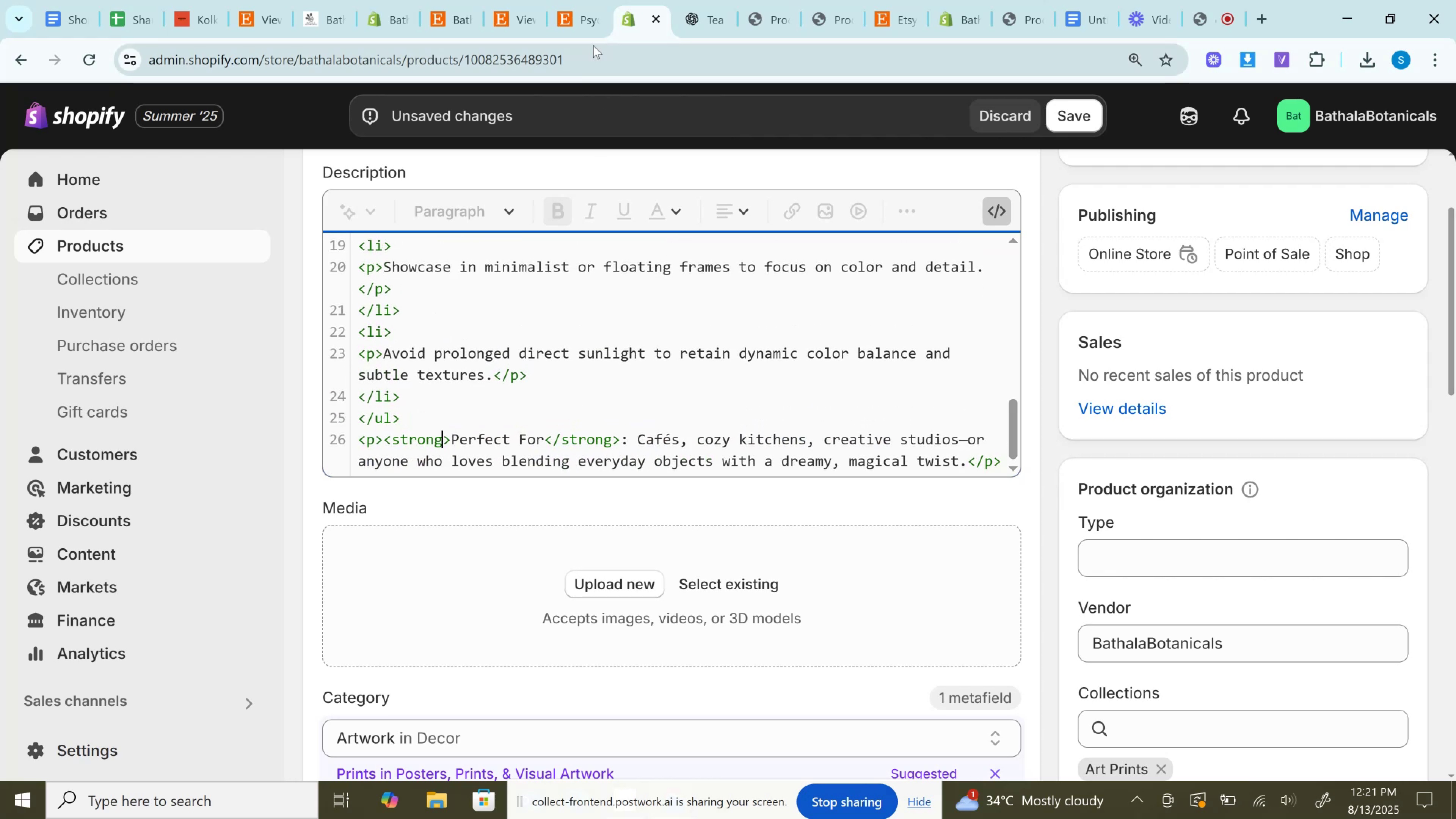 
left_click([586, 0])
 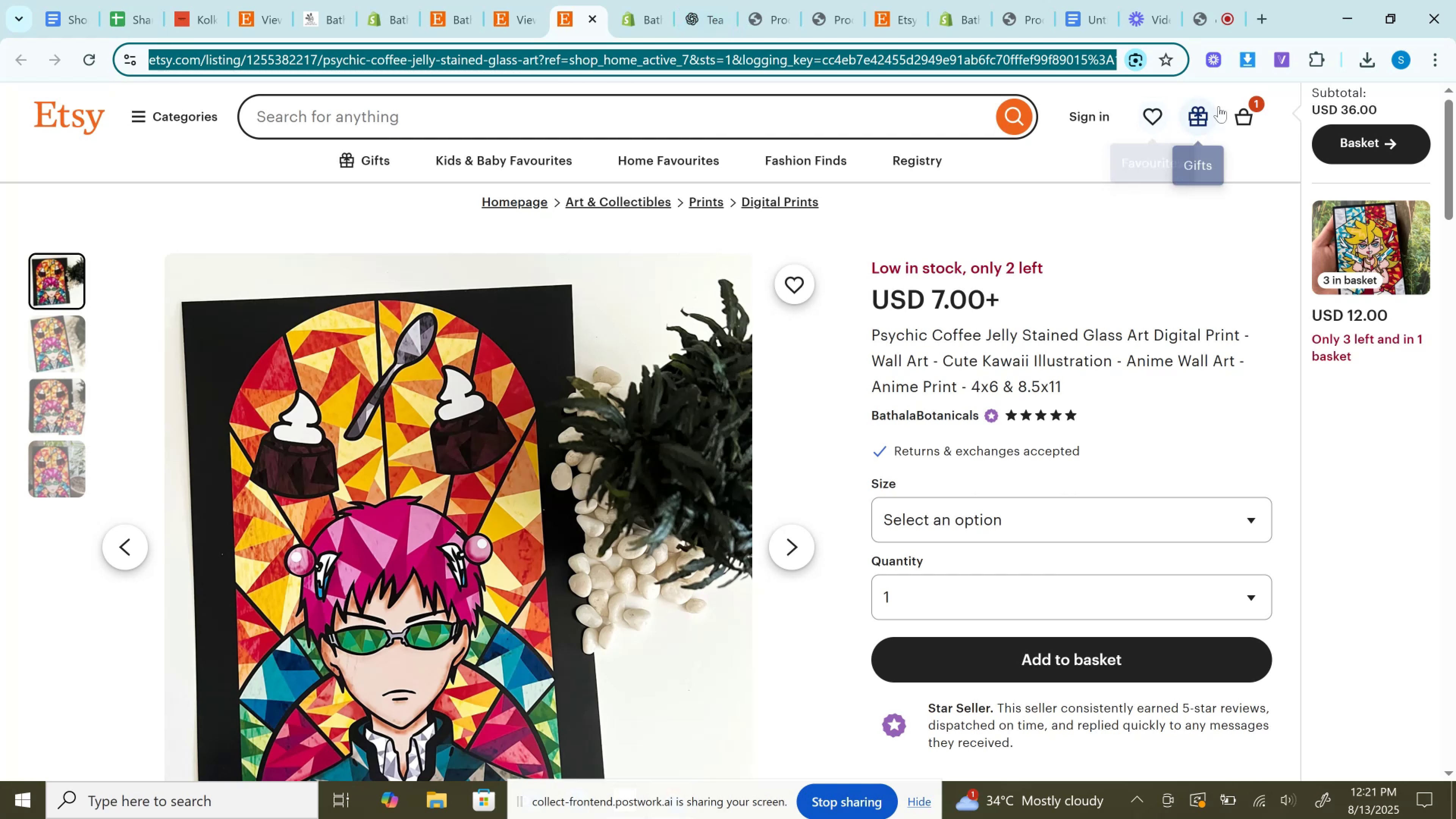 
left_click([1259, 56])
 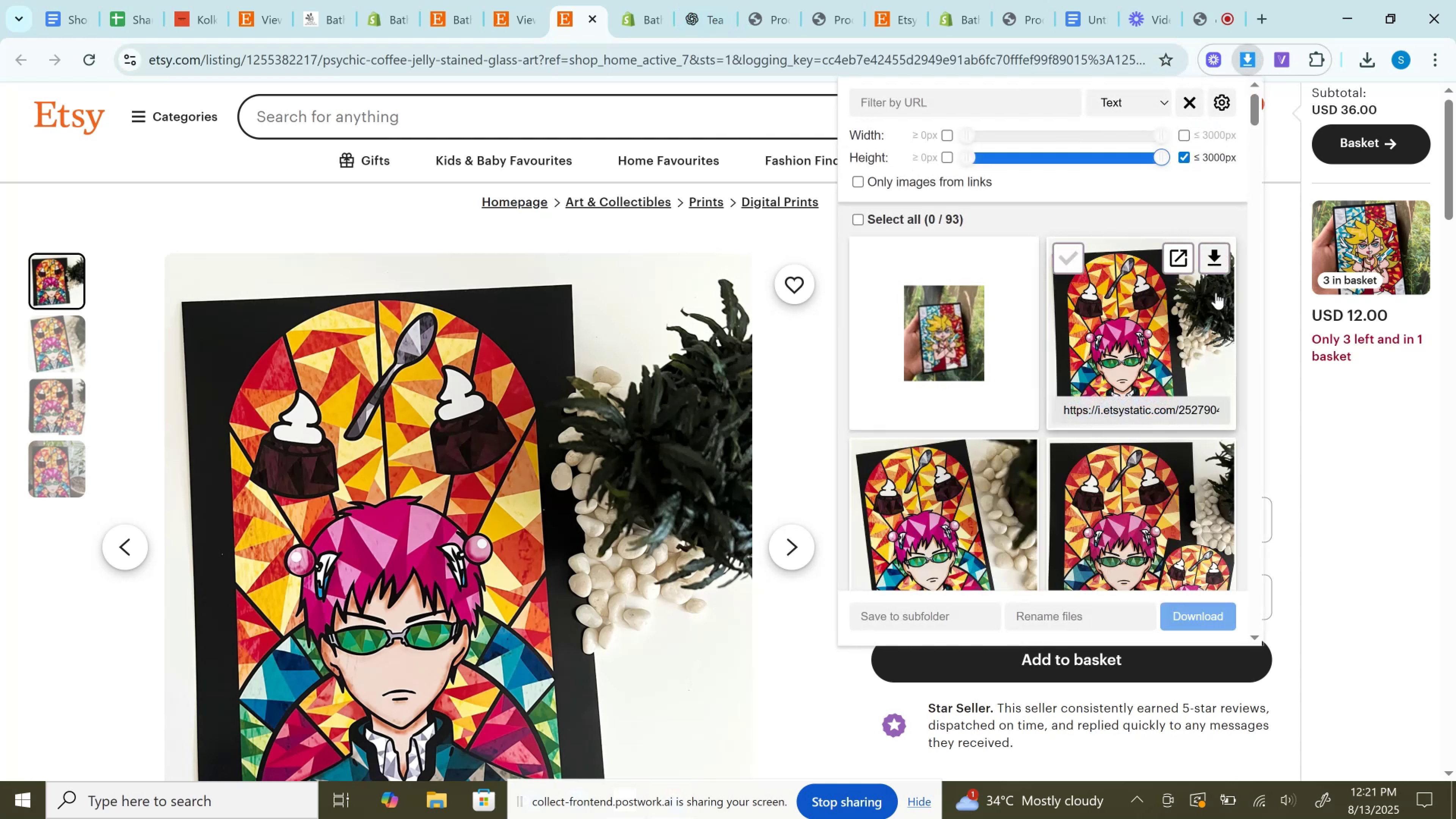 
left_click([1208, 465])
 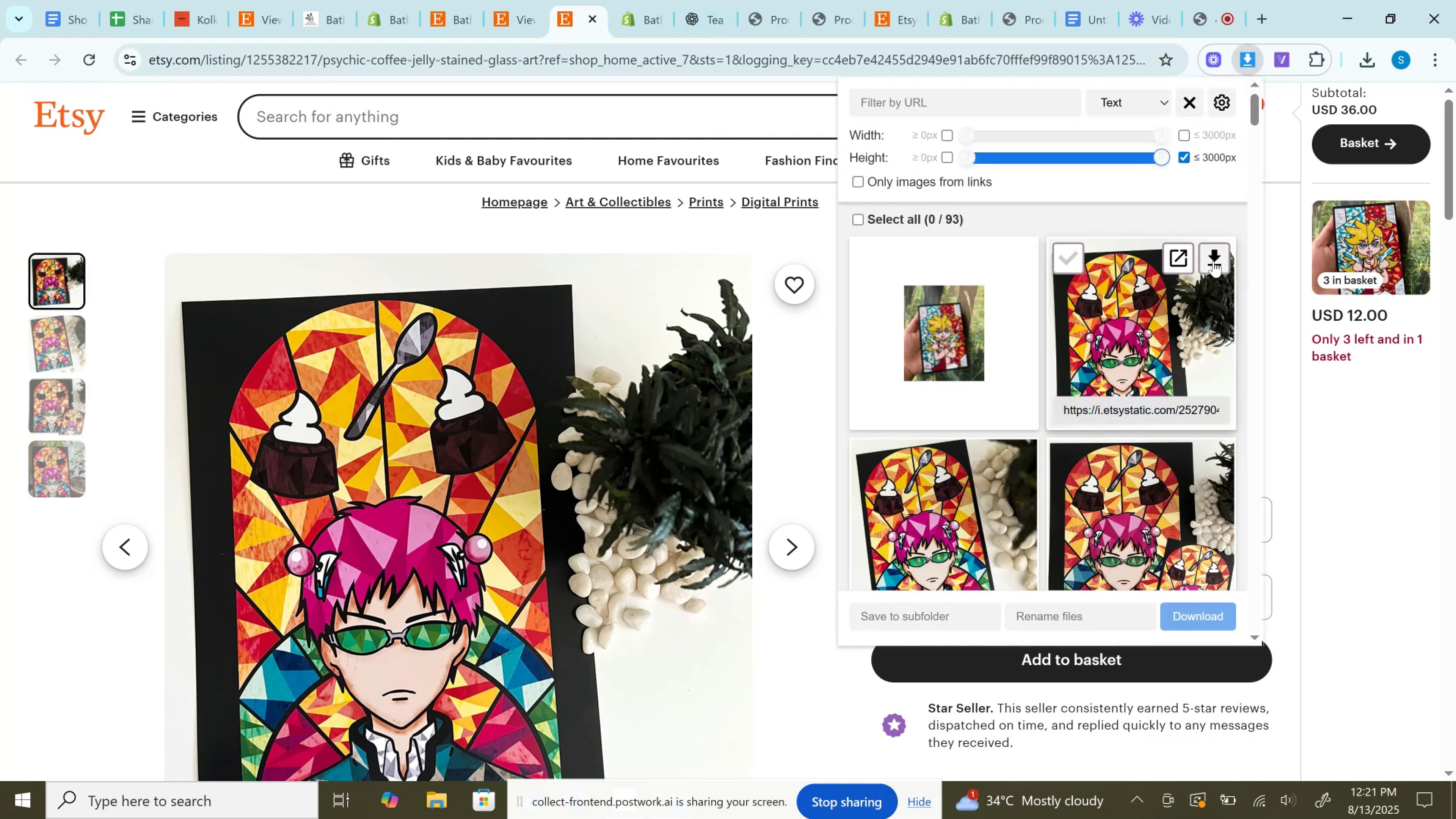 
left_click([1213, 261])
 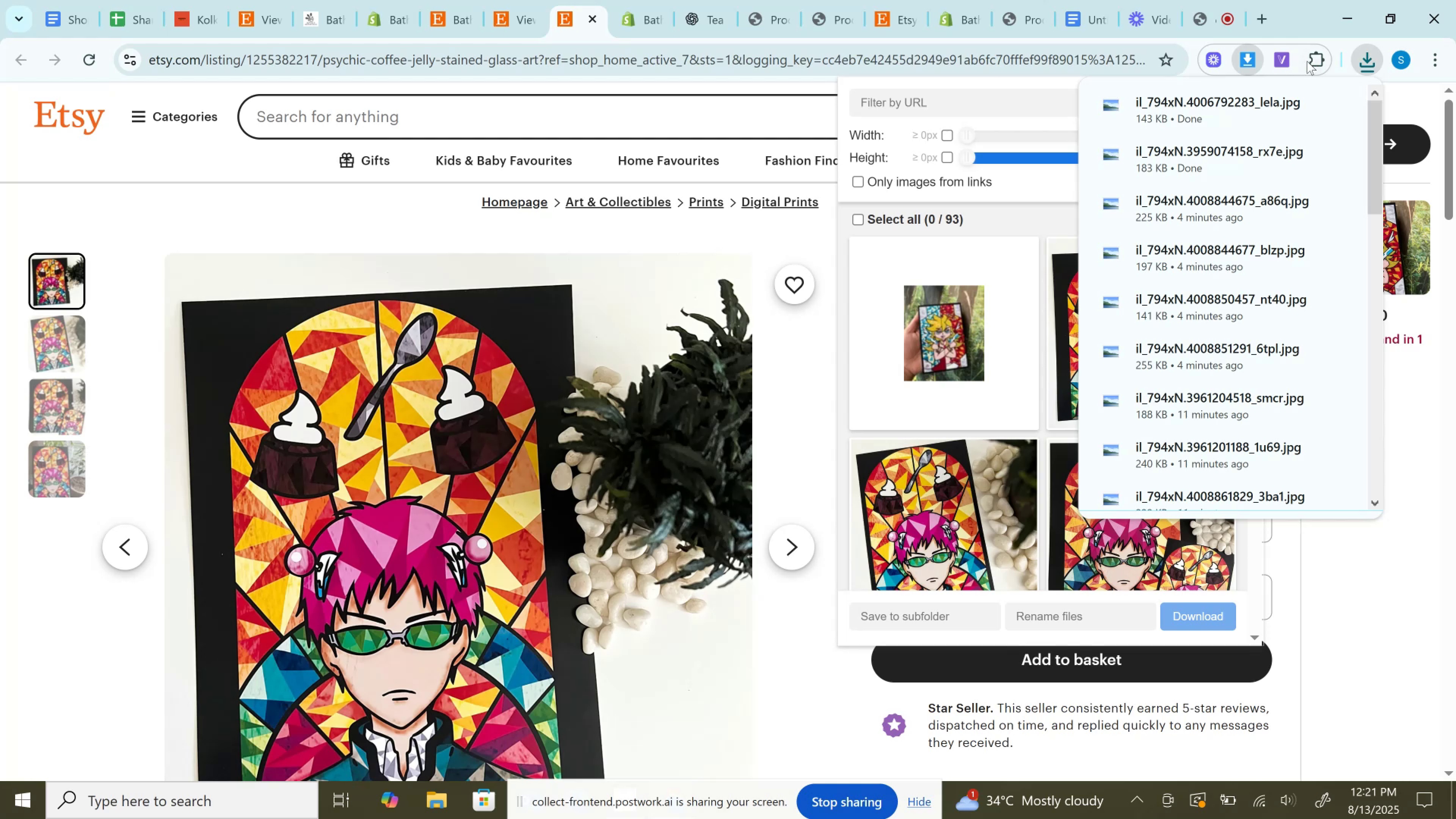 
wait(7.21)
 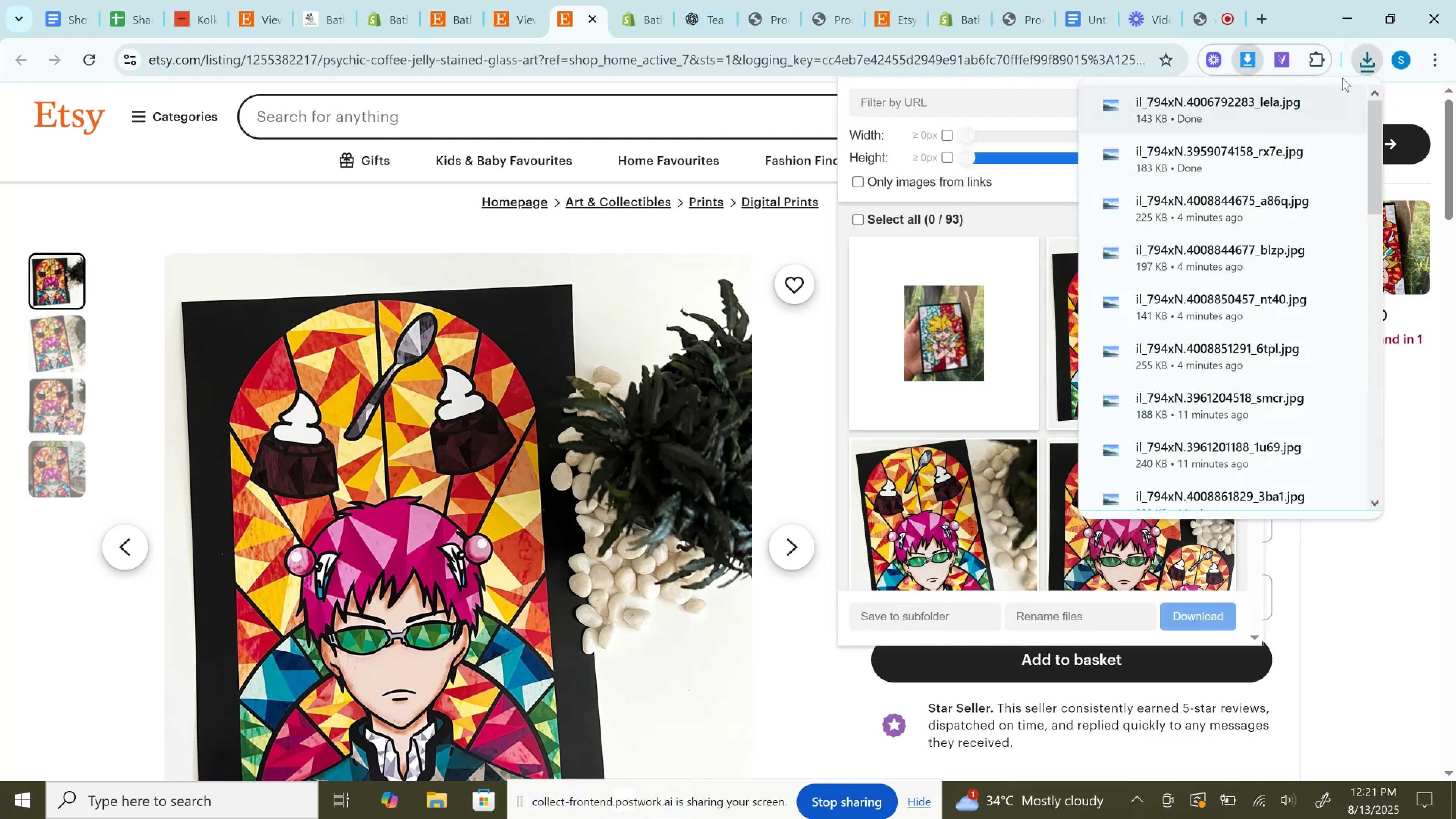 
left_click([1022, 459])
 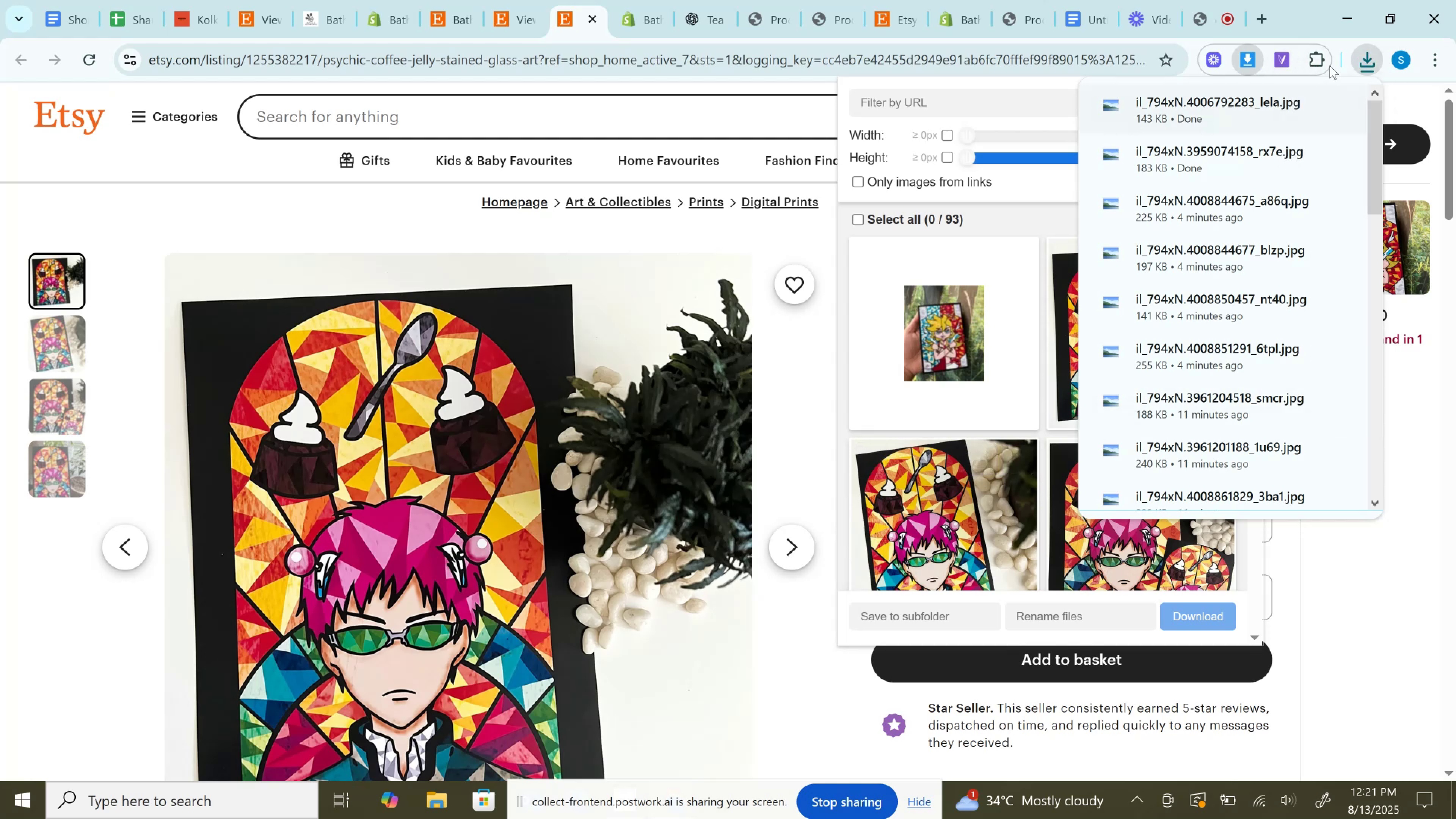 
left_click([1363, 59])
 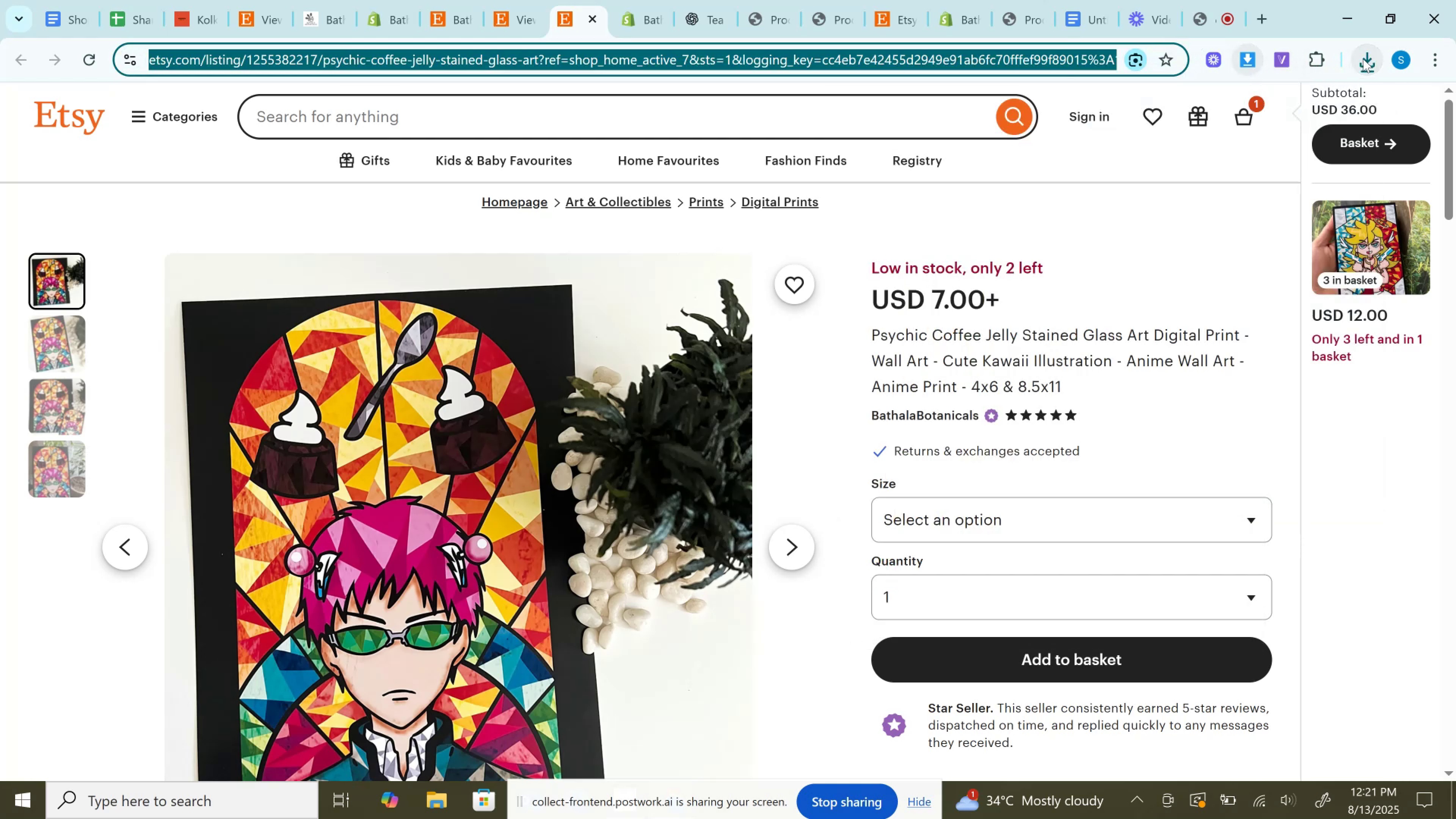 
left_click([1363, 59])
 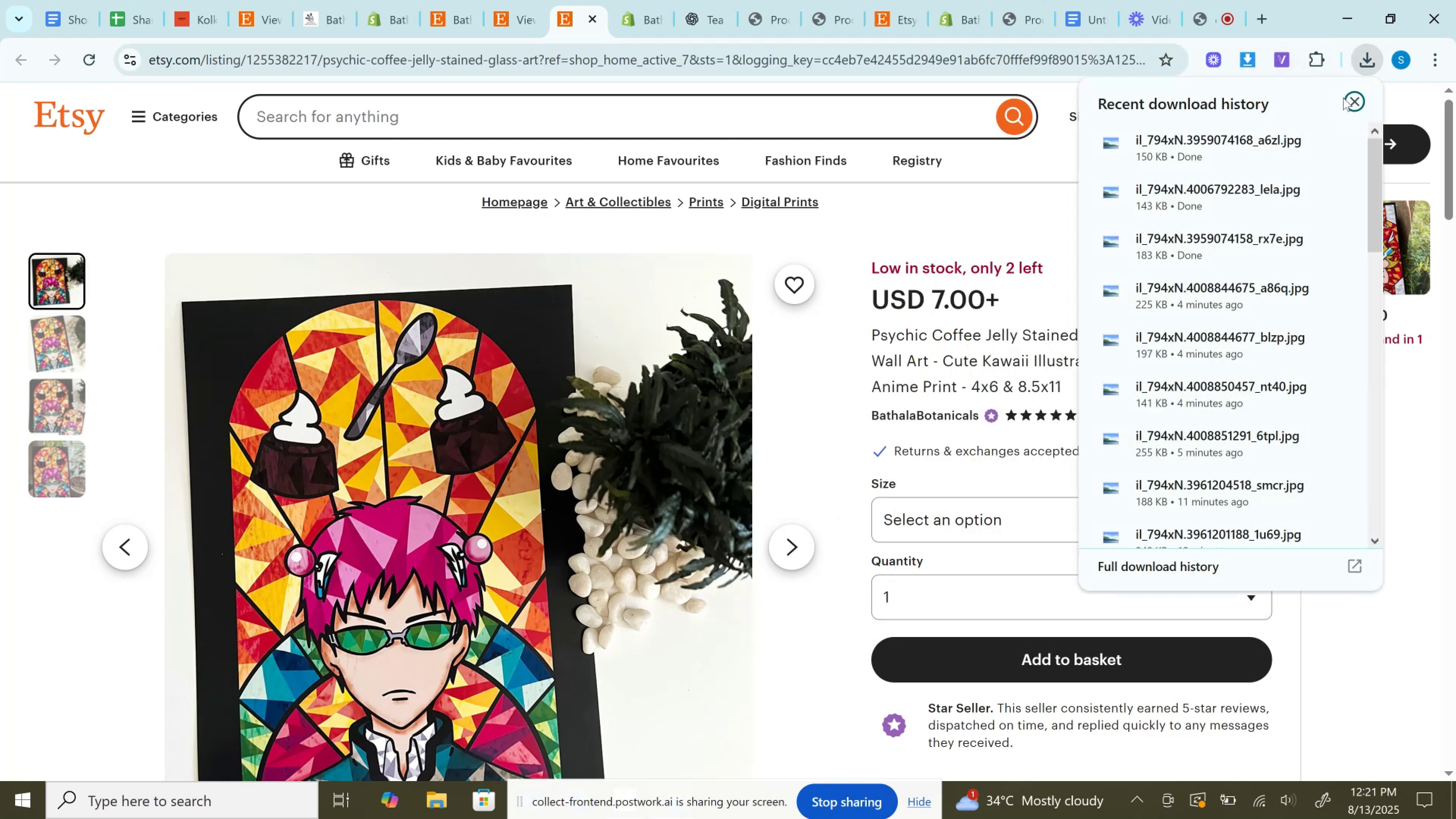 
left_click([1358, 100])
 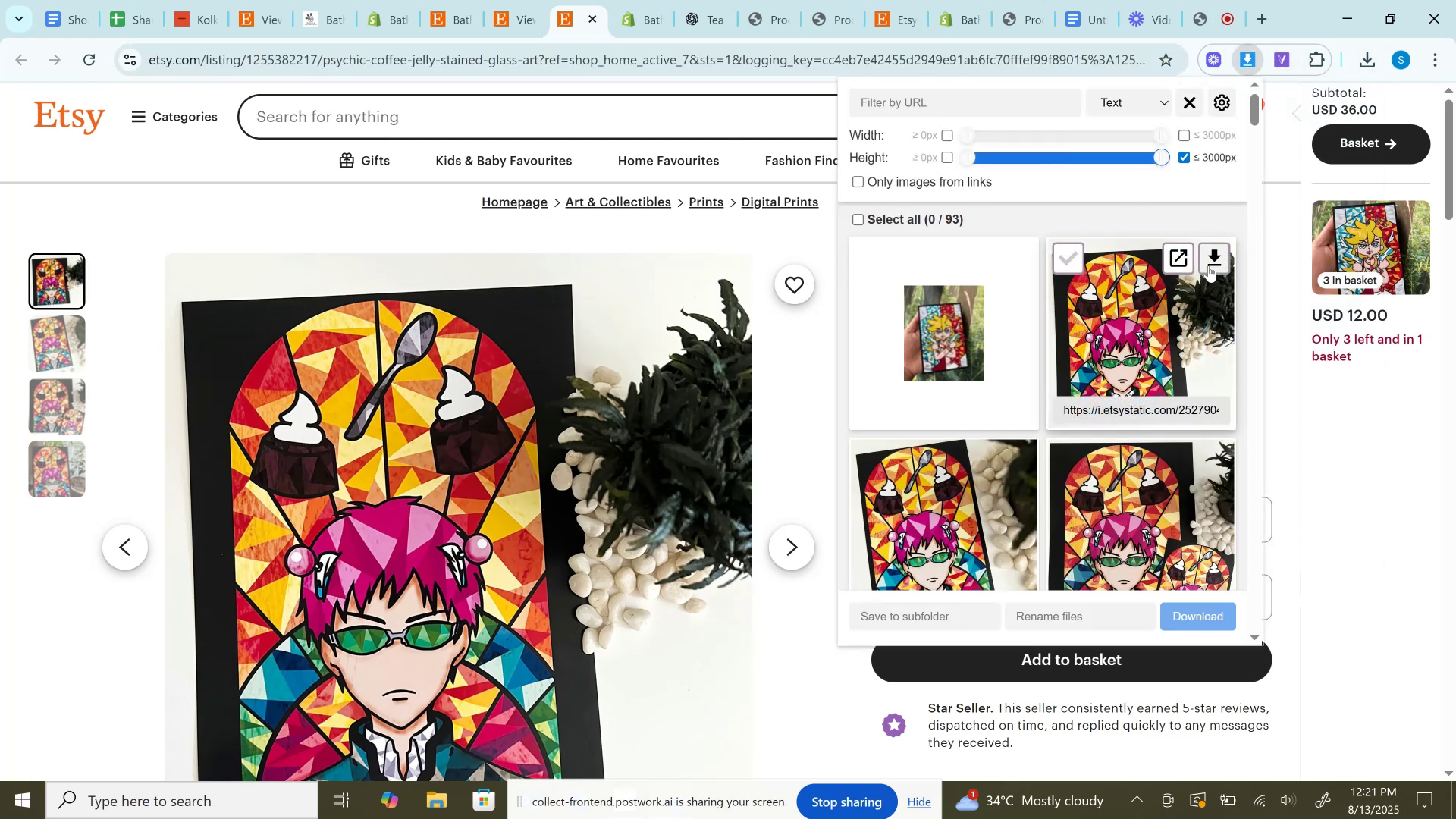 
scroll: coordinate [1069, 388], scroll_direction: down, amount: 4.0
 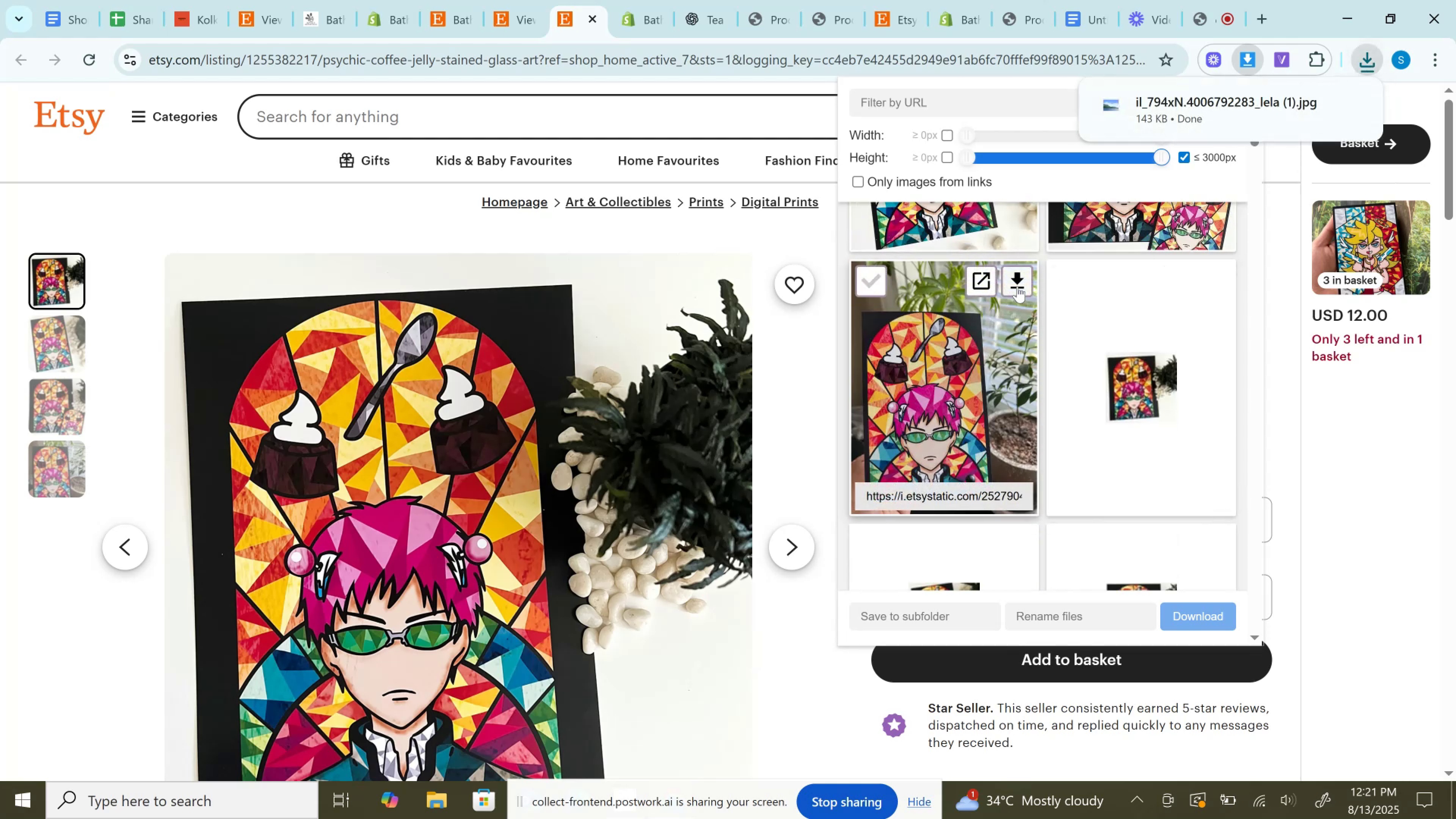 
left_click([1017, 286])
 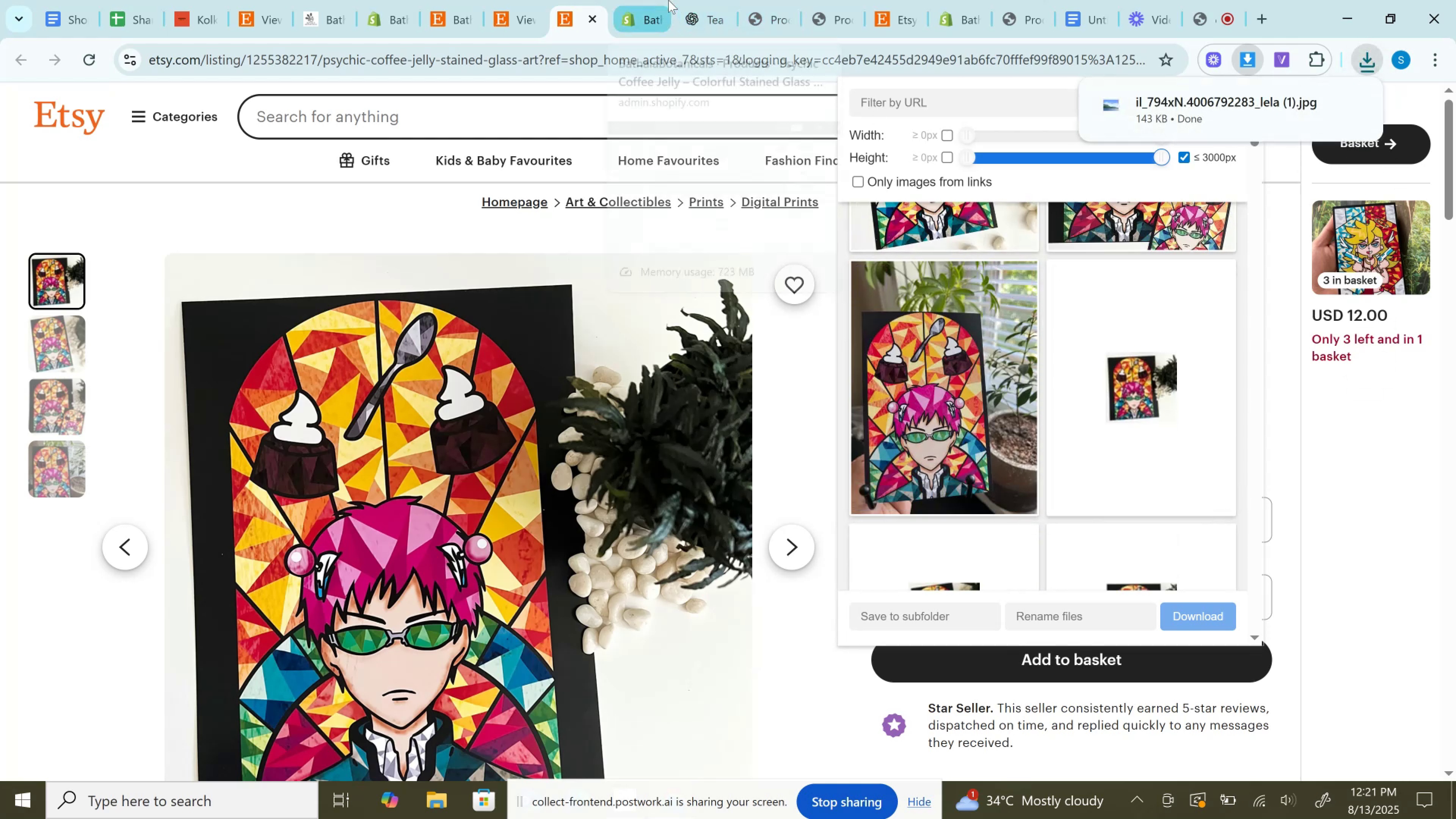 
left_click([637, 0])
 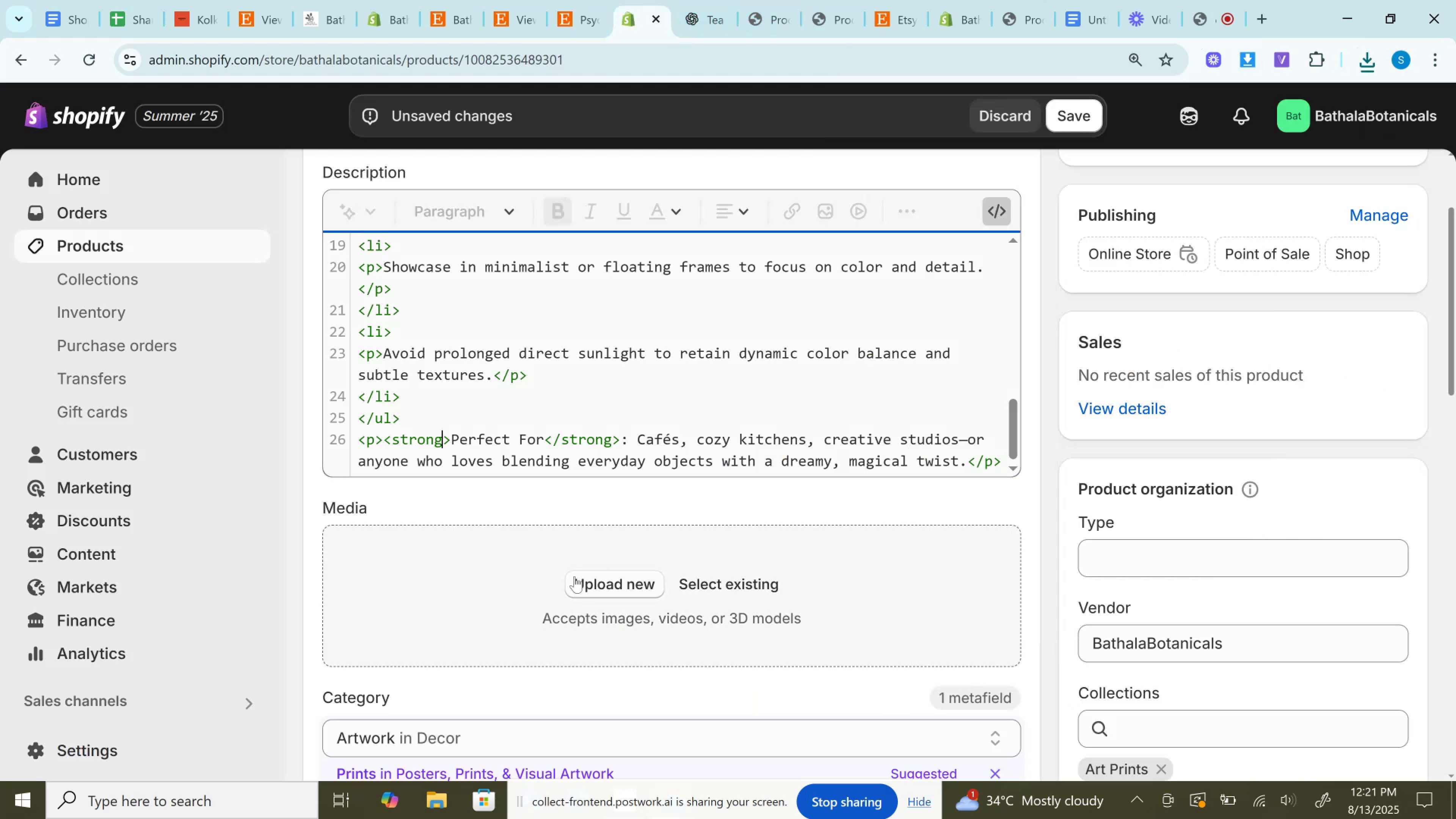 
left_click([574, 577])
 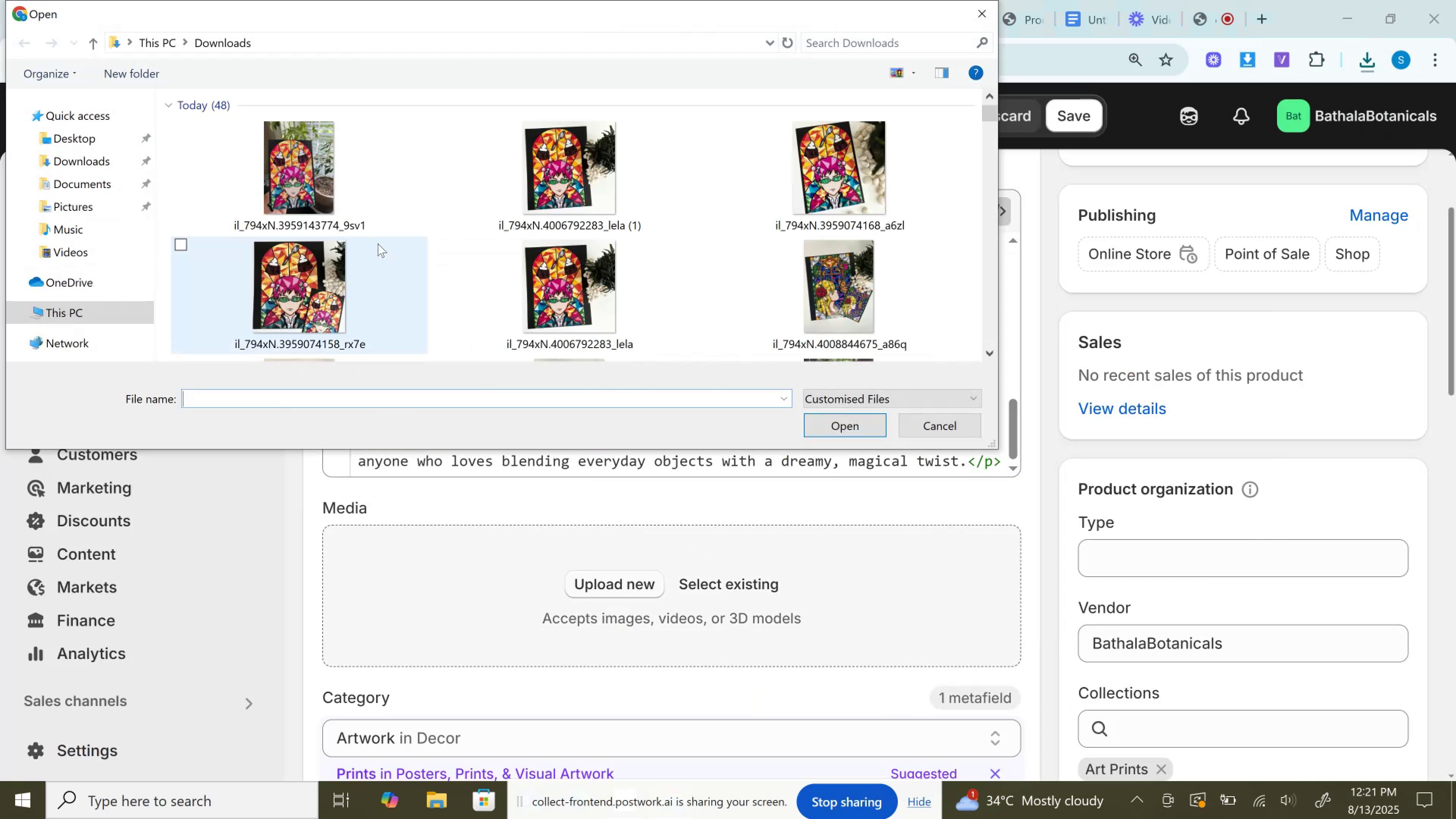 
left_click([311, 204])
 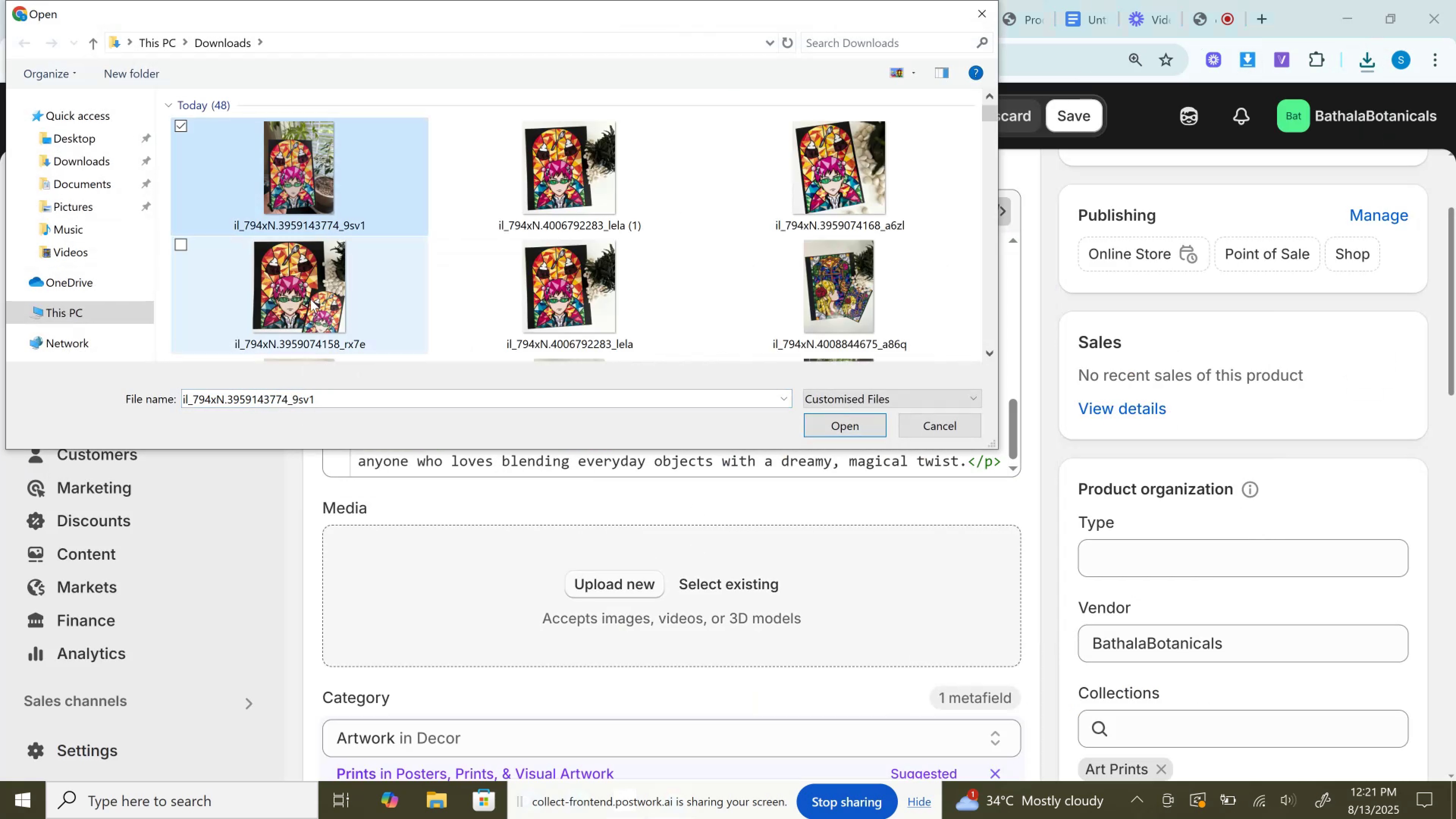 
hold_key(key=ControlLeft, duration=1.51)
left_click([311, 299])
 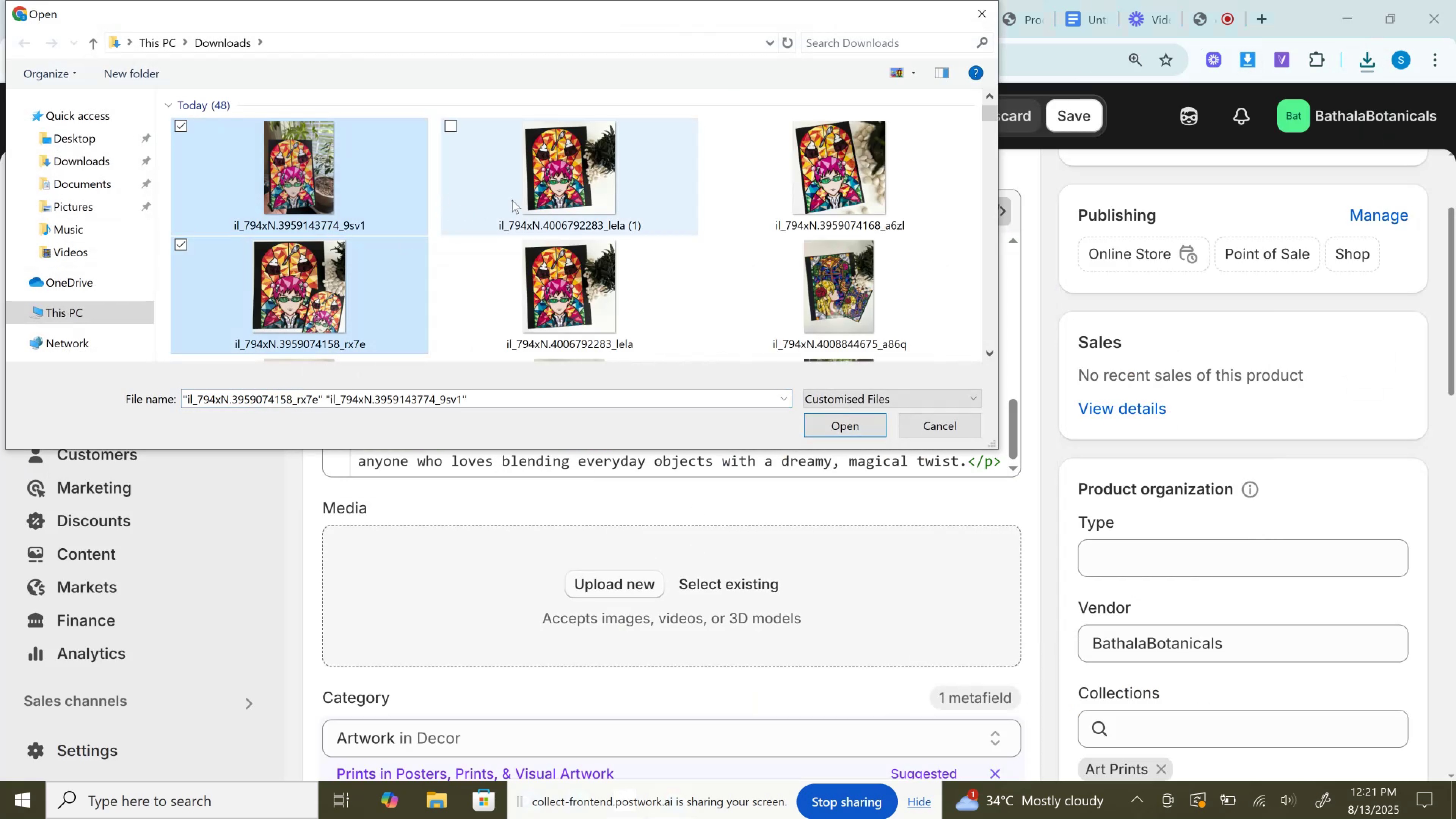 
left_click([532, 193])
 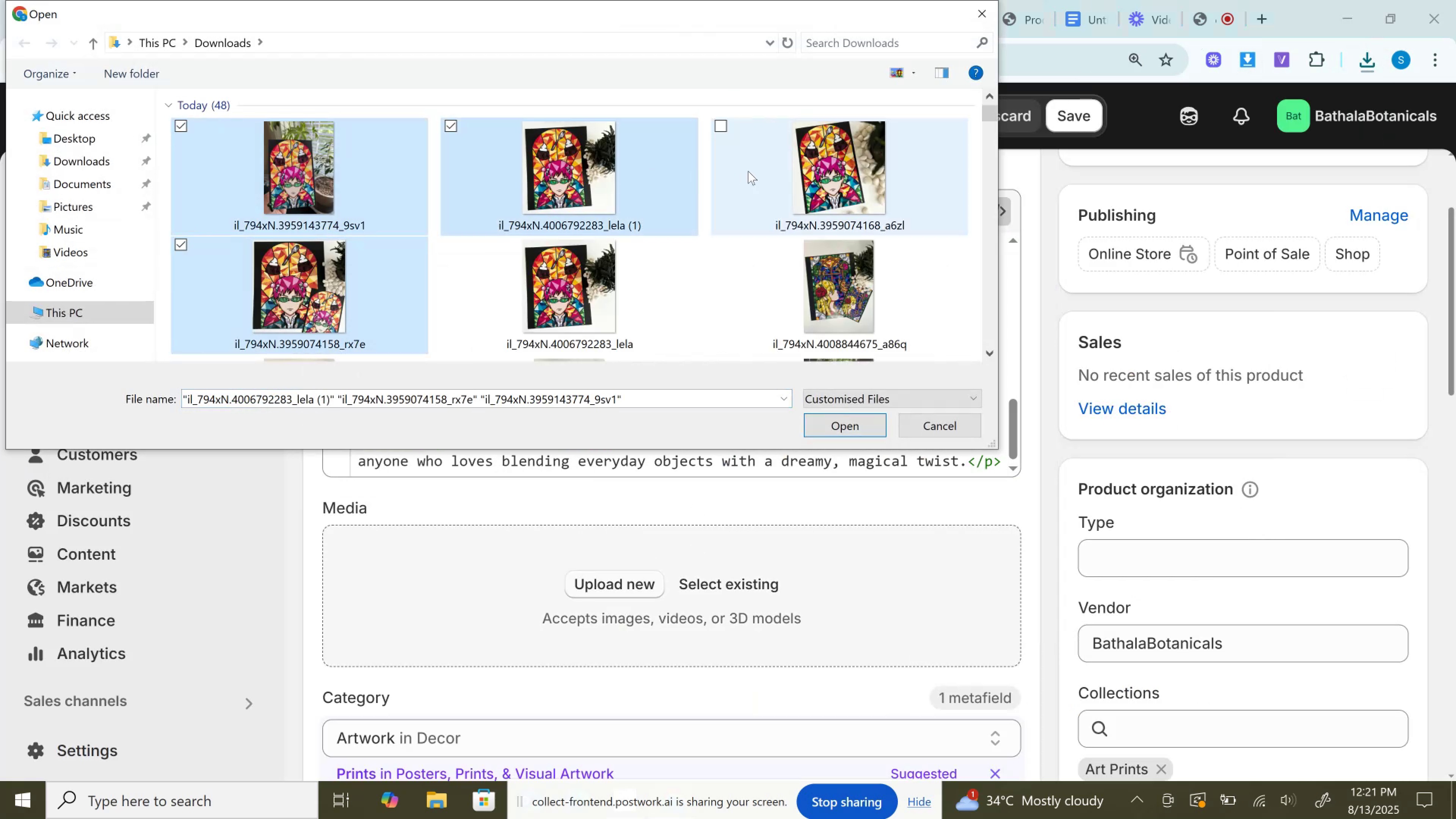 
double_click([750, 171])
 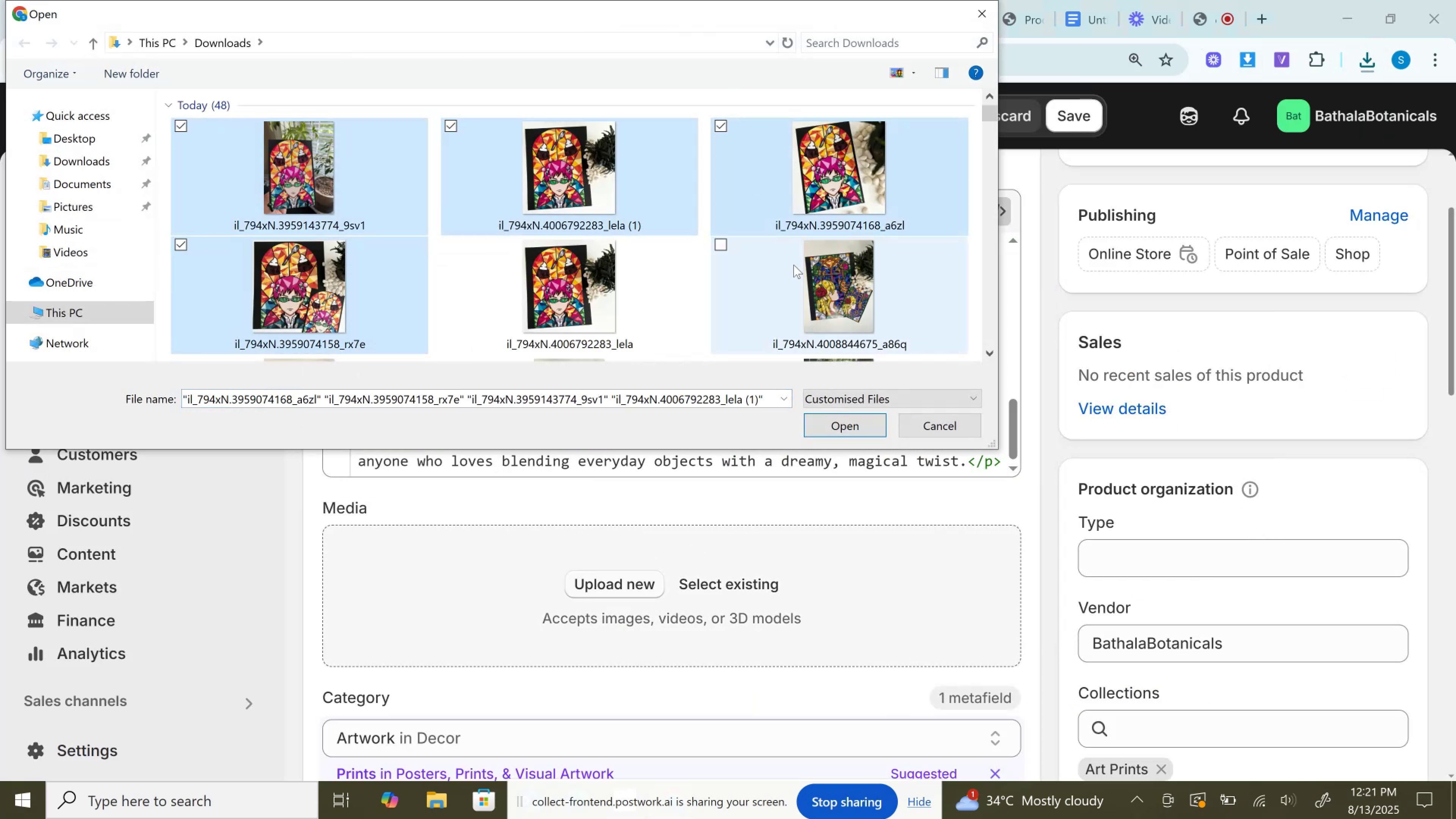 
hold_key(key=ControlLeft, duration=0.46)
 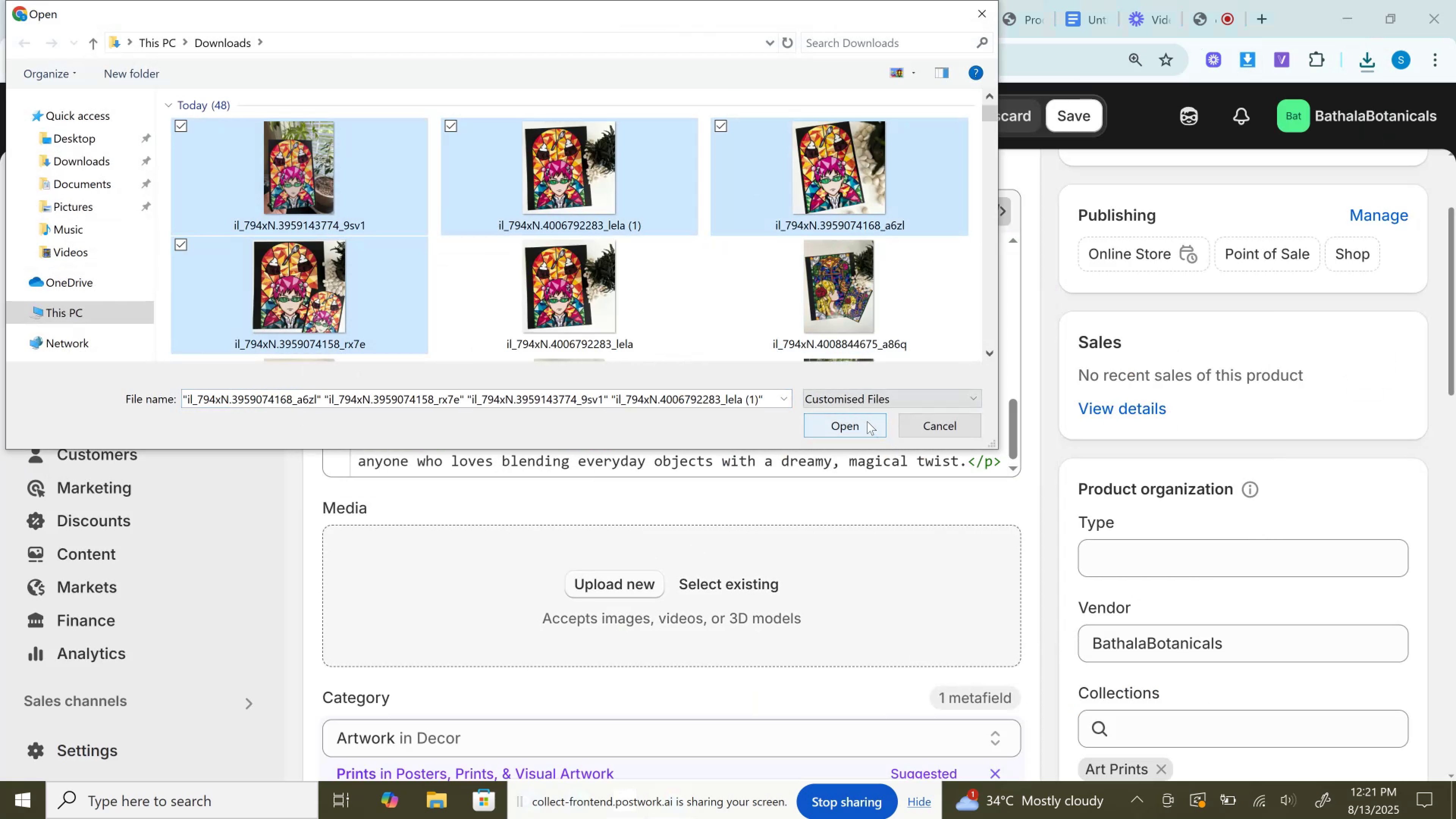 
left_click([865, 421])
 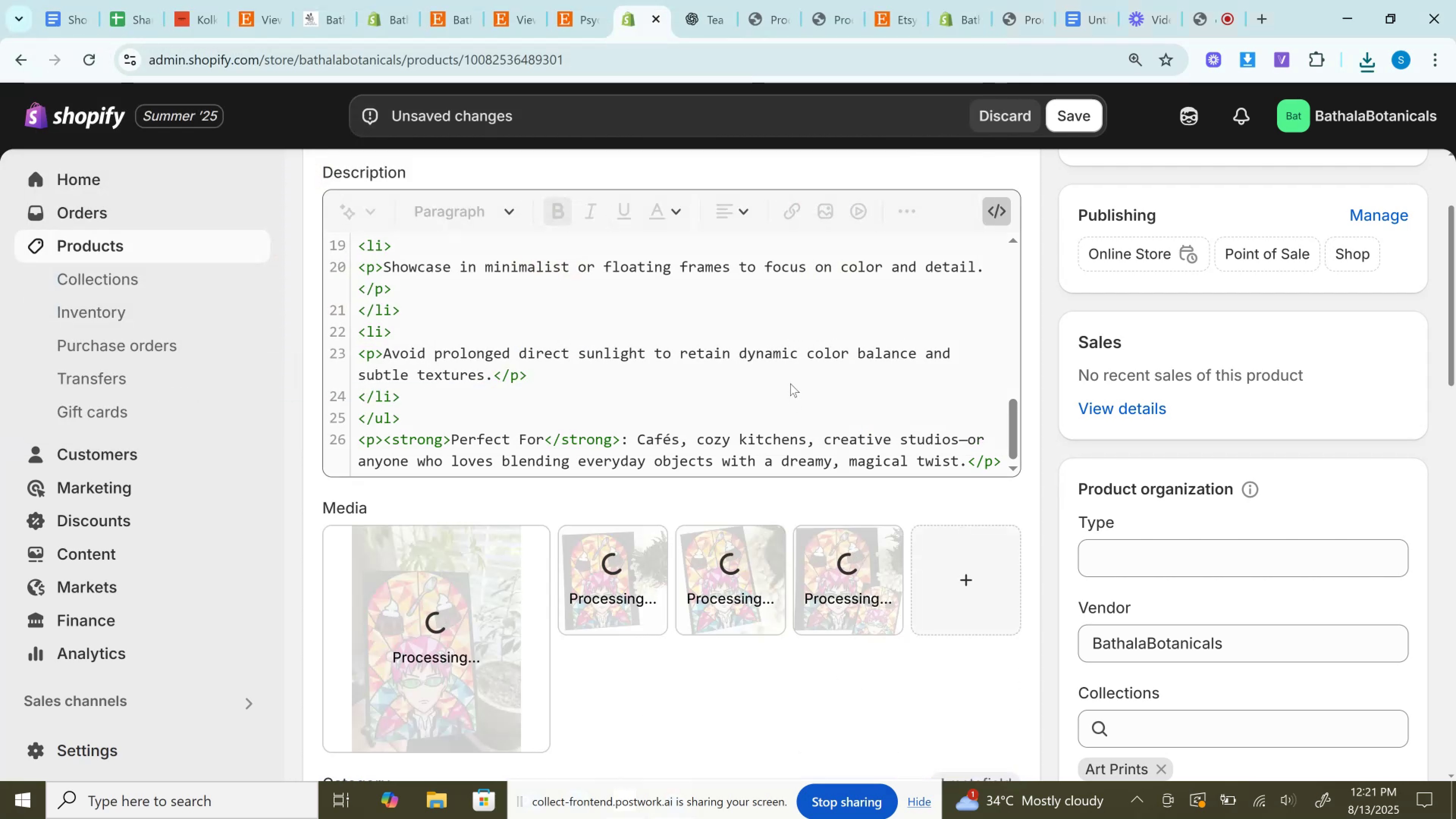 
wait(6.67)
 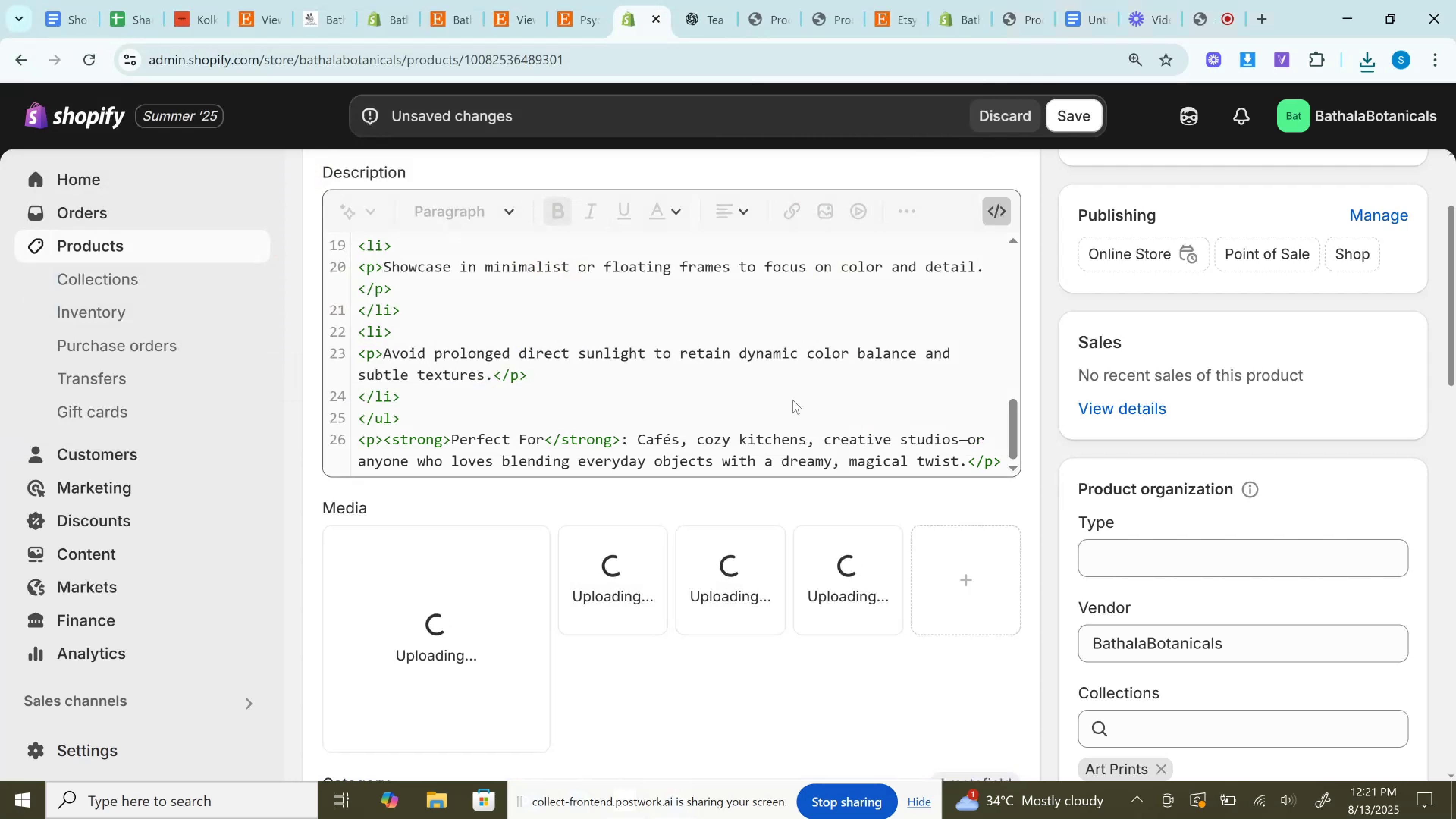 
left_click_drag(start_coordinate=[449, 635], to_coordinate=[879, 576])
 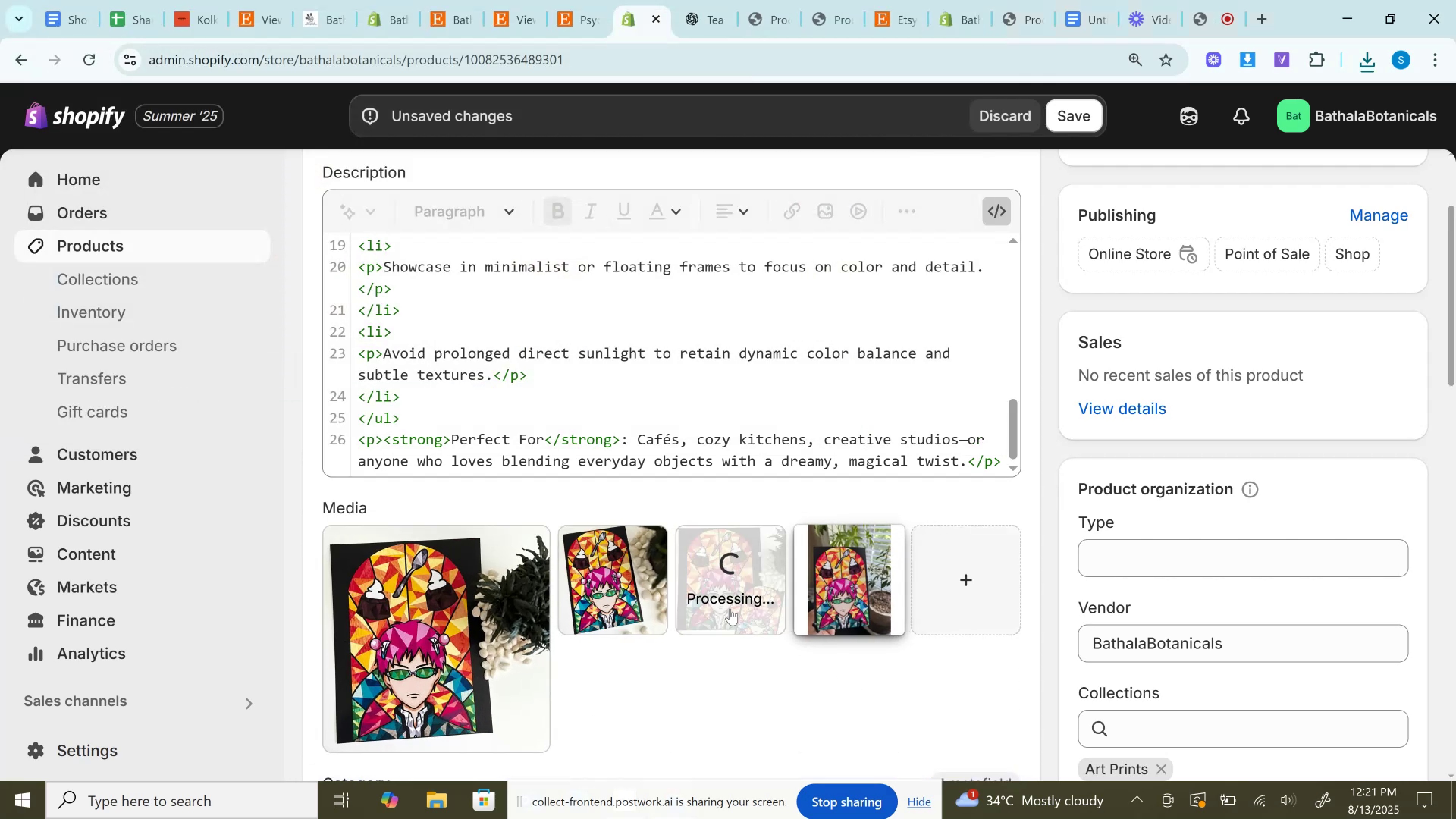 
left_click_drag(start_coordinate=[730, 609], to_coordinate=[615, 586])
 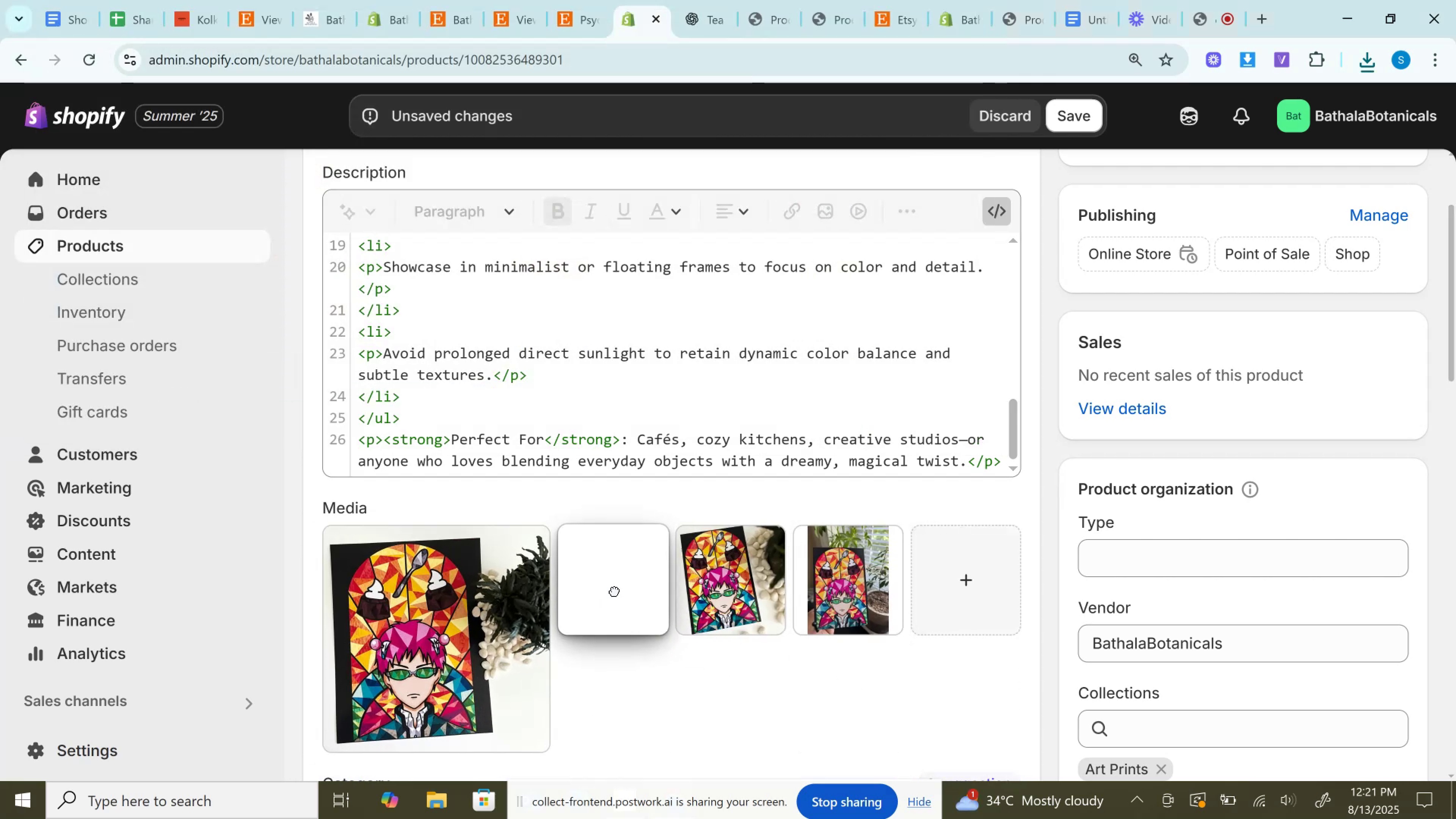 
scroll: coordinate [594, 524], scroll_direction: down, amount: 11.0
 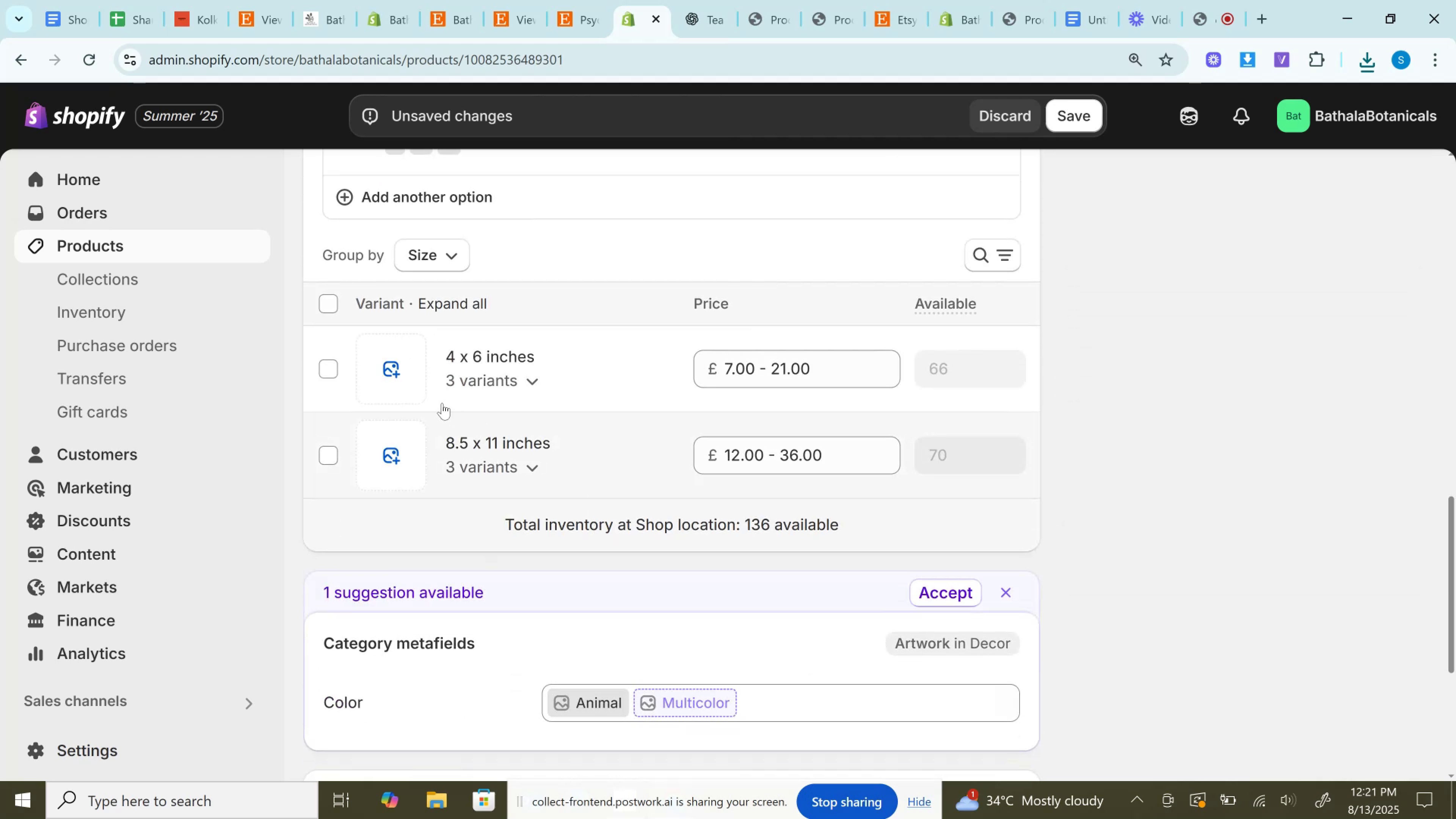 
left_click([397, 375])
 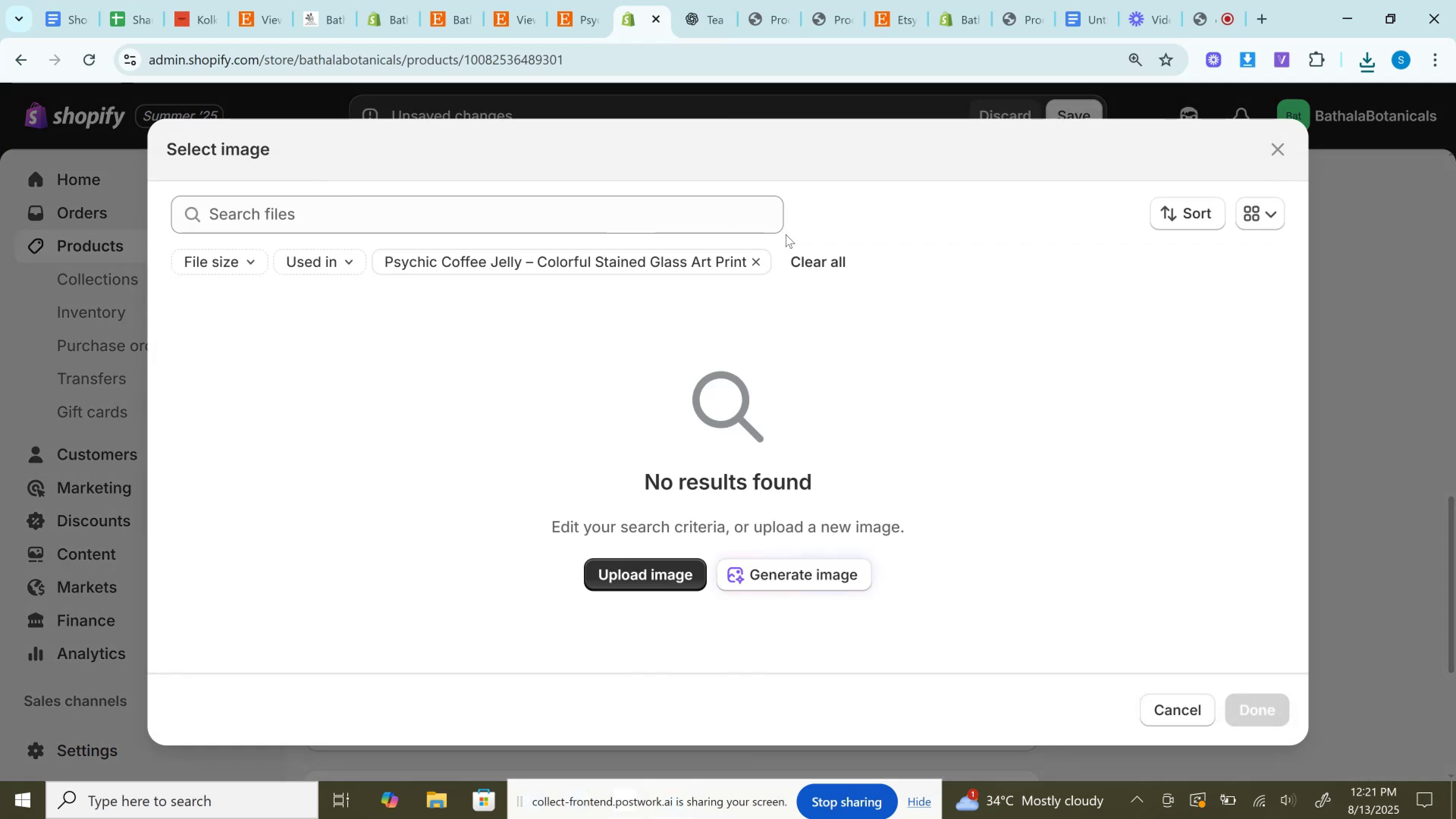 
left_click([757, 256])
 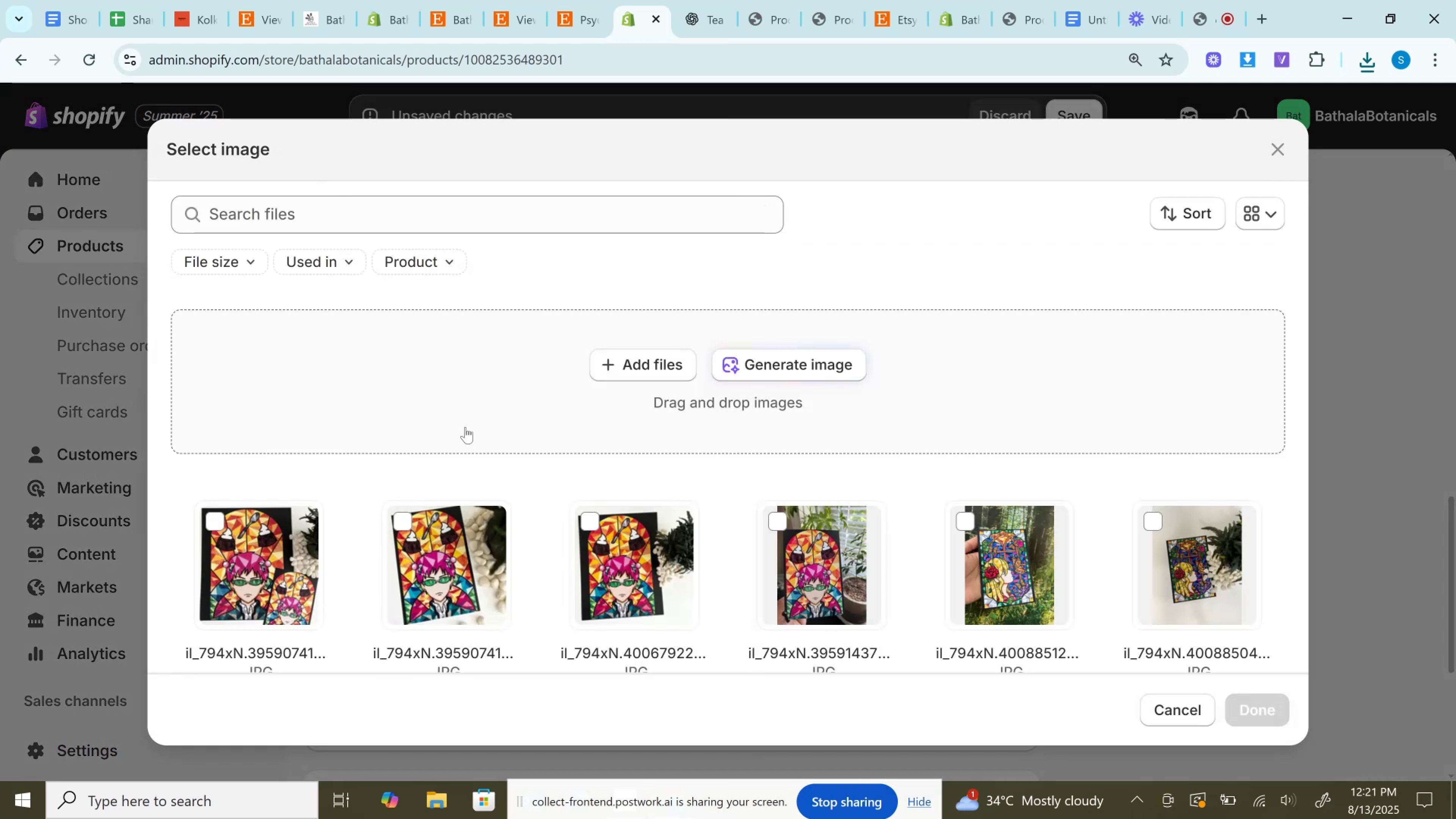 
left_click([464, 578])
 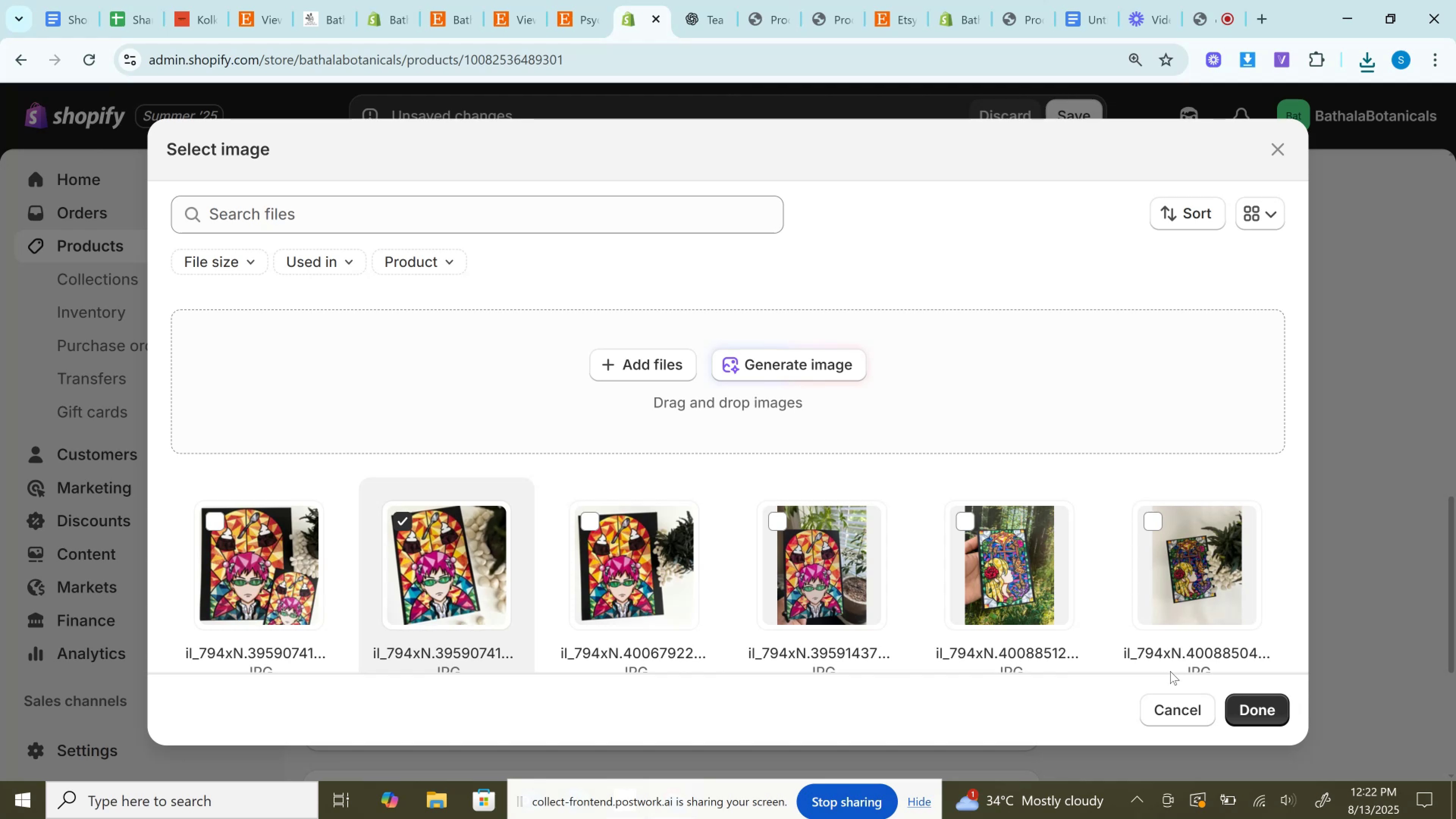 
left_click([1252, 700])
 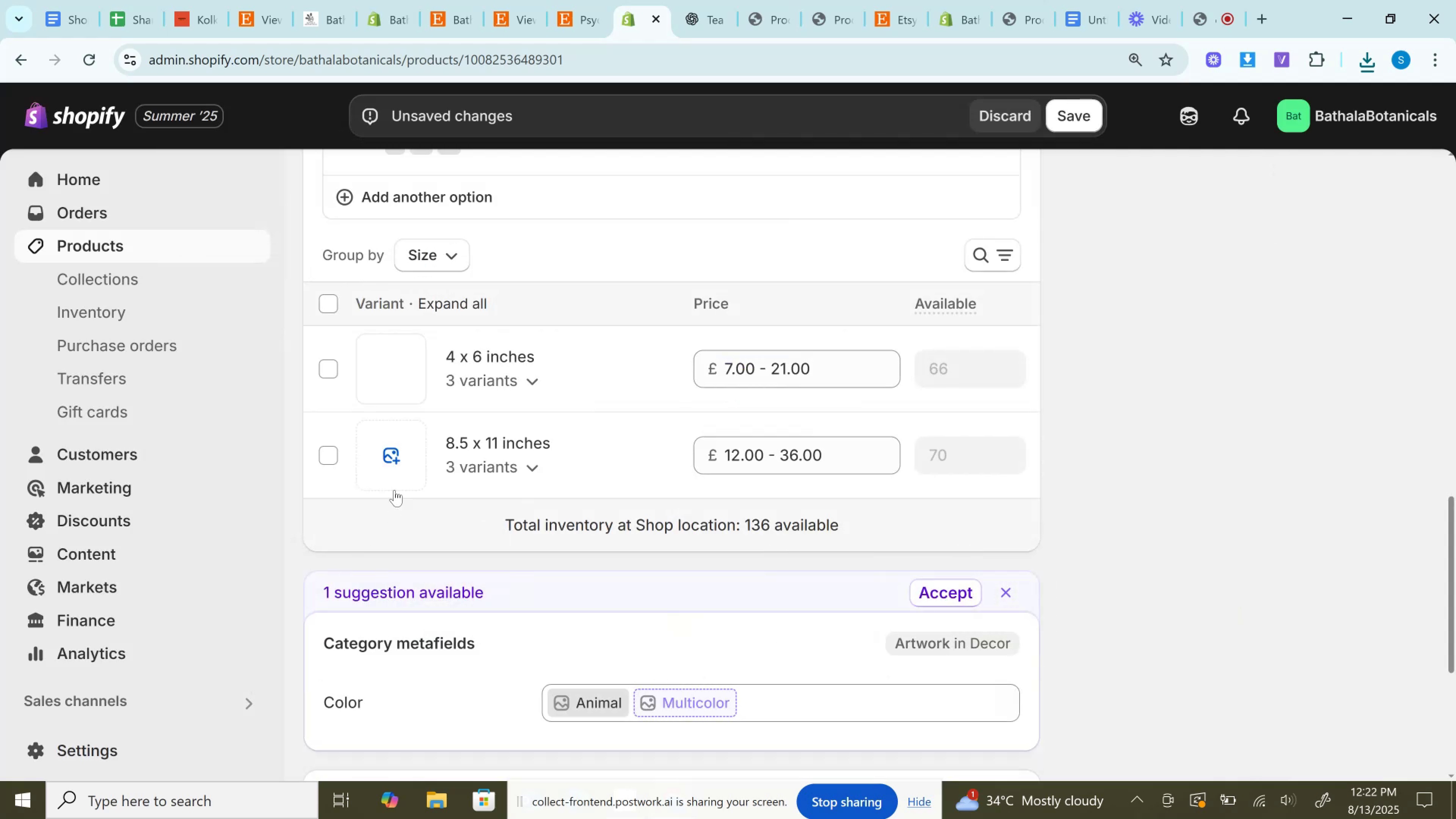 
left_click([395, 471])
 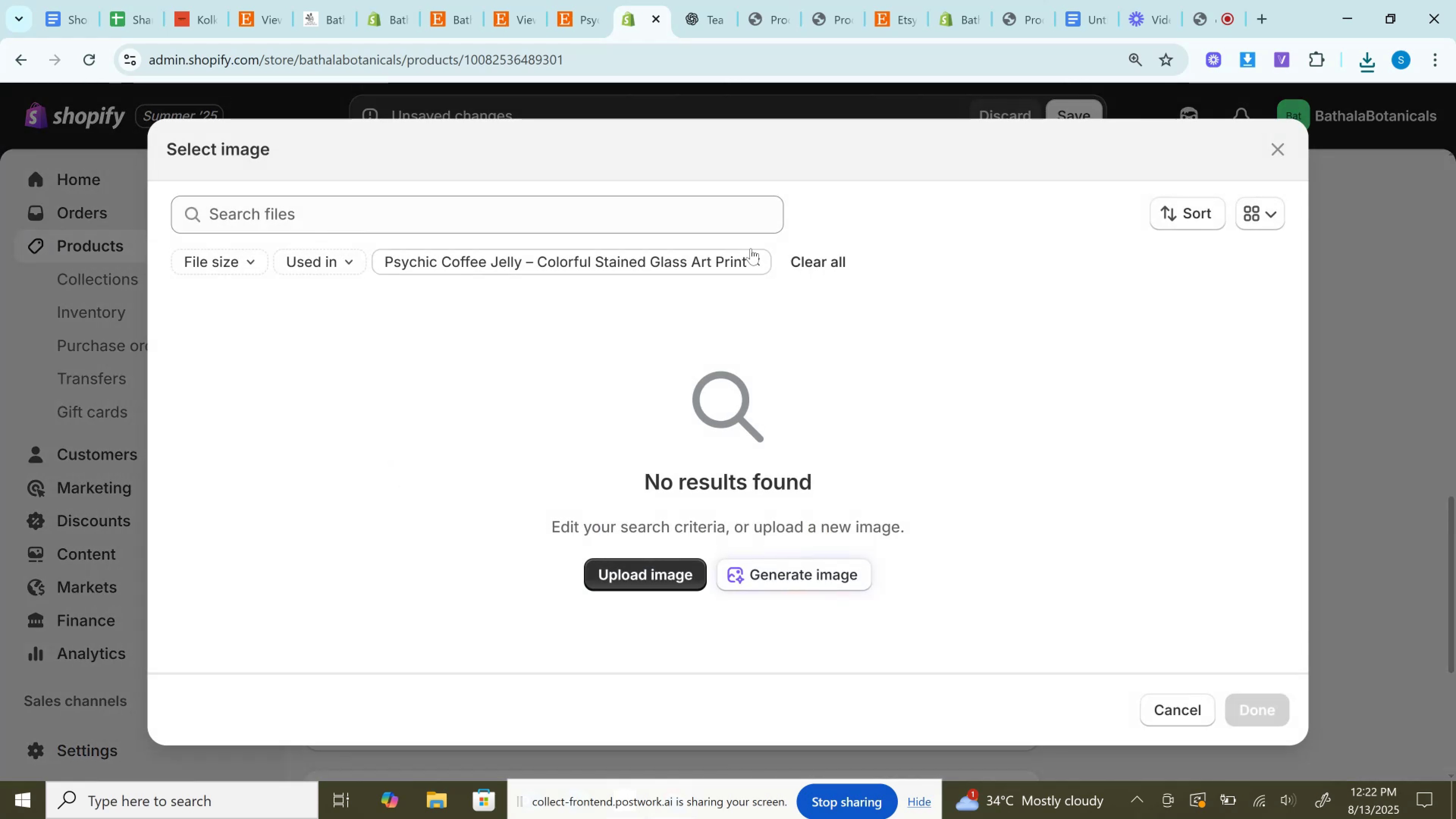 
left_click([758, 256])
 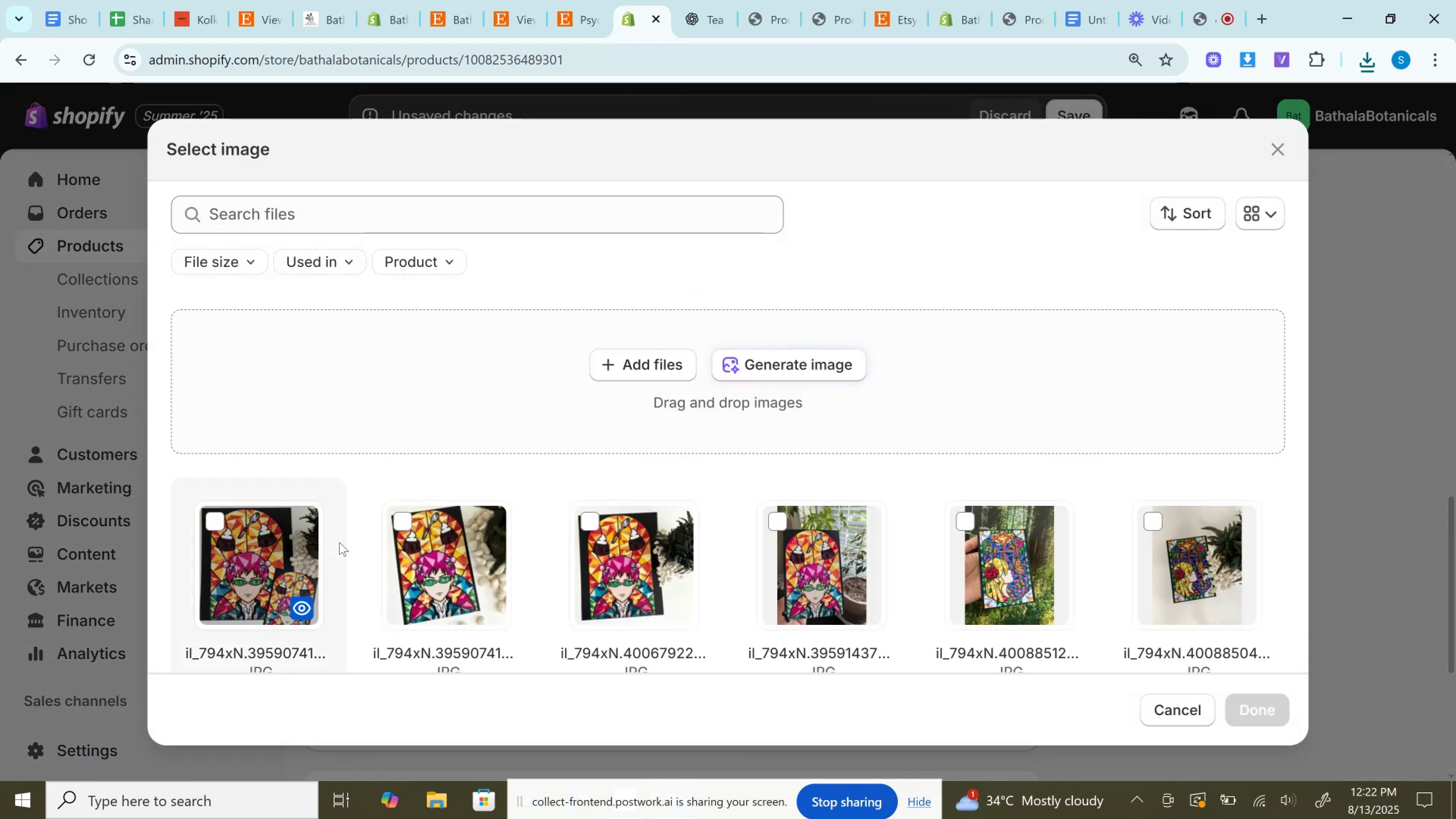 
left_click([334, 540])
 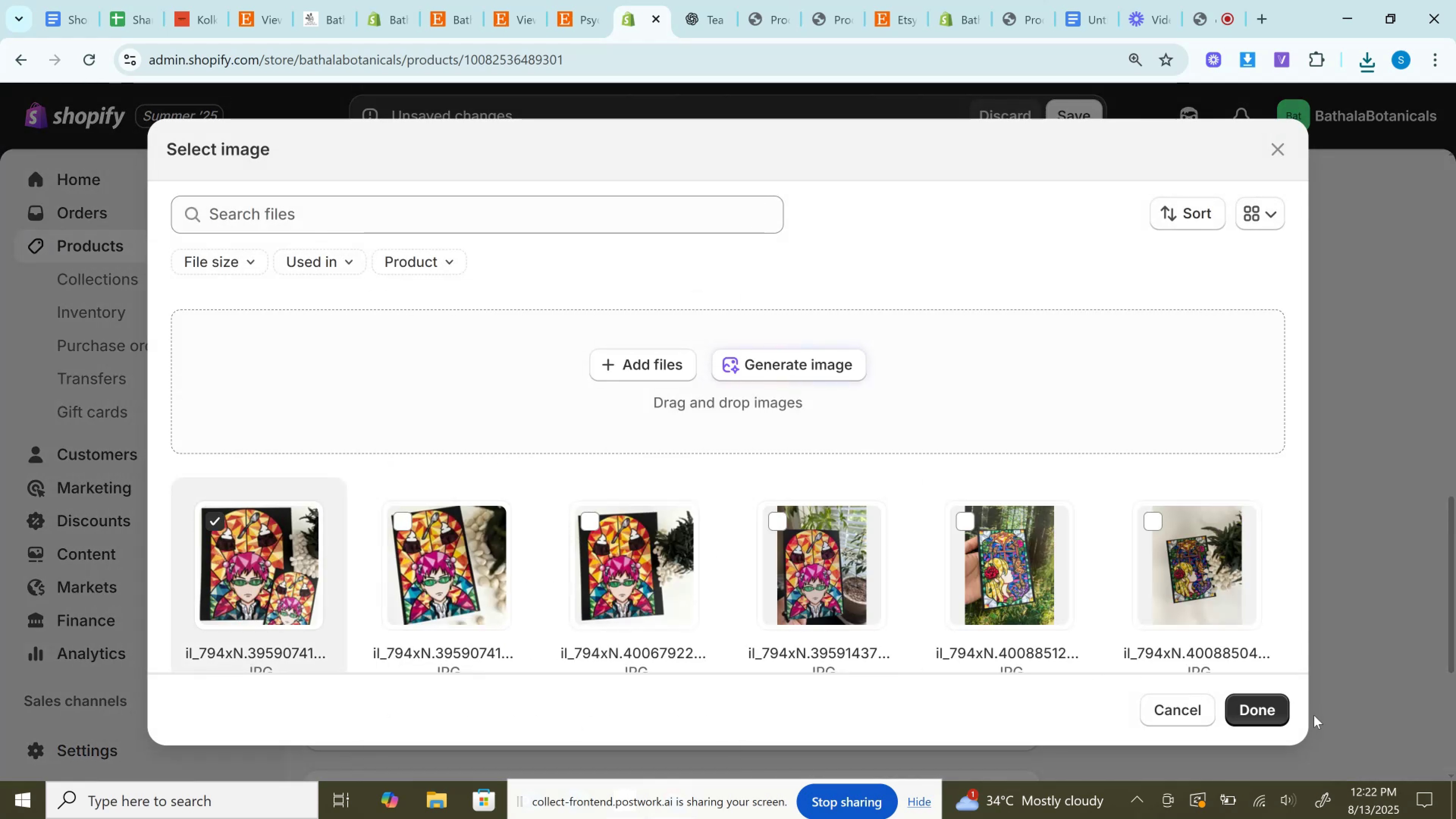 
left_click([1241, 711])
 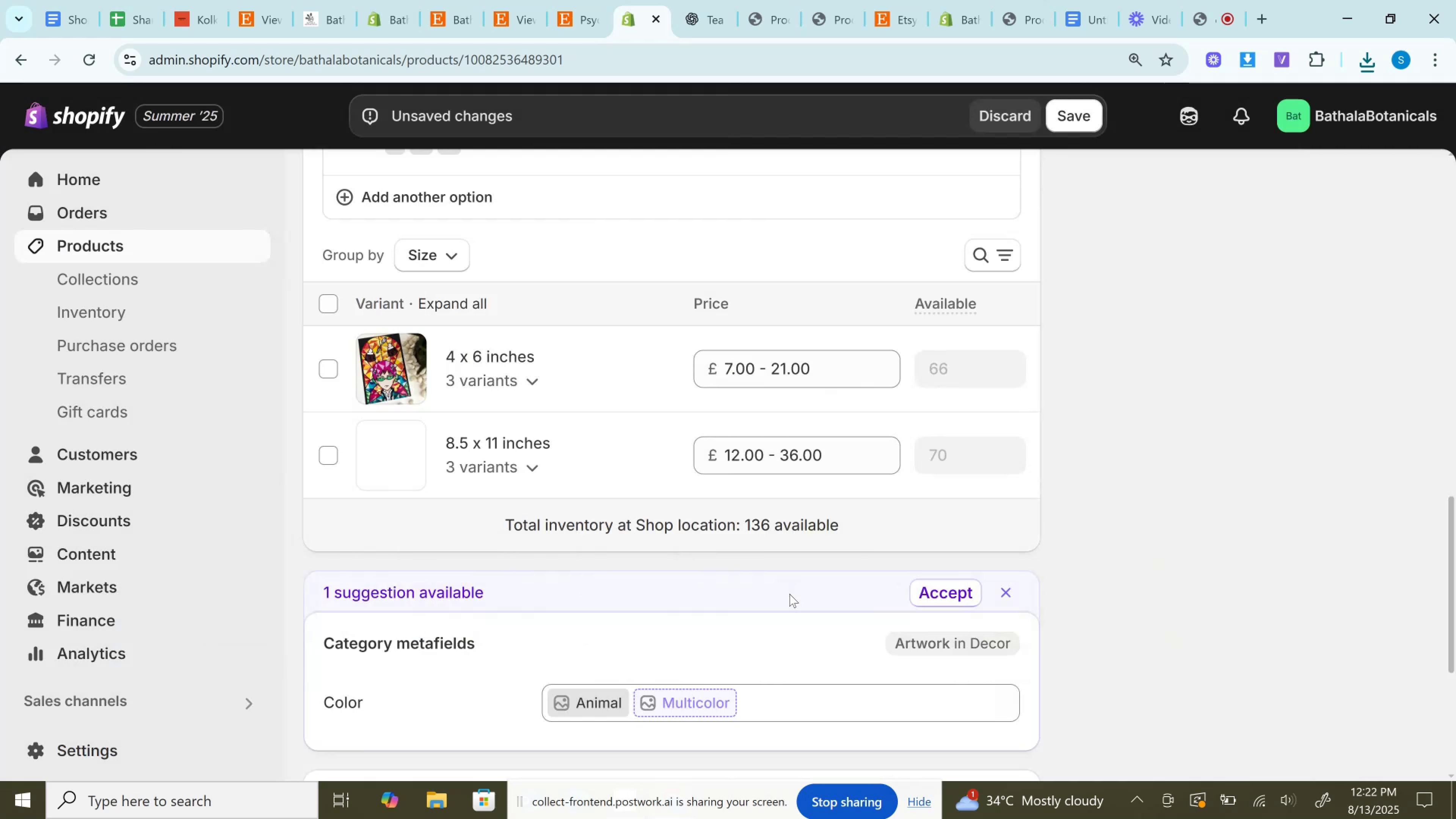 
scroll: coordinate [789, 594], scroll_direction: down, amount: 4.0
 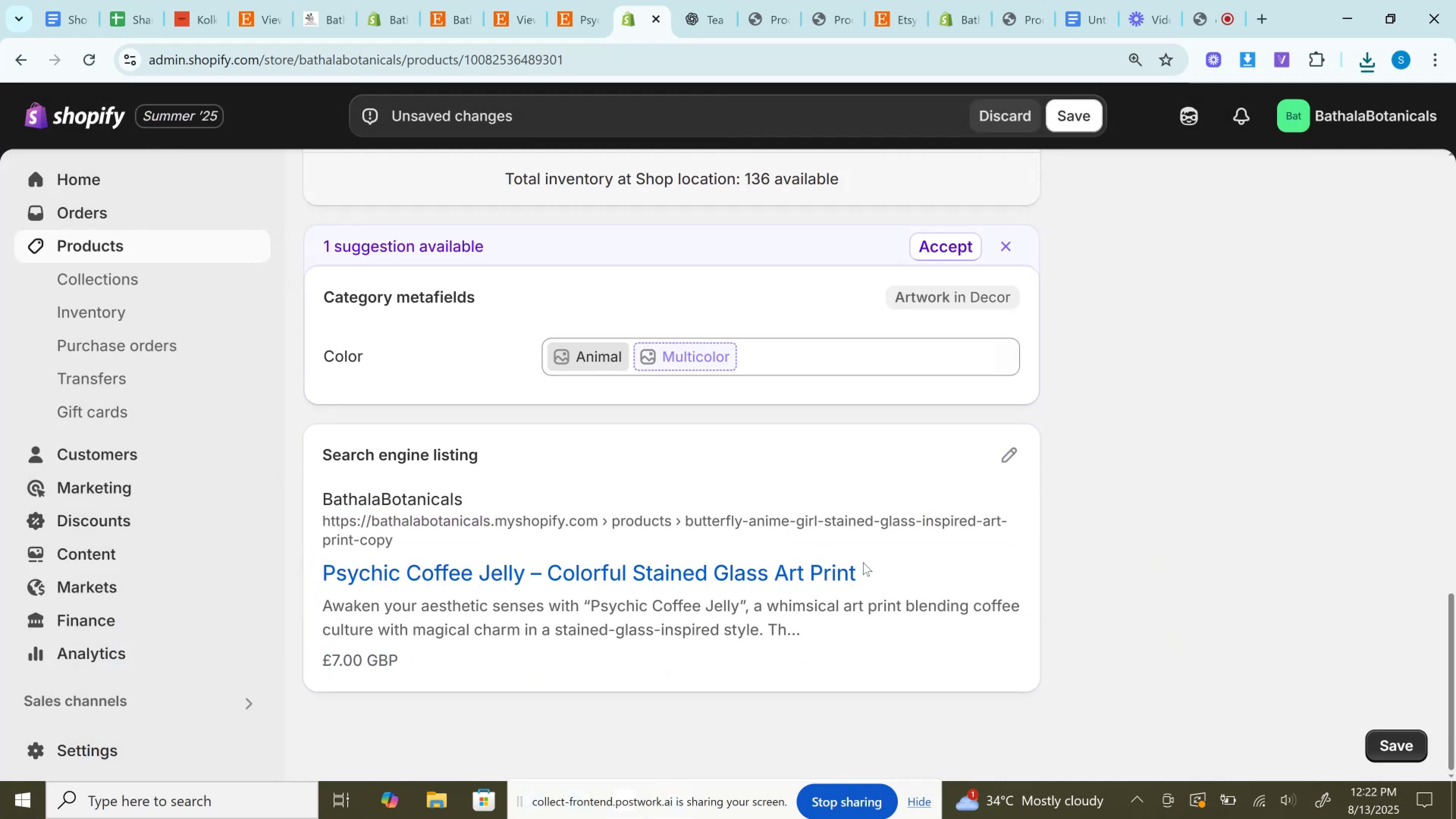 
scroll: coordinate [830, 457], scroll_direction: up, amount: 19.0
 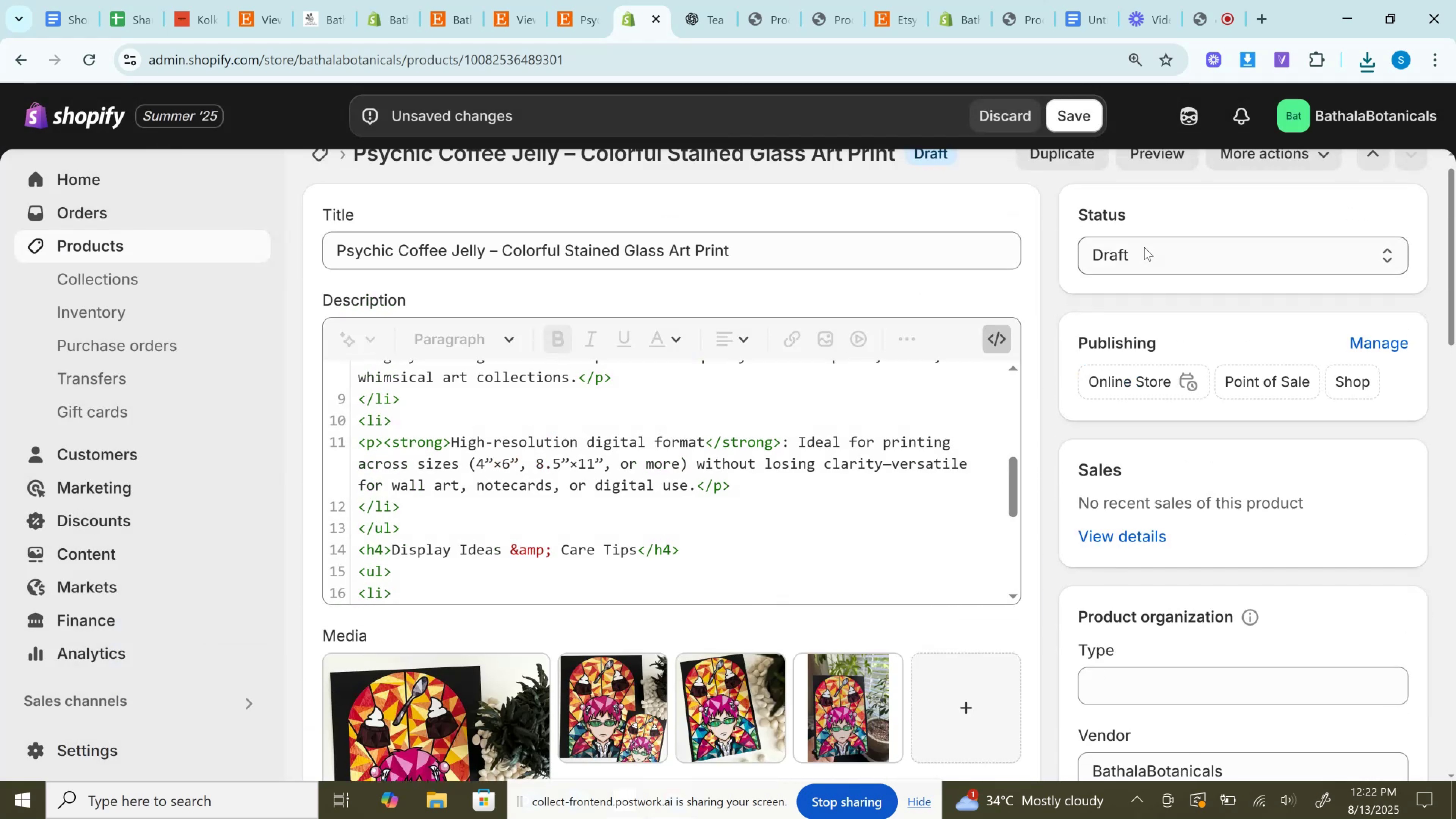 
left_click([1144, 247])
 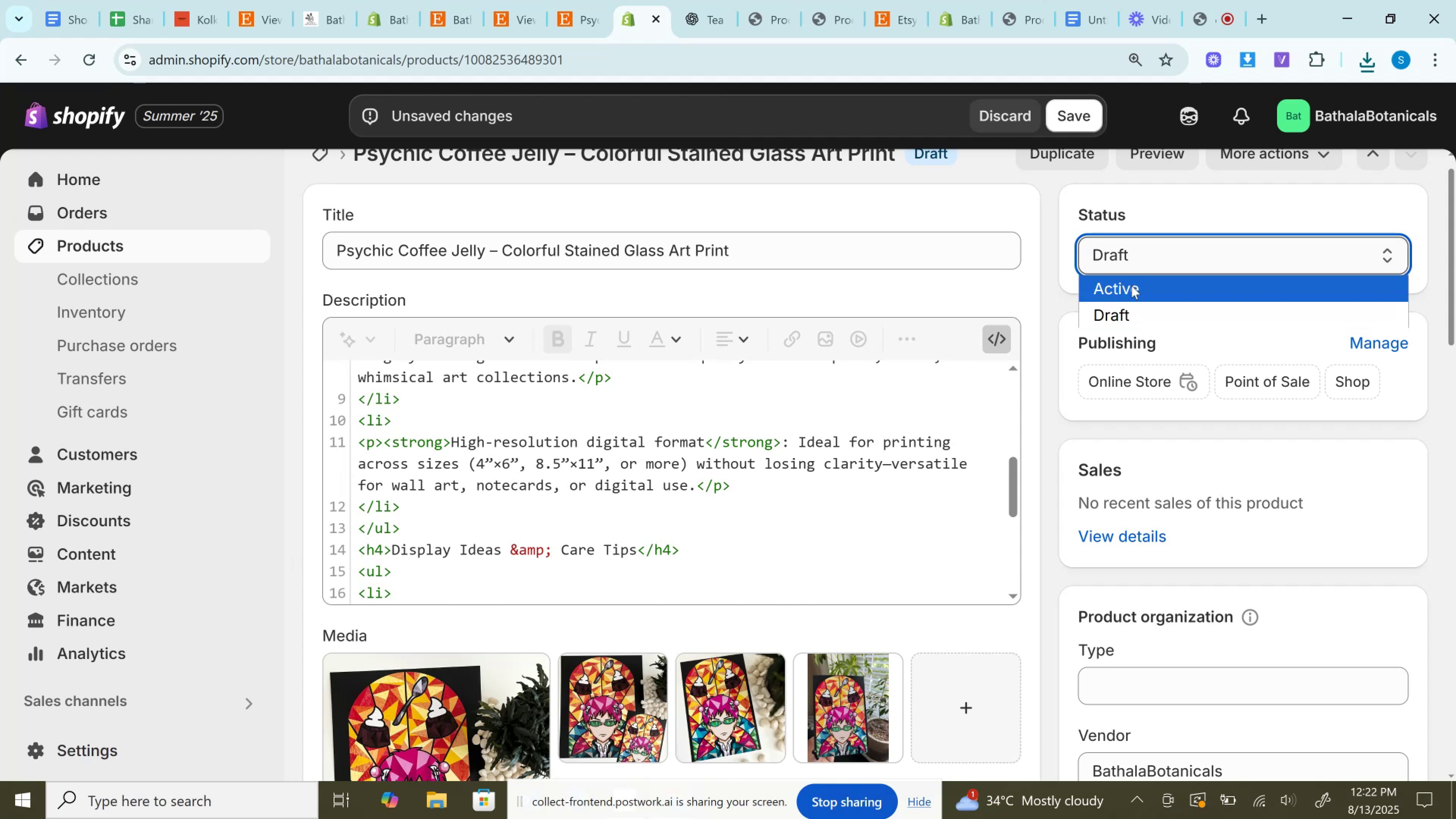 
left_click([1131, 287])
 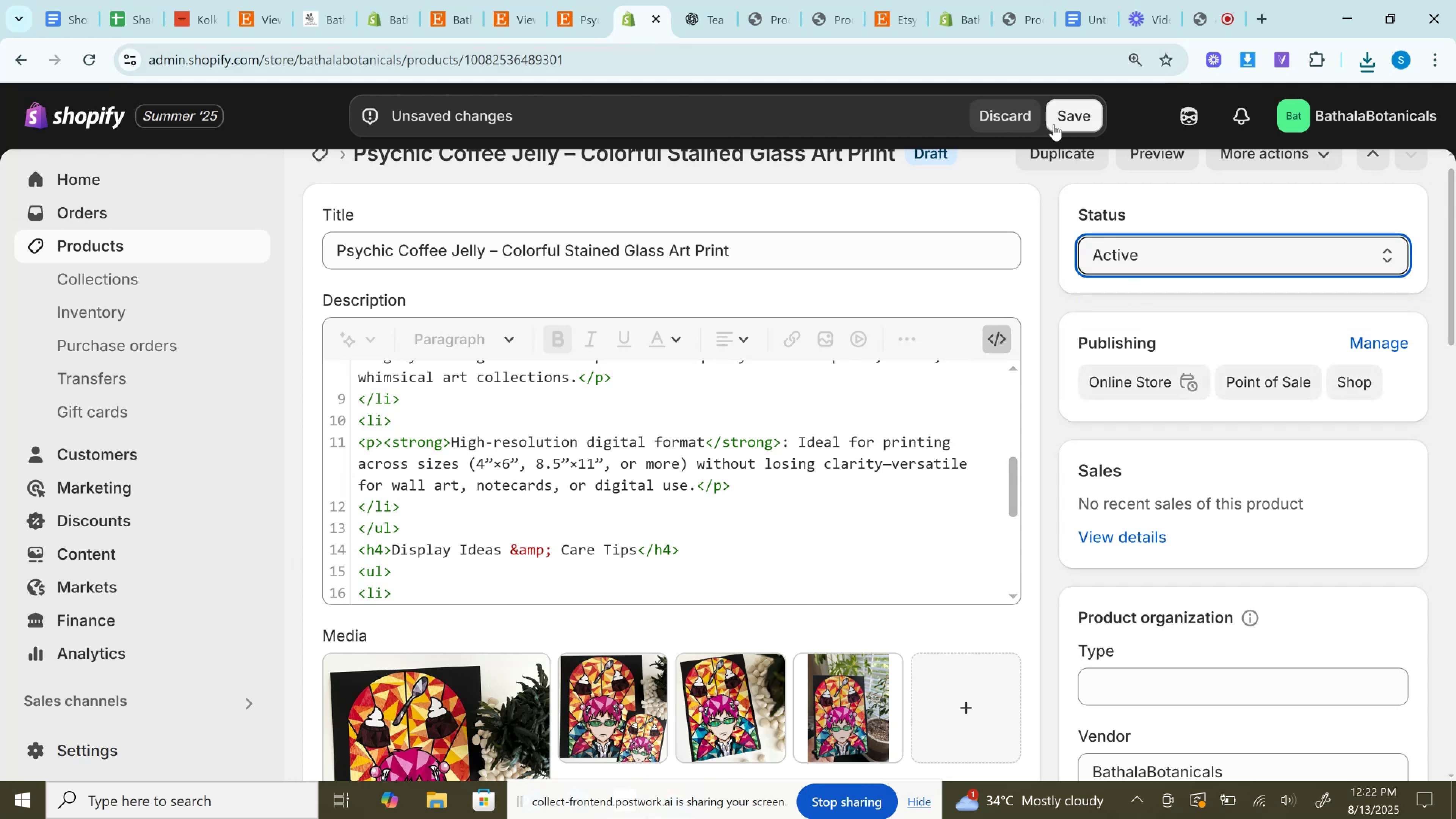 
left_click([1054, 124])
 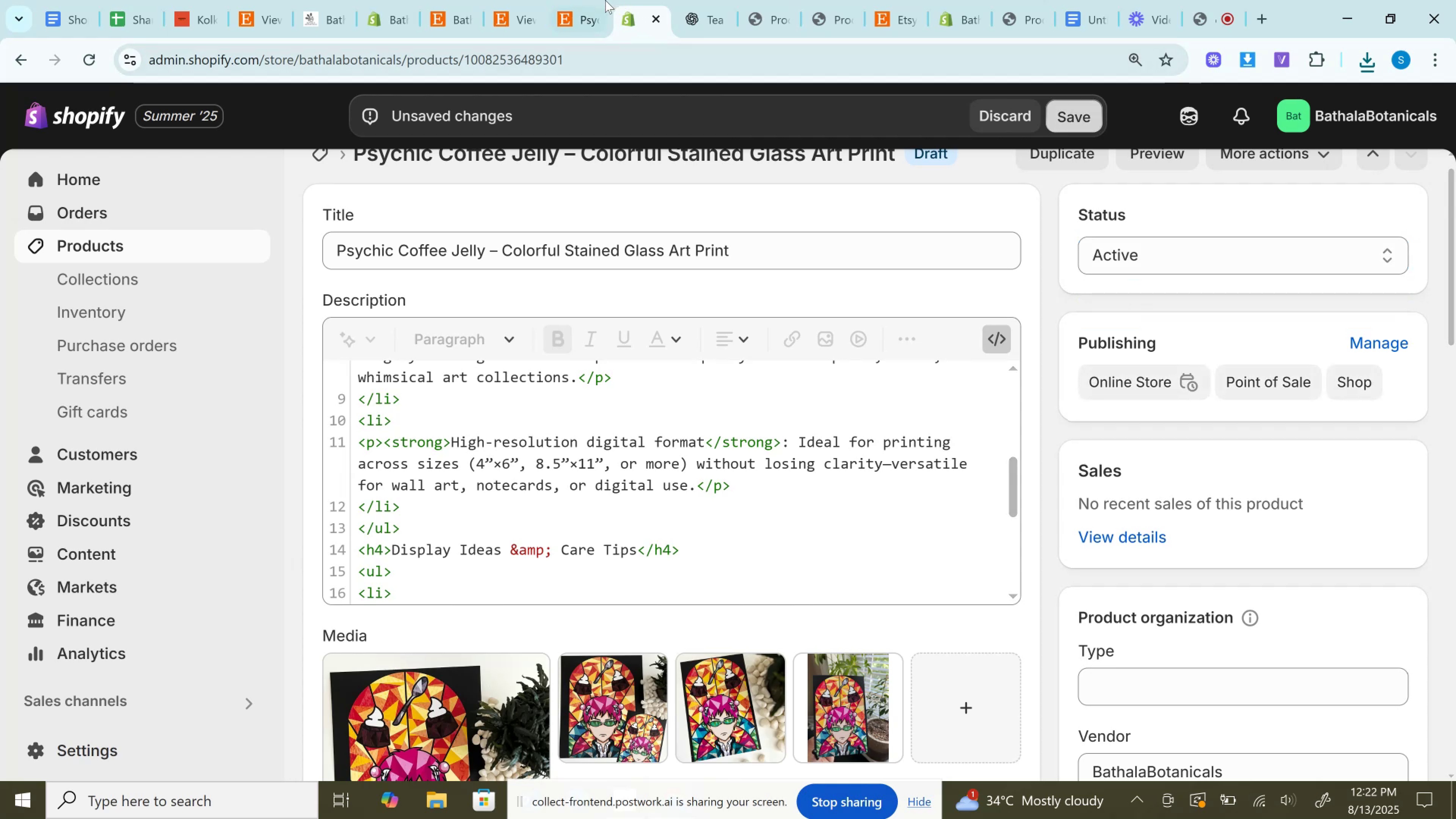 
left_click([605, 0])
 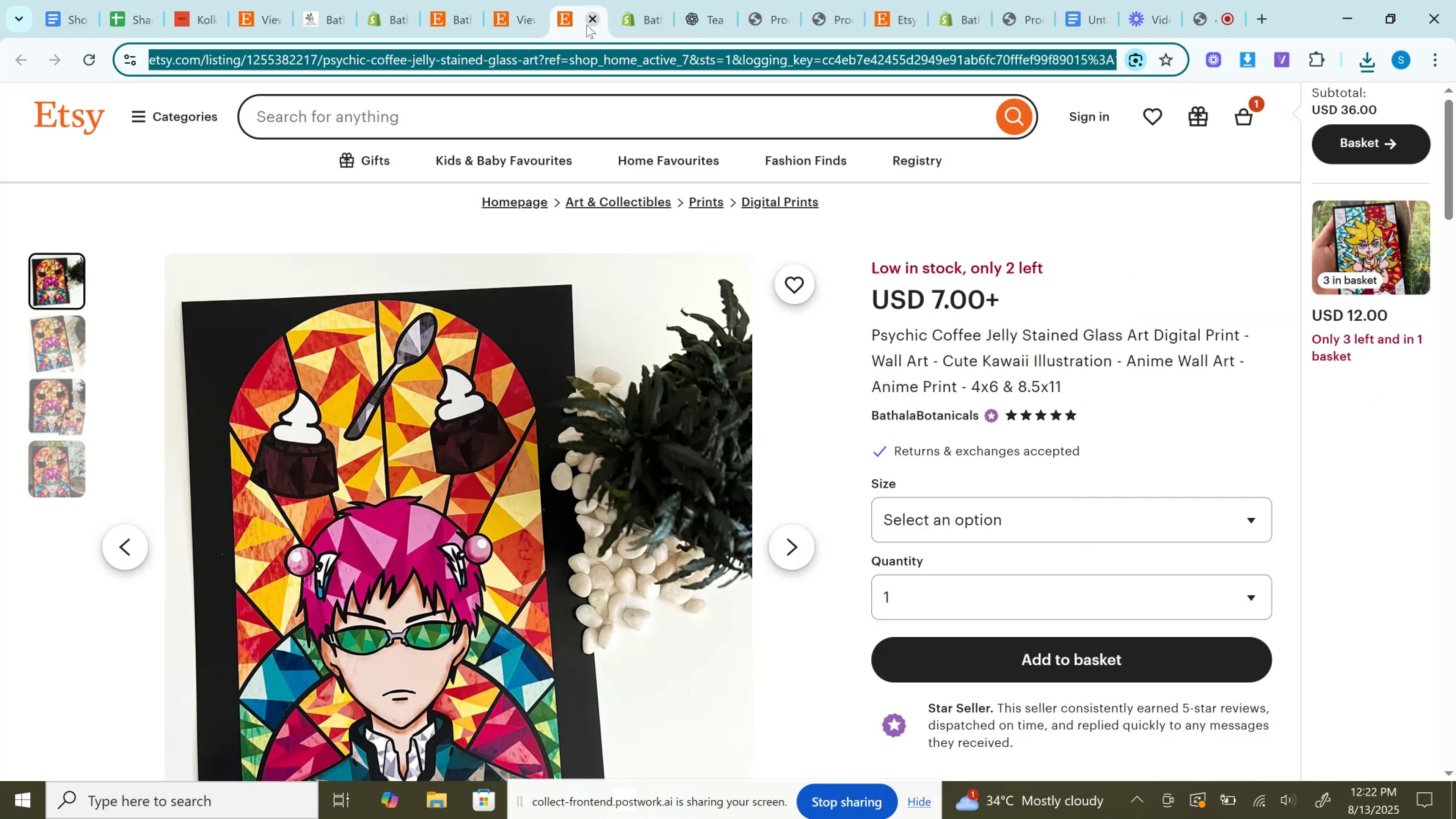 
left_click([589, 25])
 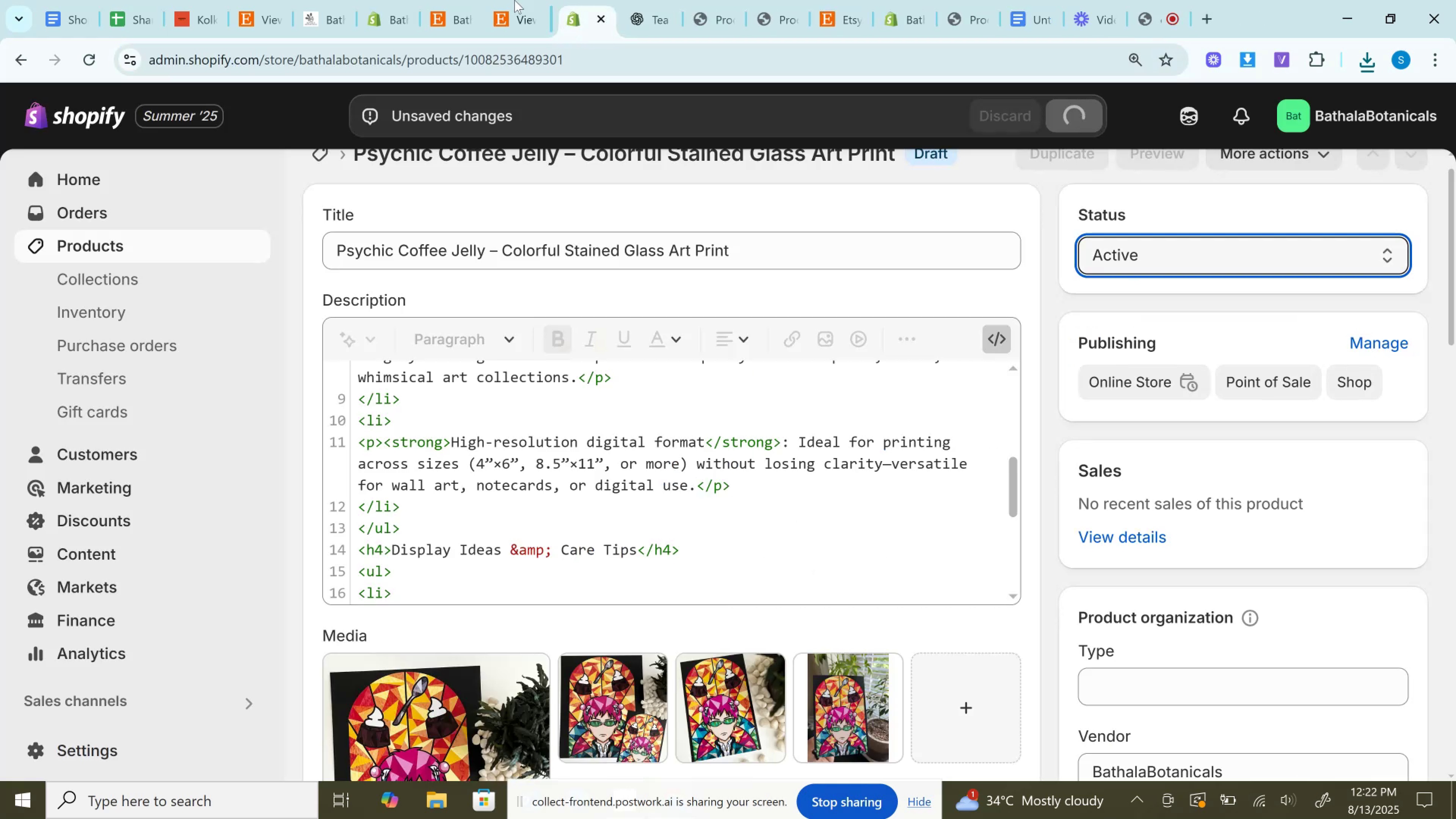 
double_click([515, 0])
 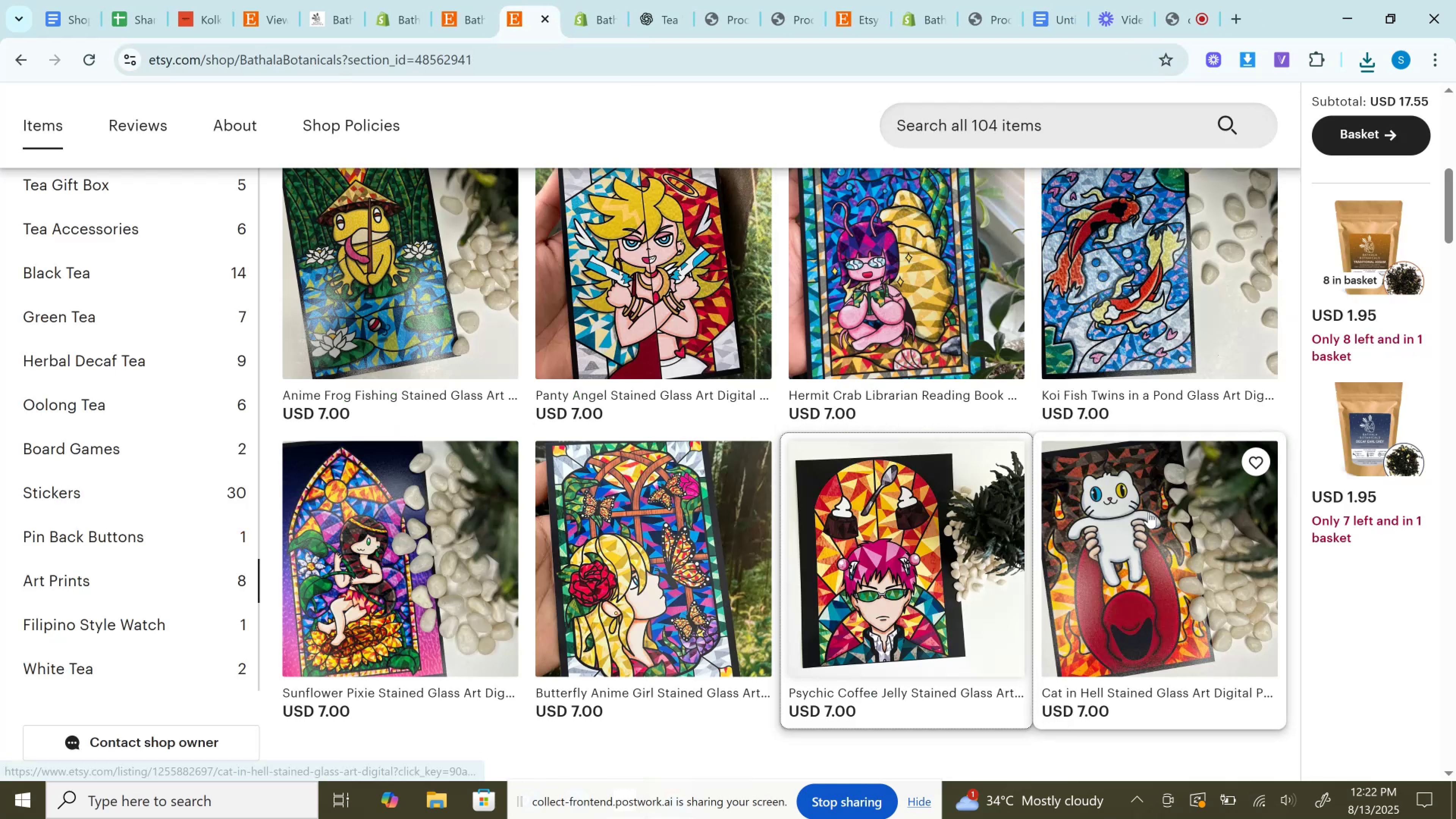 
right_click([1148, 512])
 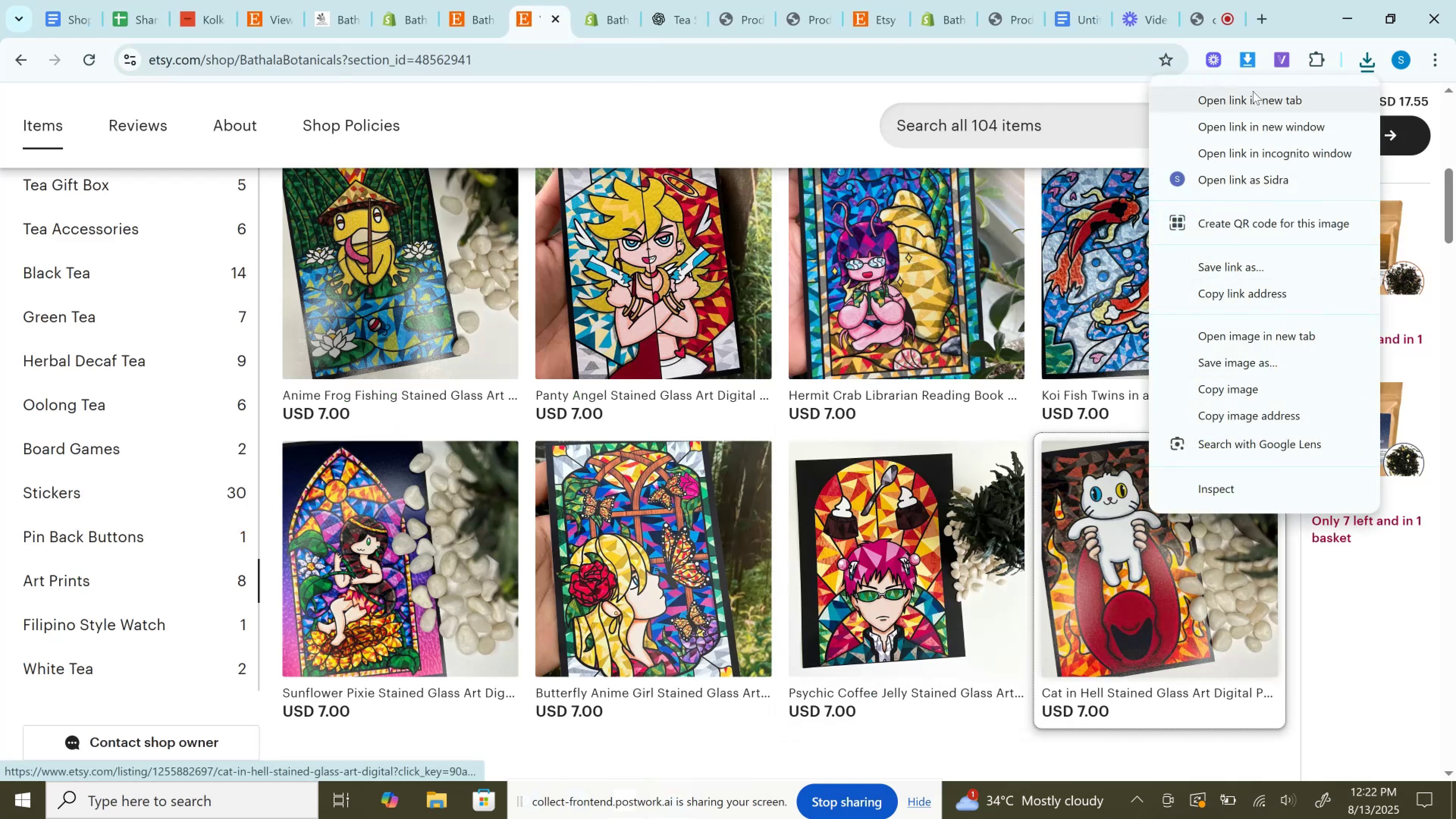 
left_click([1253, 91])
 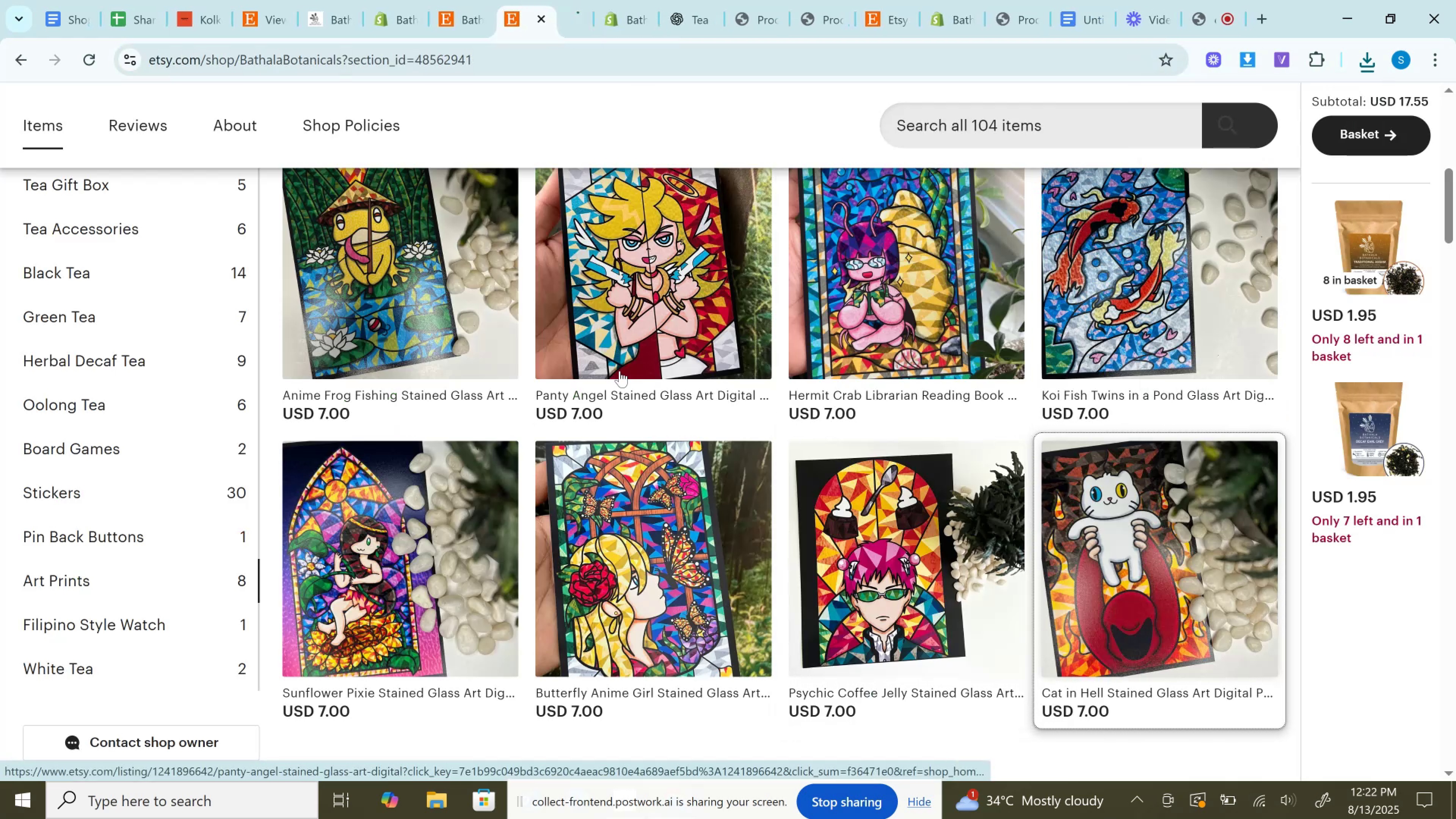 
scroll: coordinate [620, 371], scroll_direction: down, amount: 3.0
 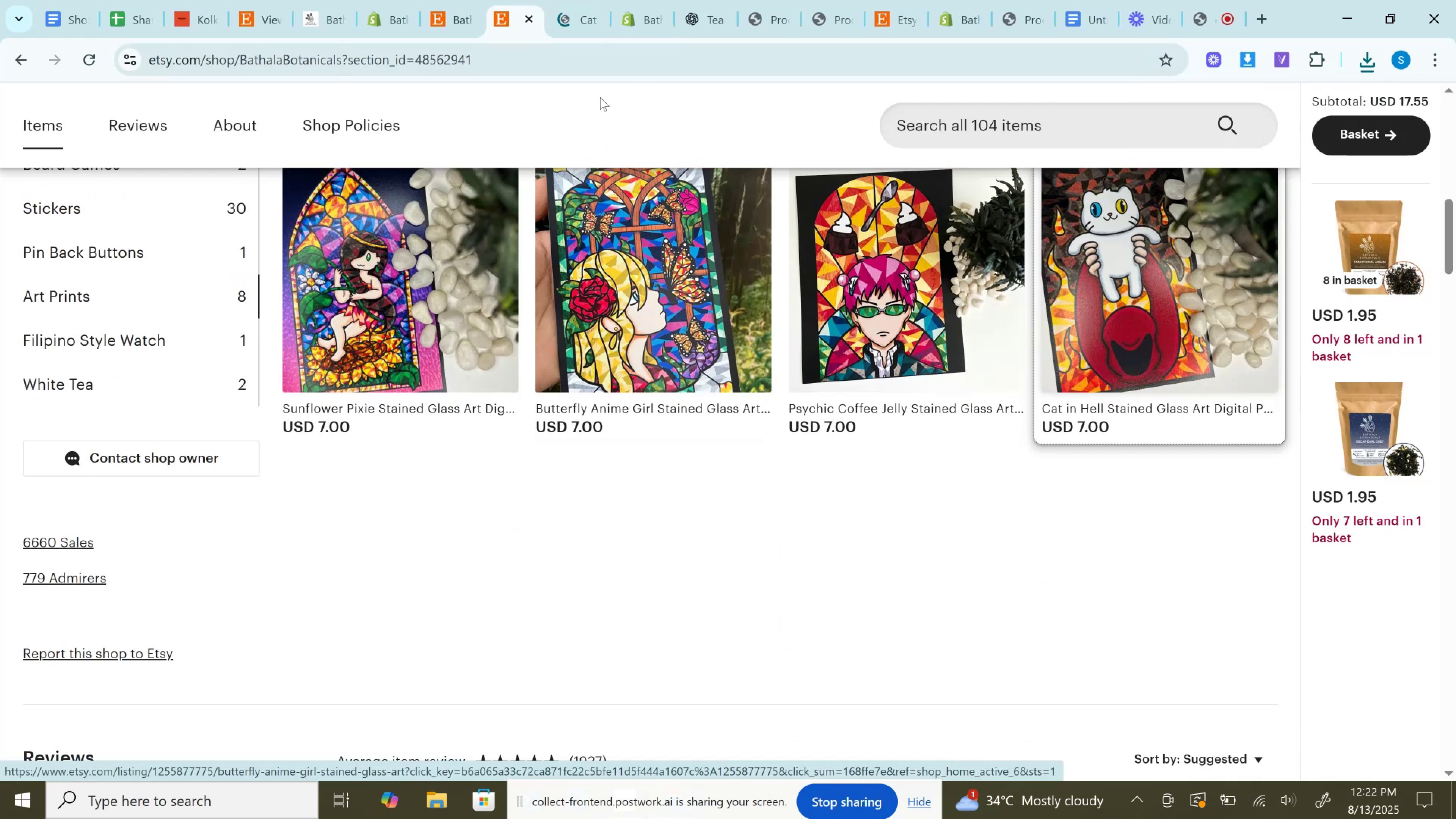 
left_click([585, 0])
 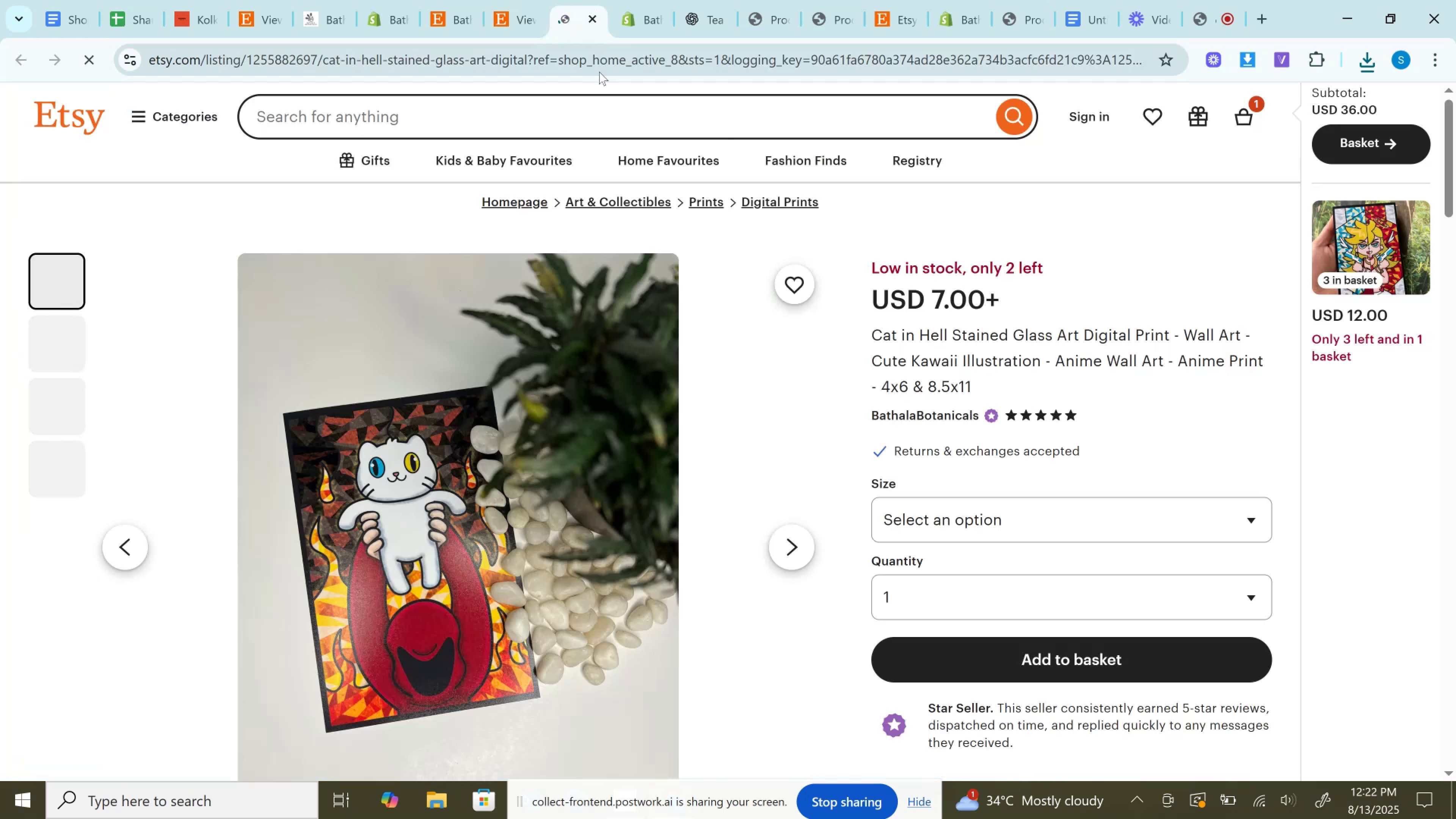 
left_click([600, 79])
 